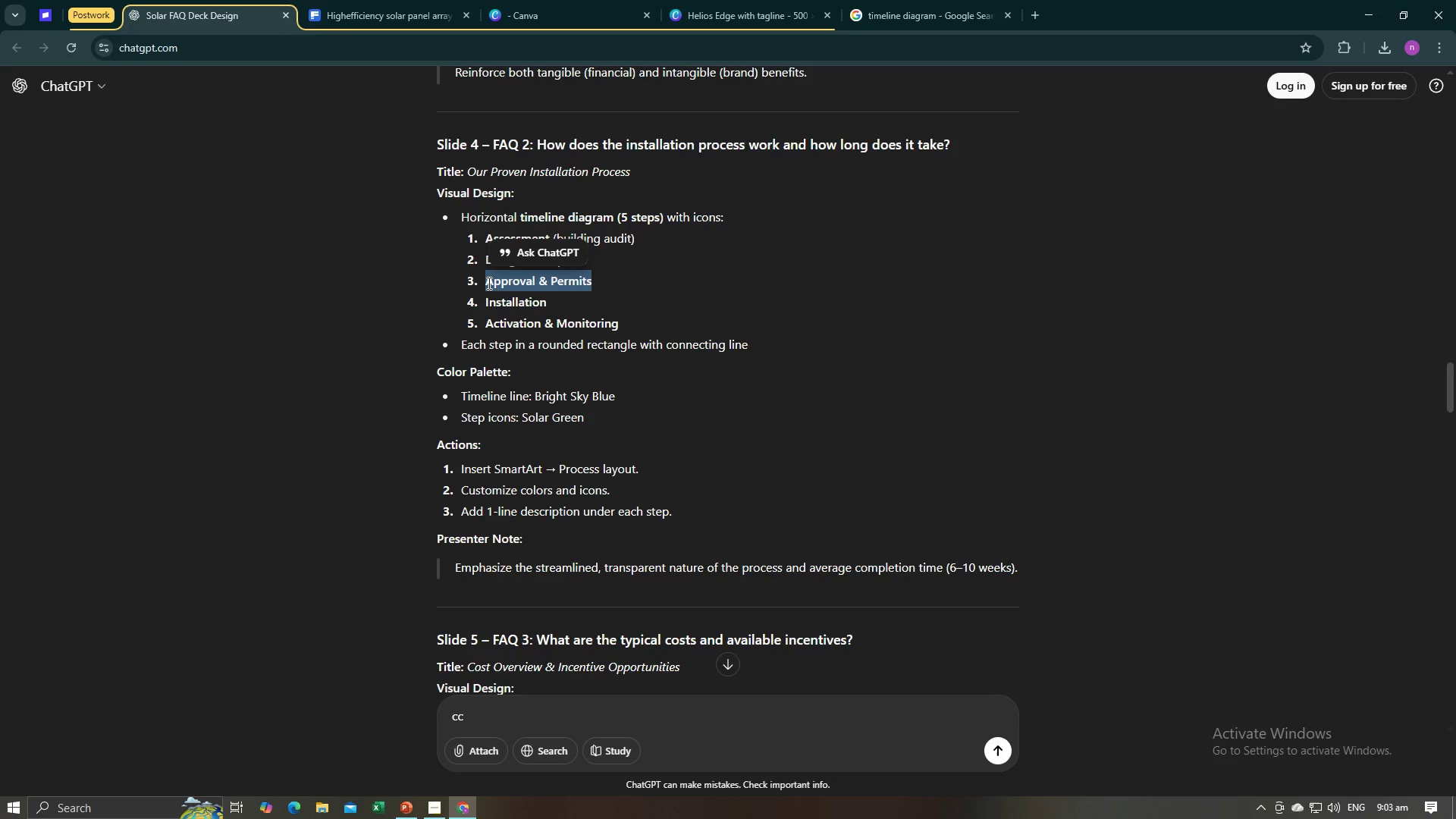 
key(Control+C)
 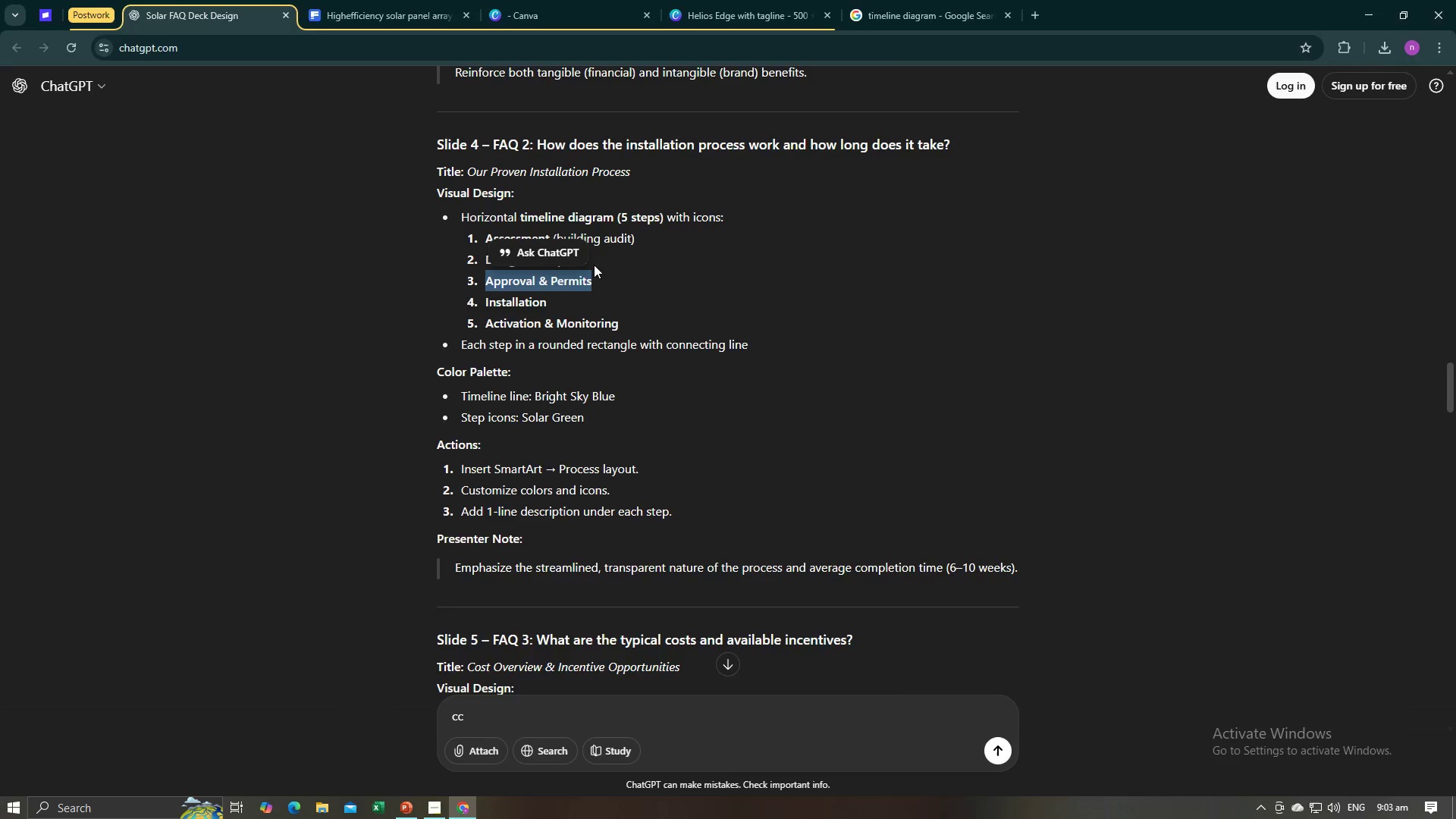 
key(Alt+AltLeft)
 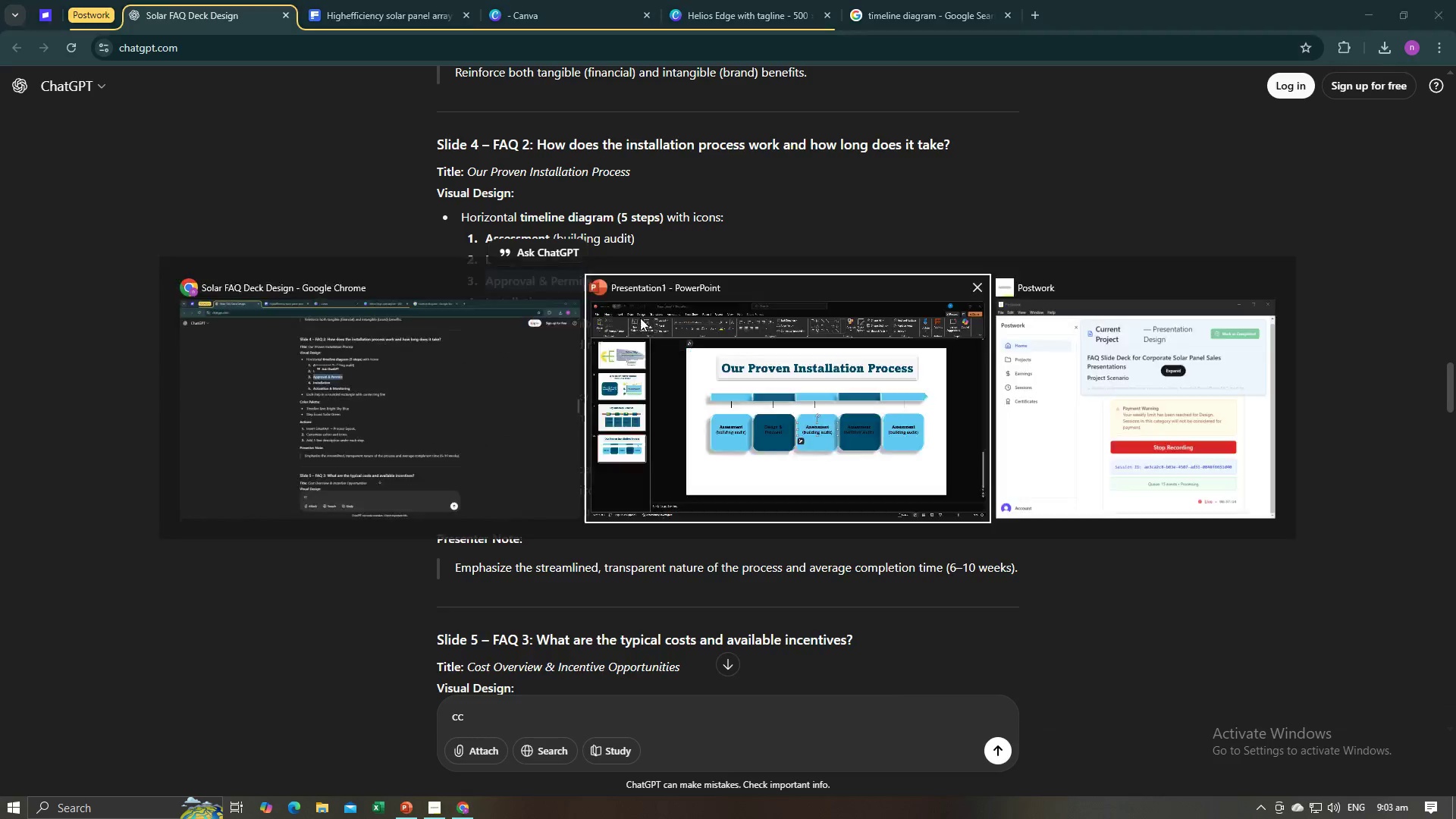 
key(Alt+Tab)
 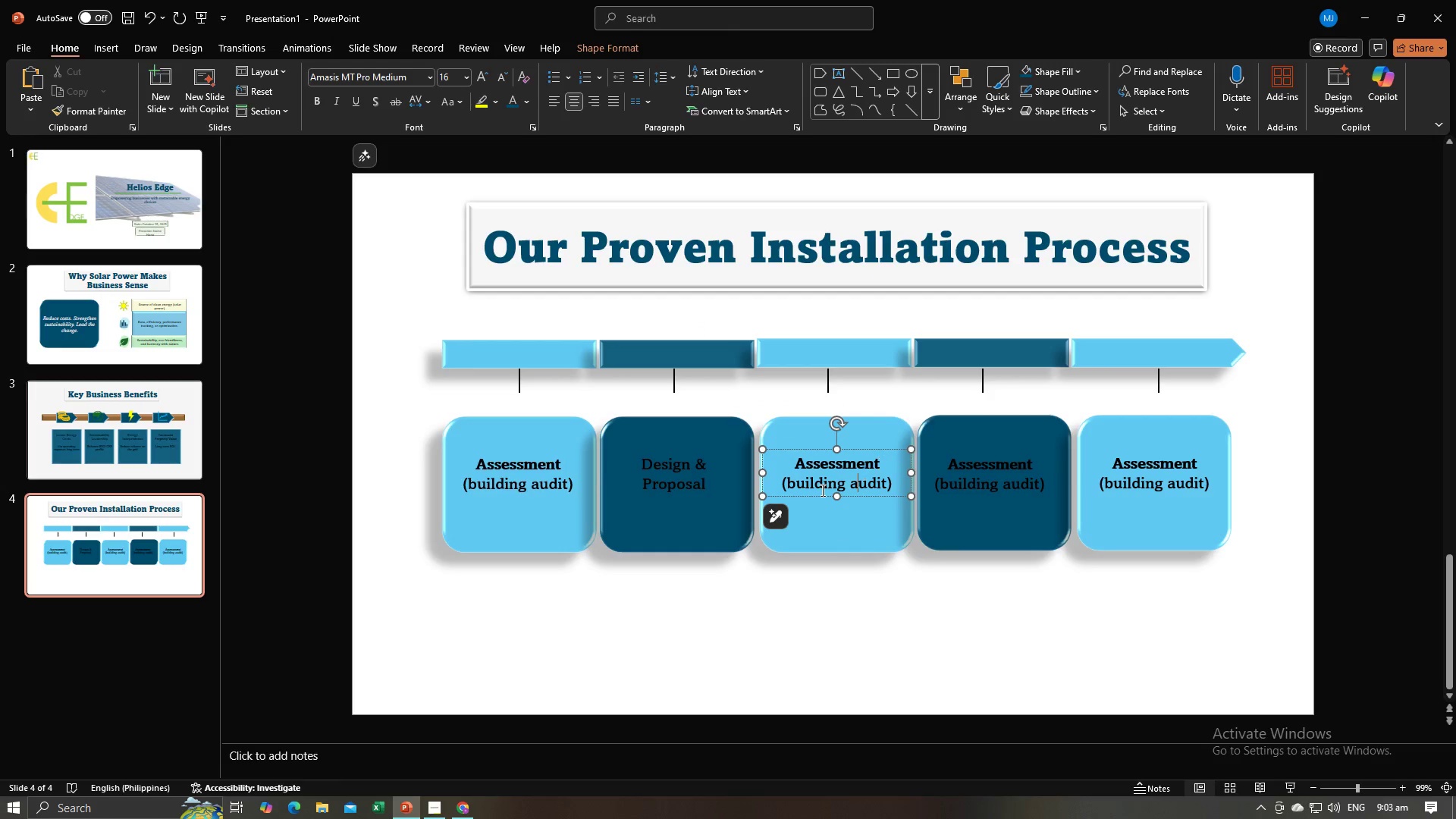 
key(Control+A)
 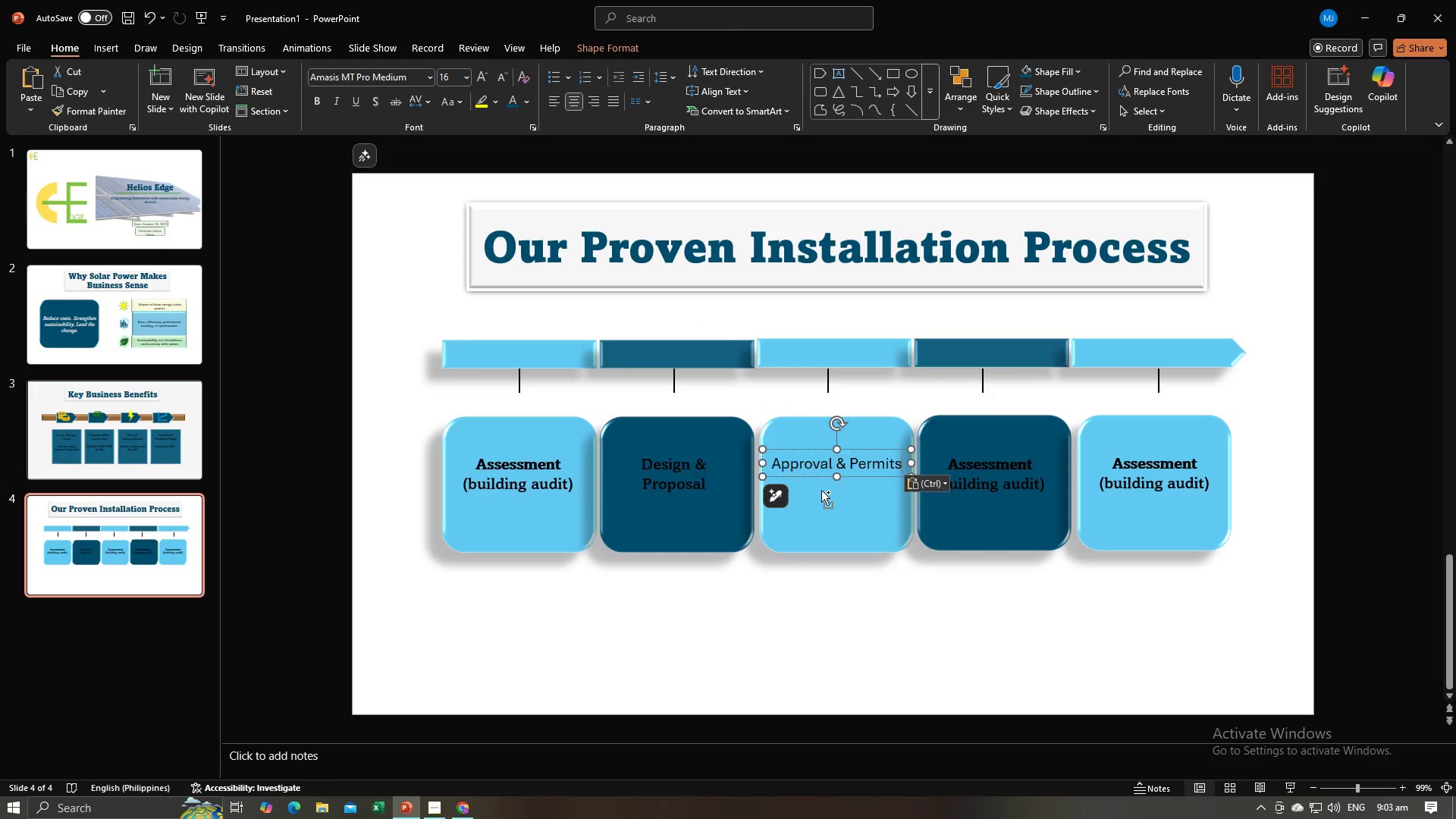 
key(Control+V)
 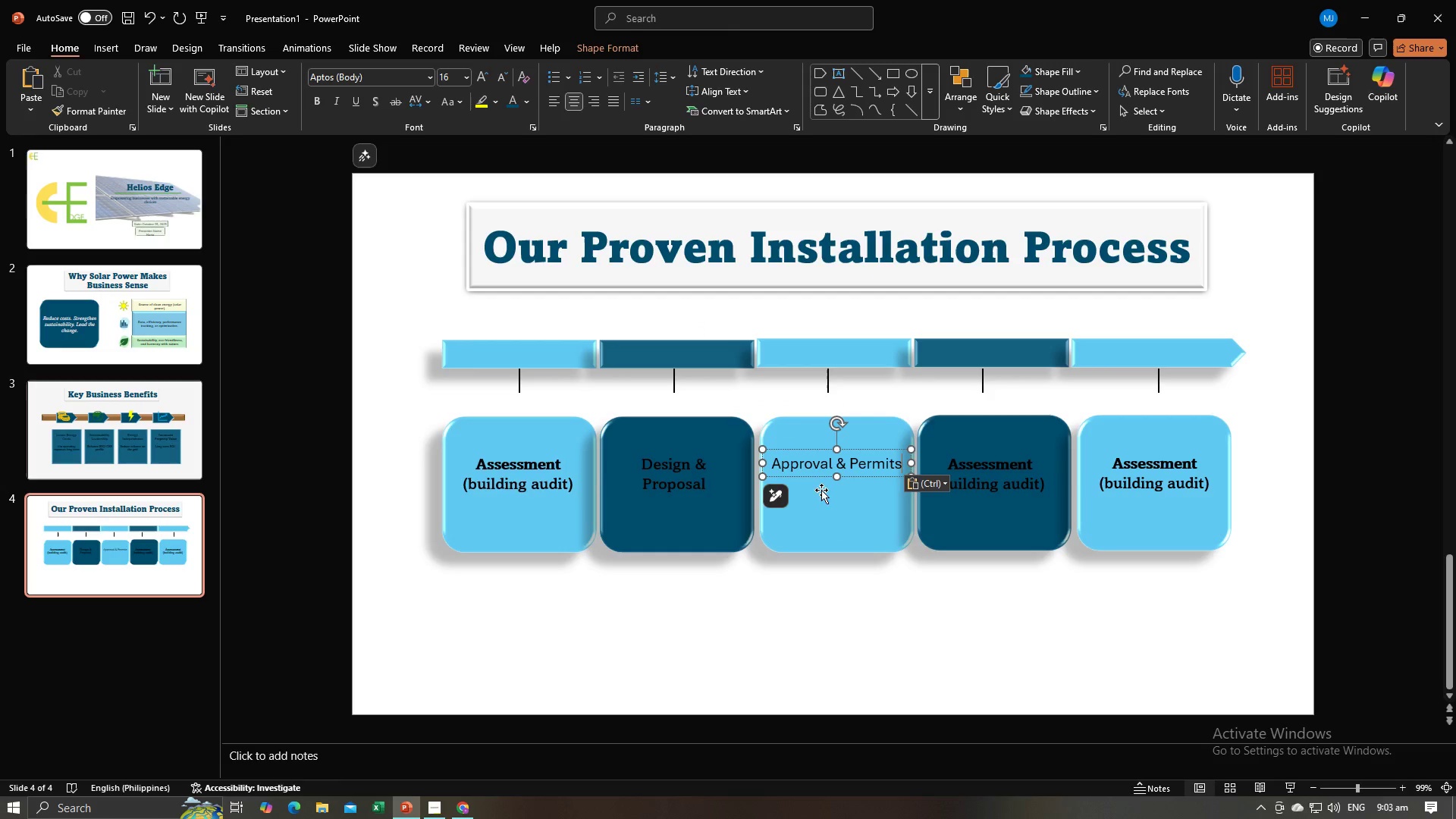 
key(Control+A)
 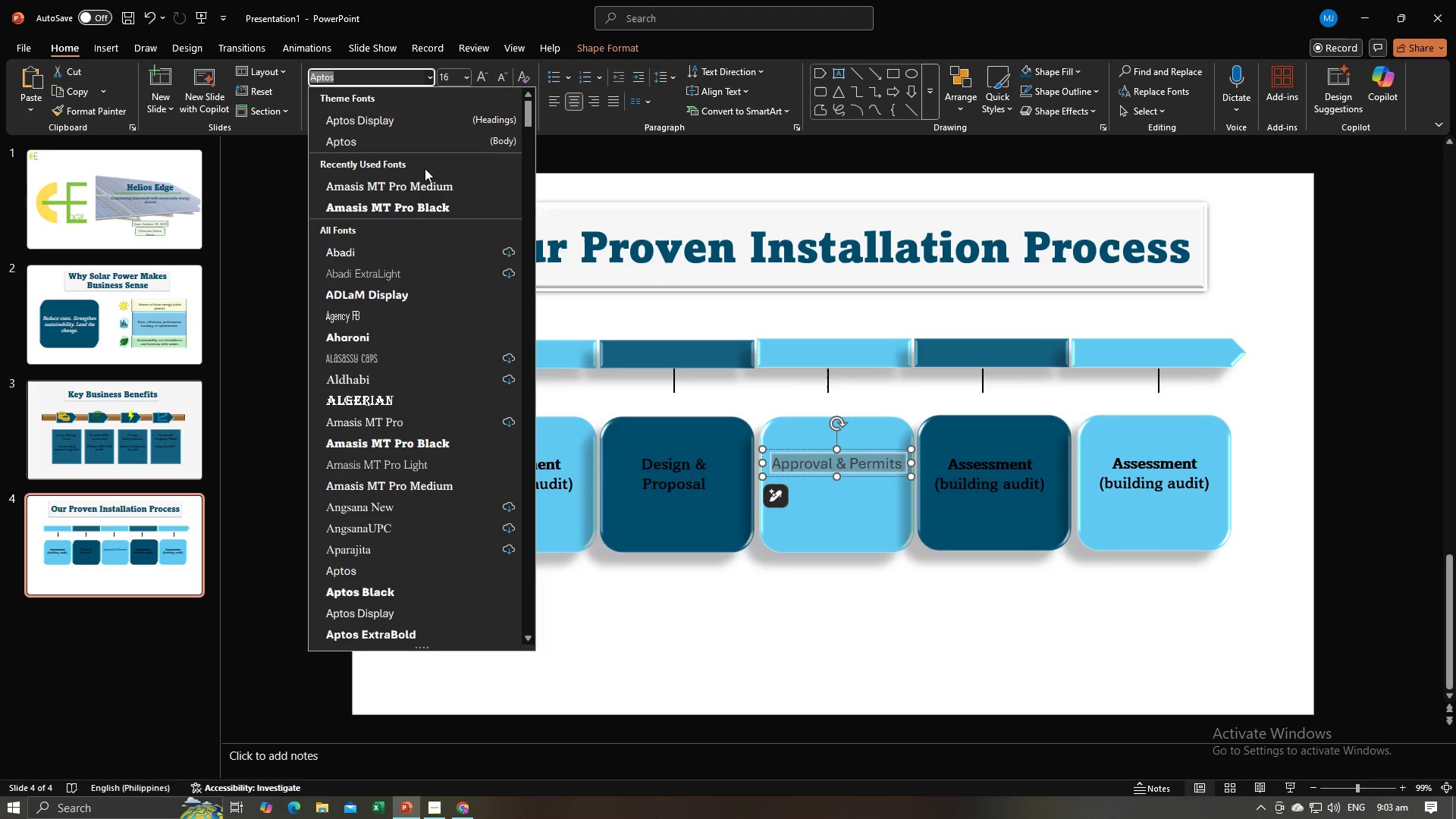 
left_click([422, 183])
 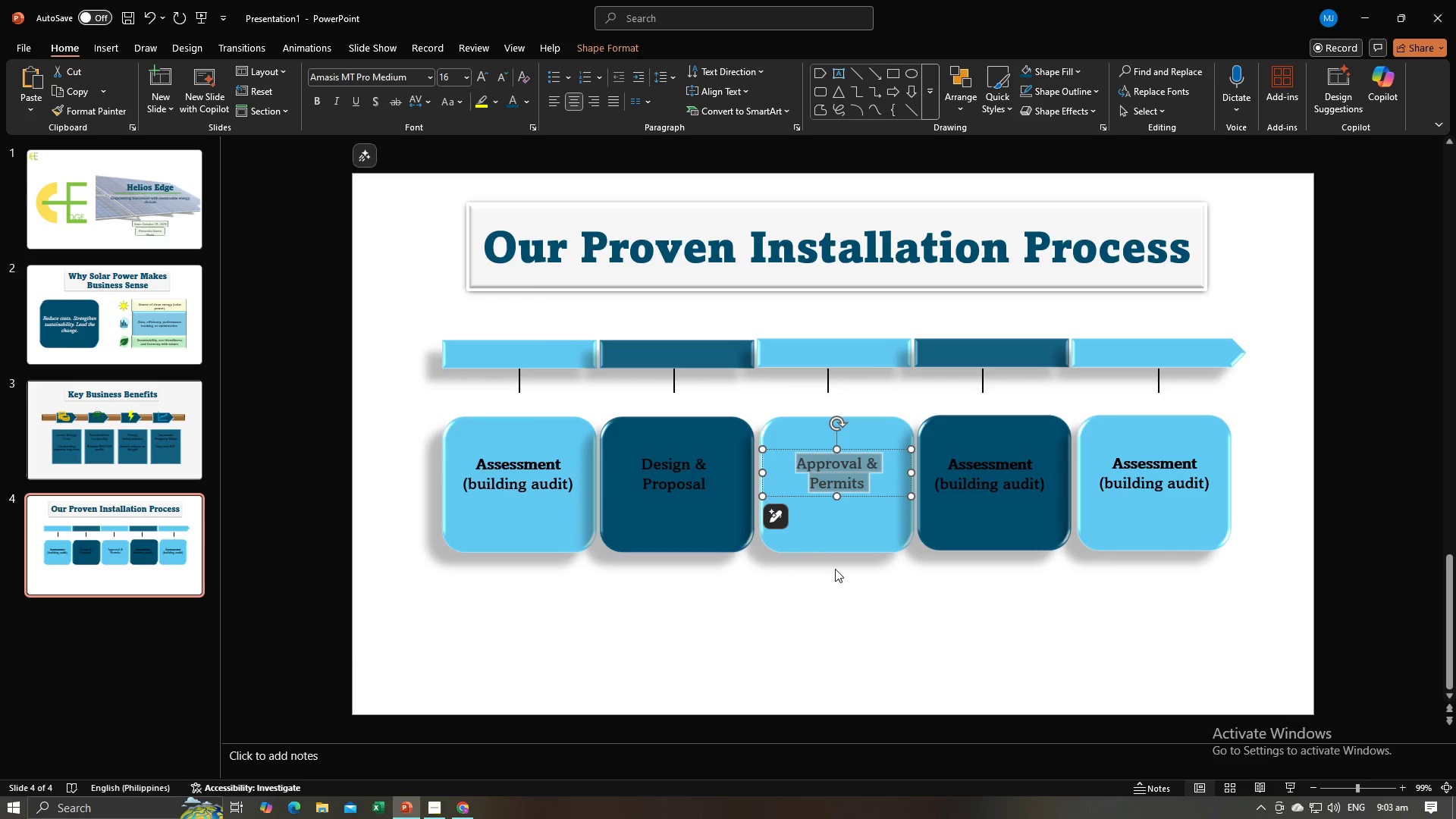 
left_click([840, 582])
 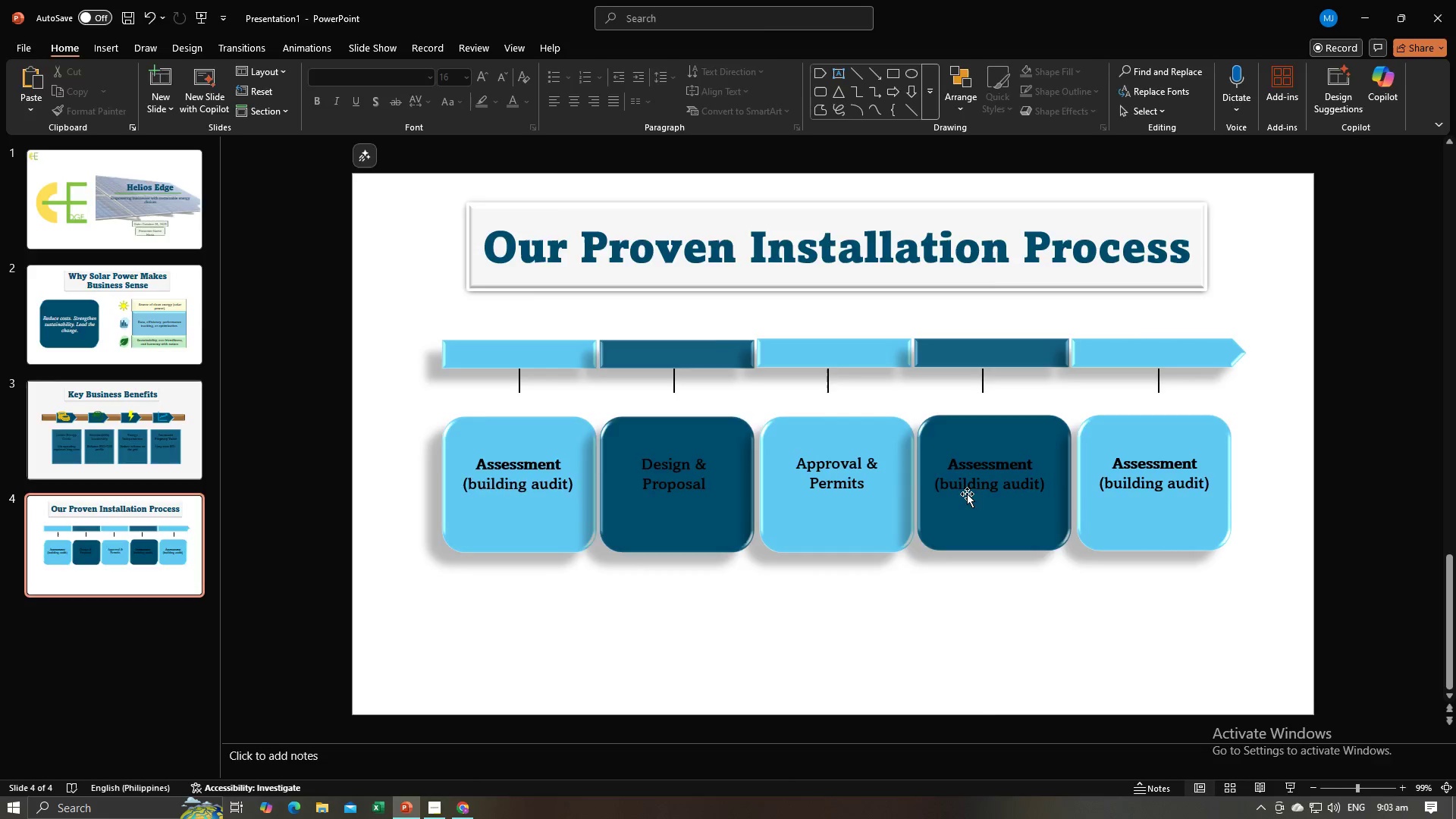 
key(Alt+AltLeft)
 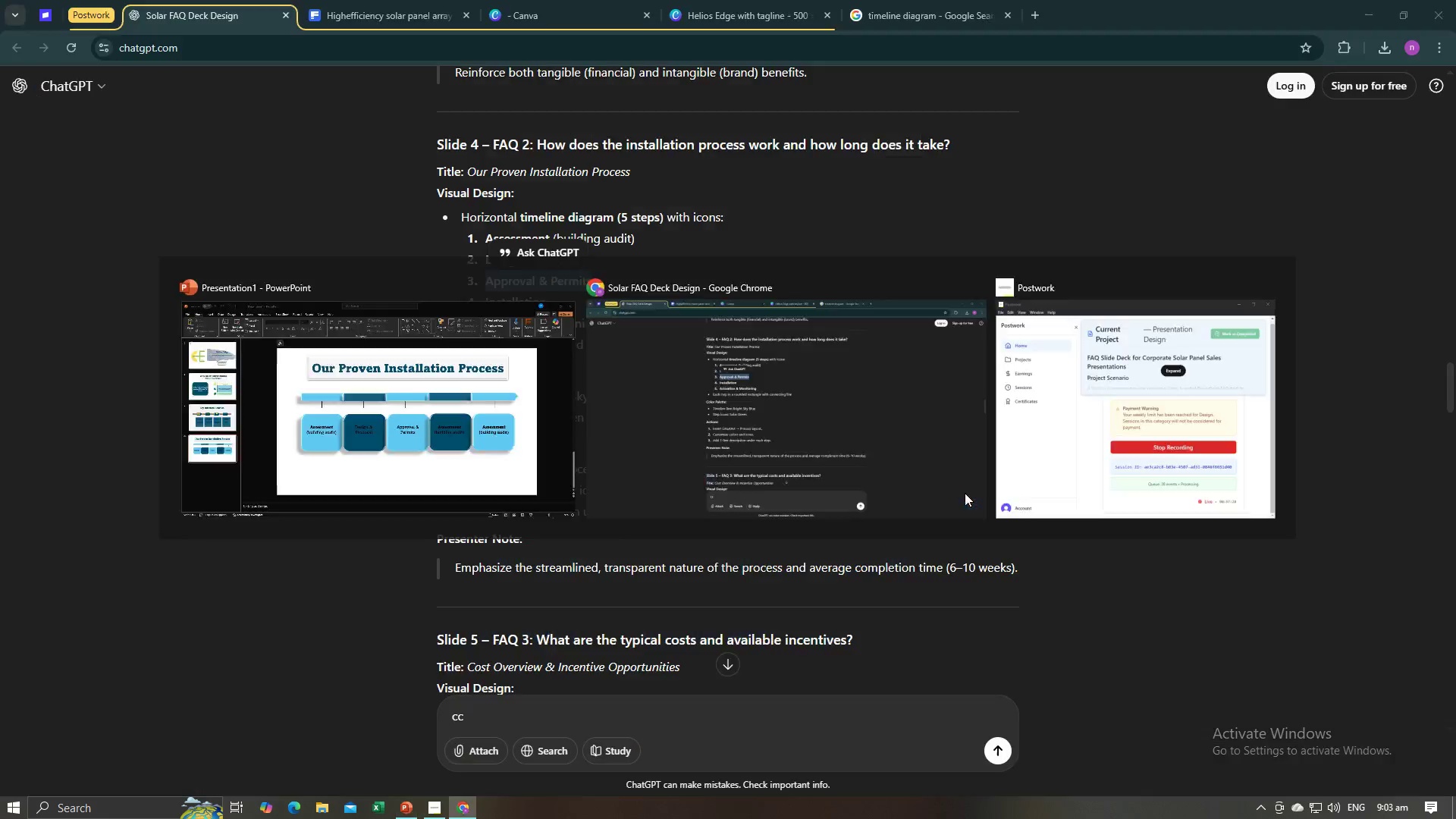 
key(Alt+Tab)
 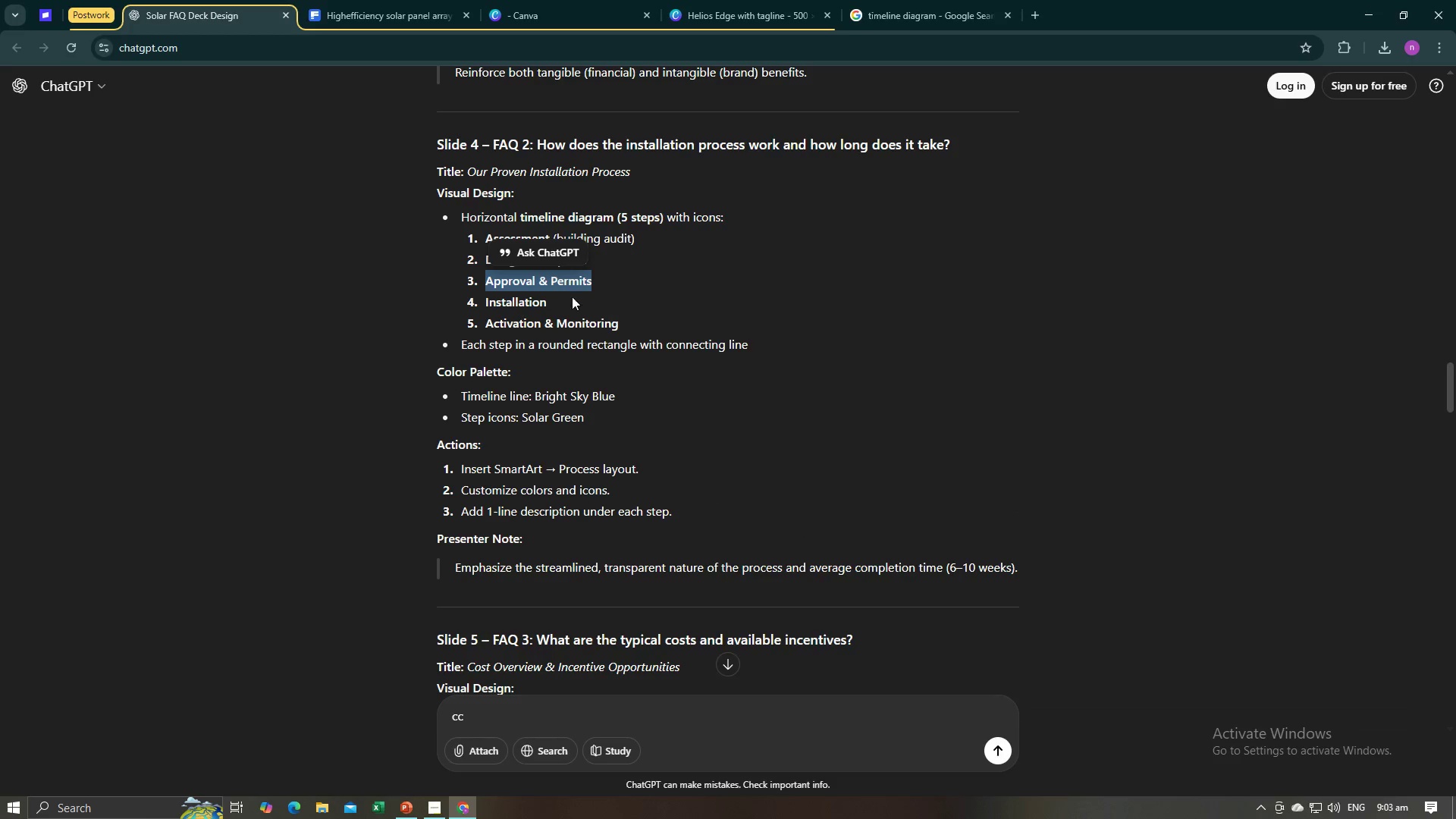 
left_click_drag(start_coordinate=[556, 301], to_coordinate=[479, 305])
 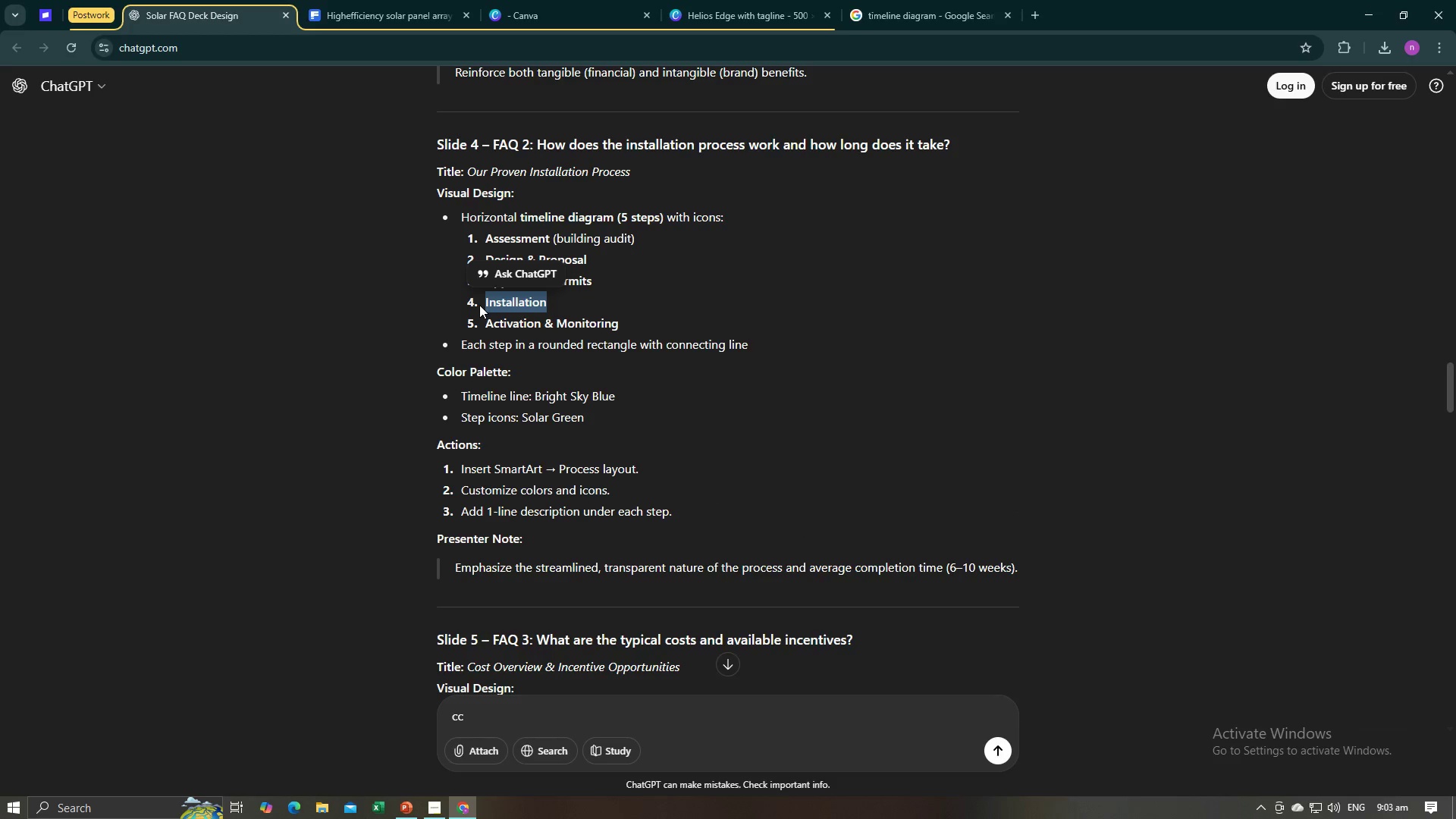 
key(Control+C)
 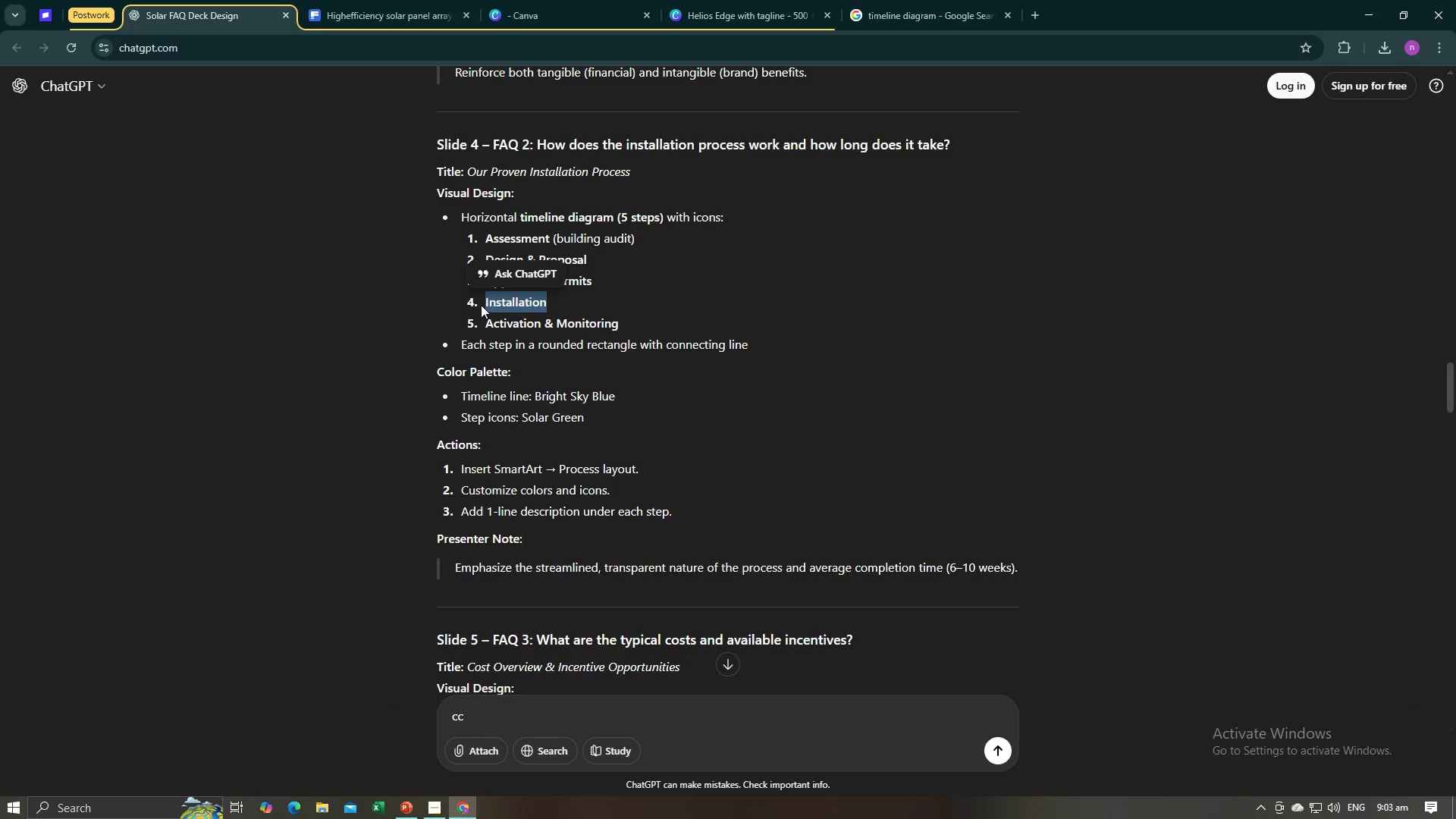 
key(Alt+AltLeft)
 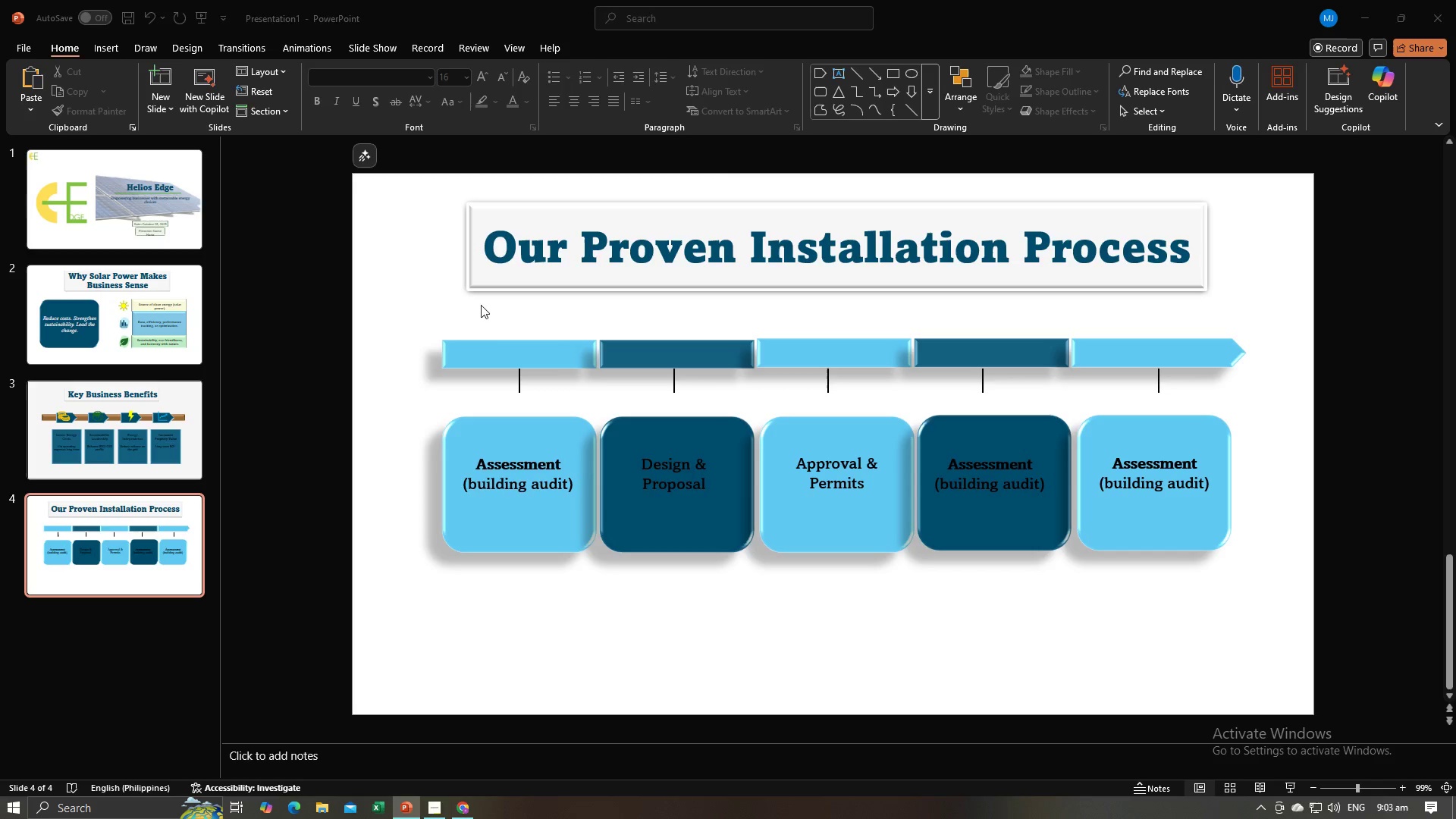 
key(Alt+Tab)
 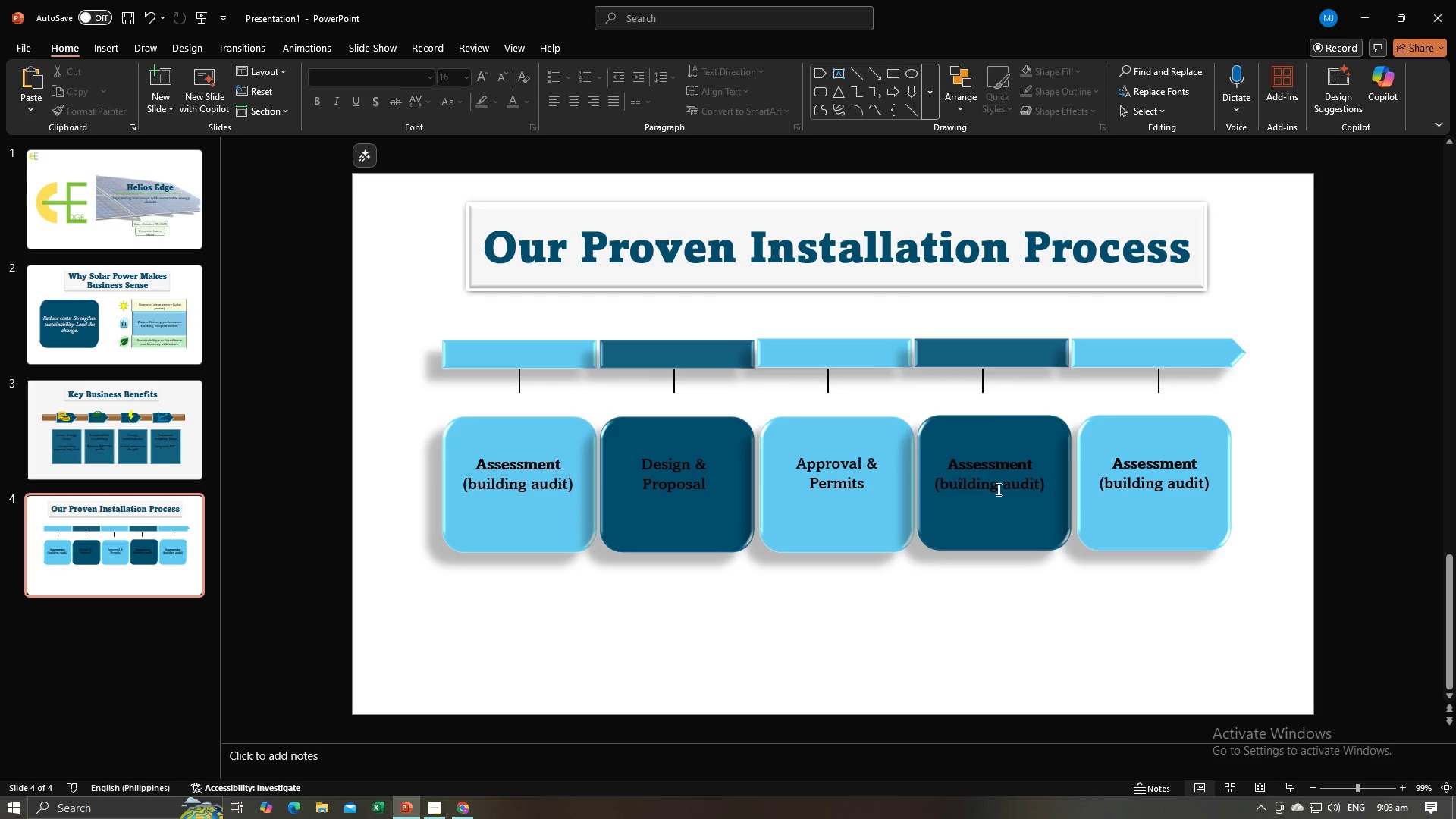 
left_click([1003, 494])
 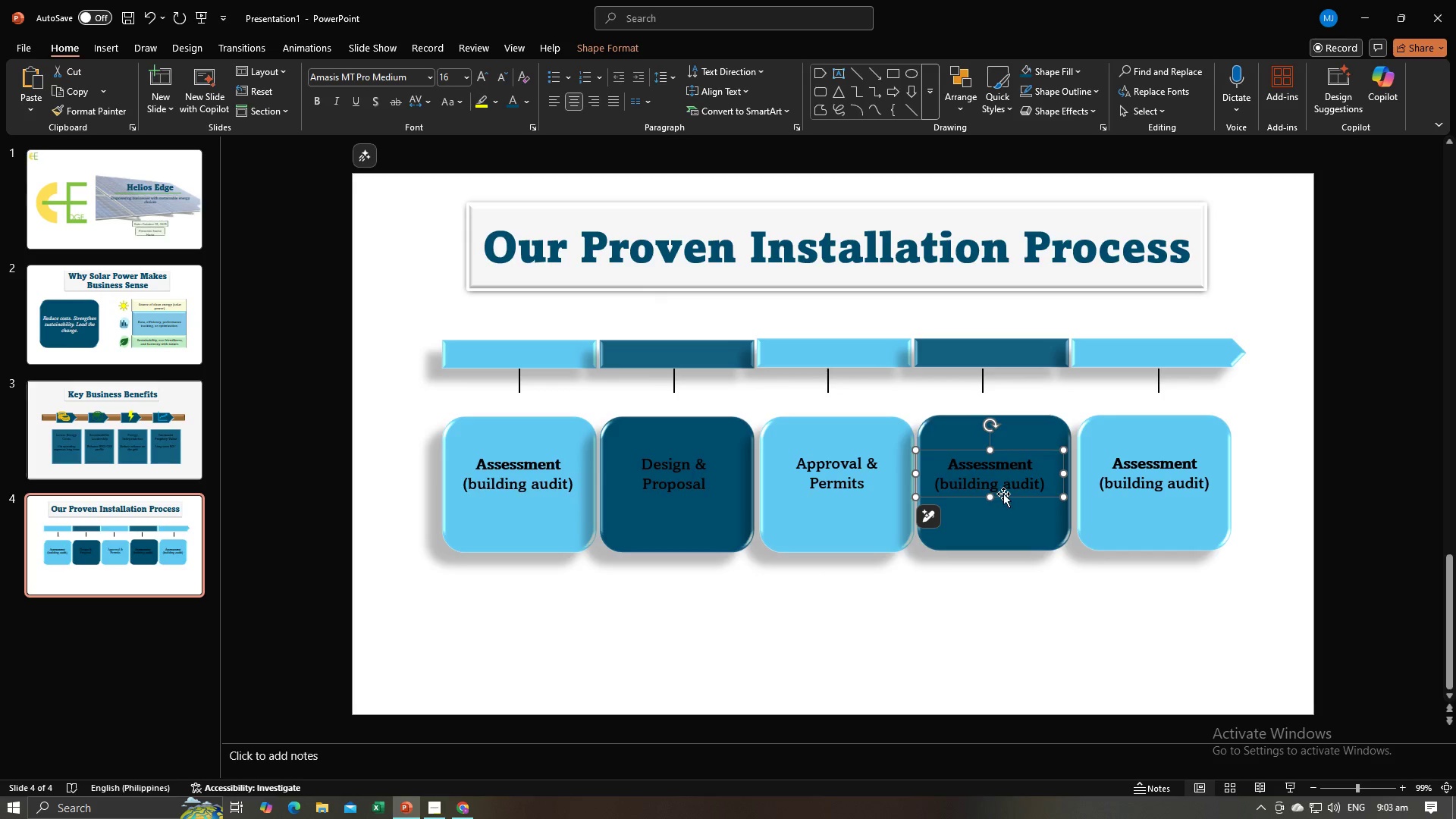 
hold_key(key=ControlLeft, duration=0.93)
left_click([1004, 484])
 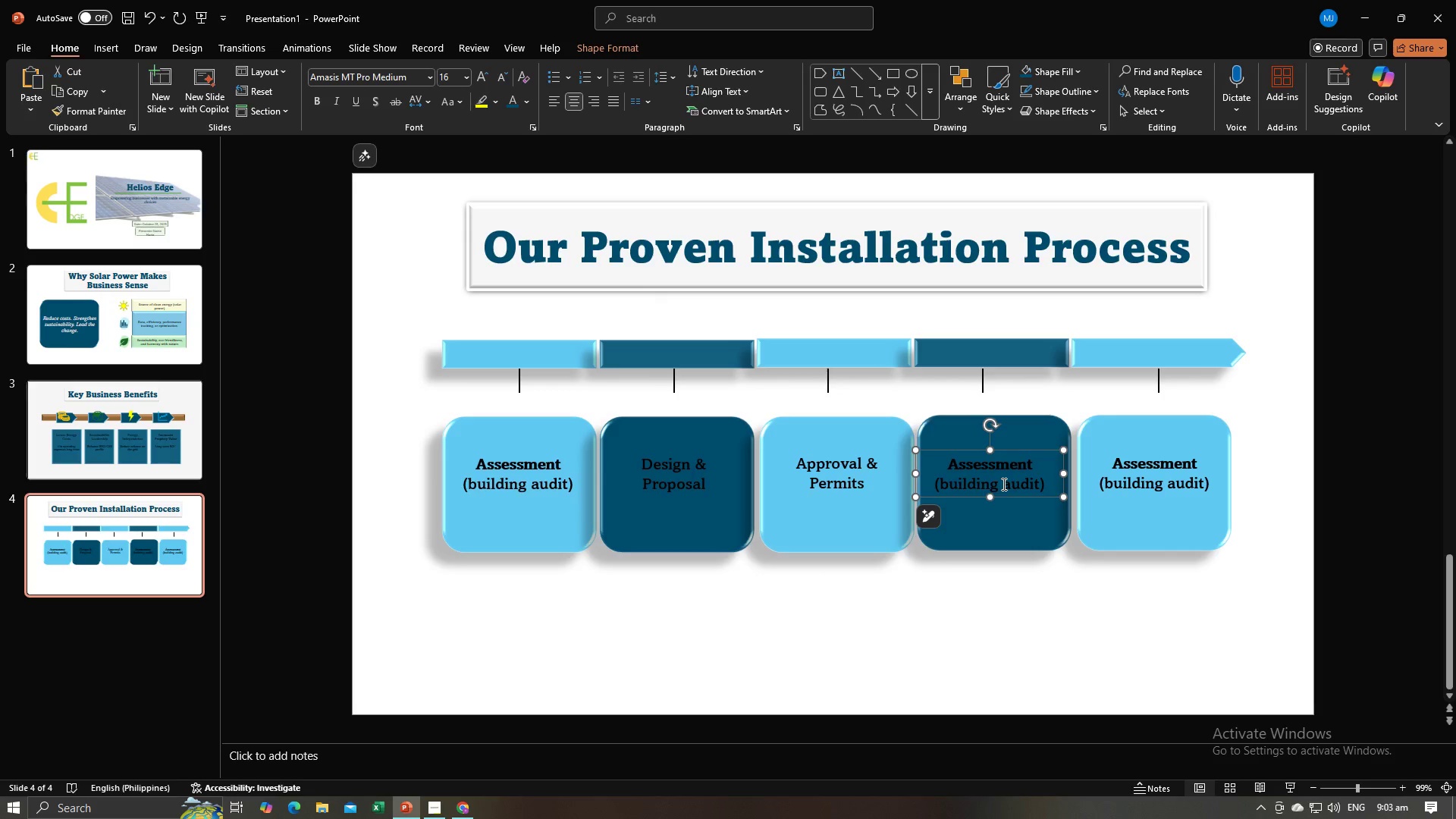 
left_click([1003, 484])
 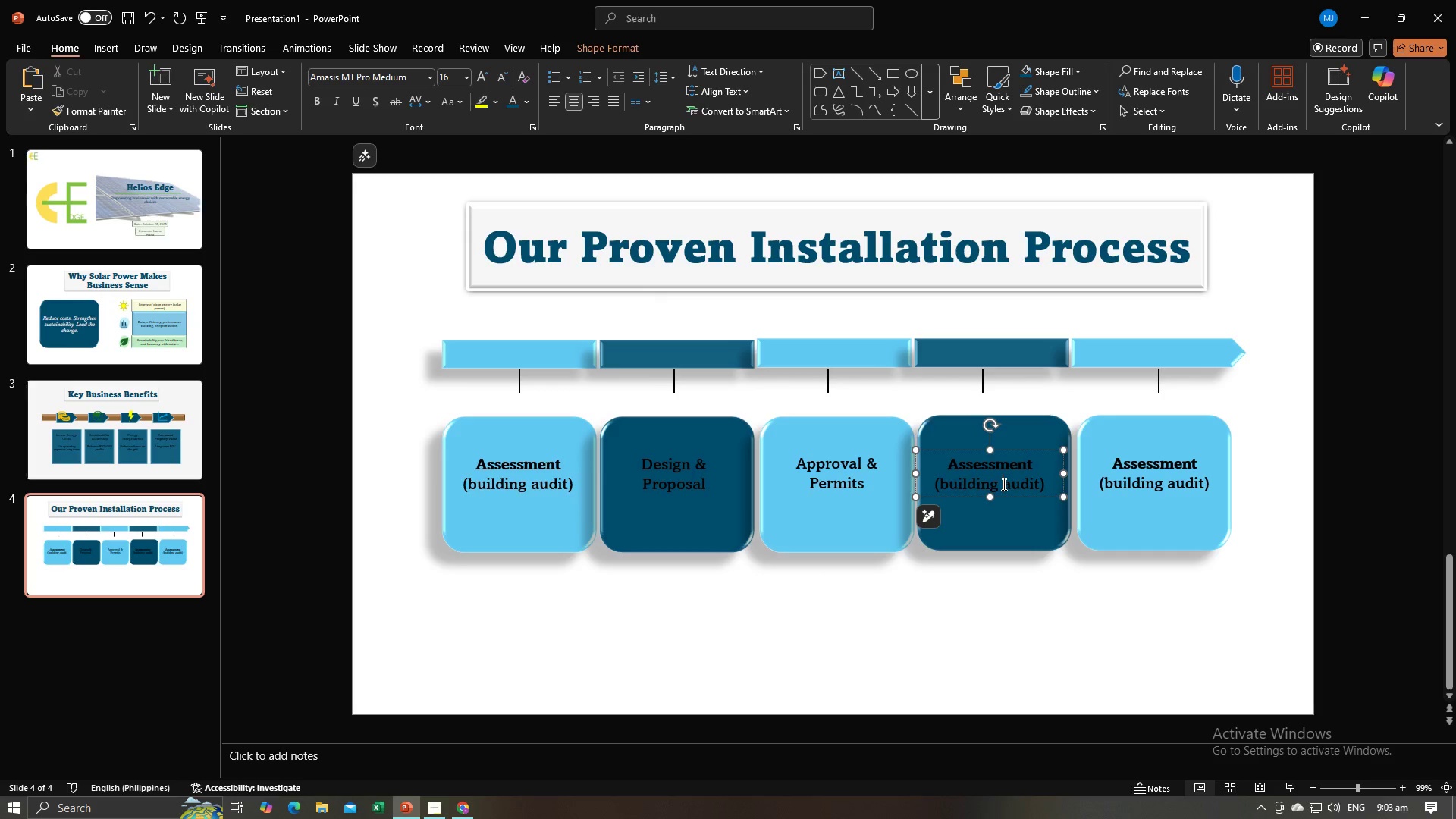 
key(Control+A)
 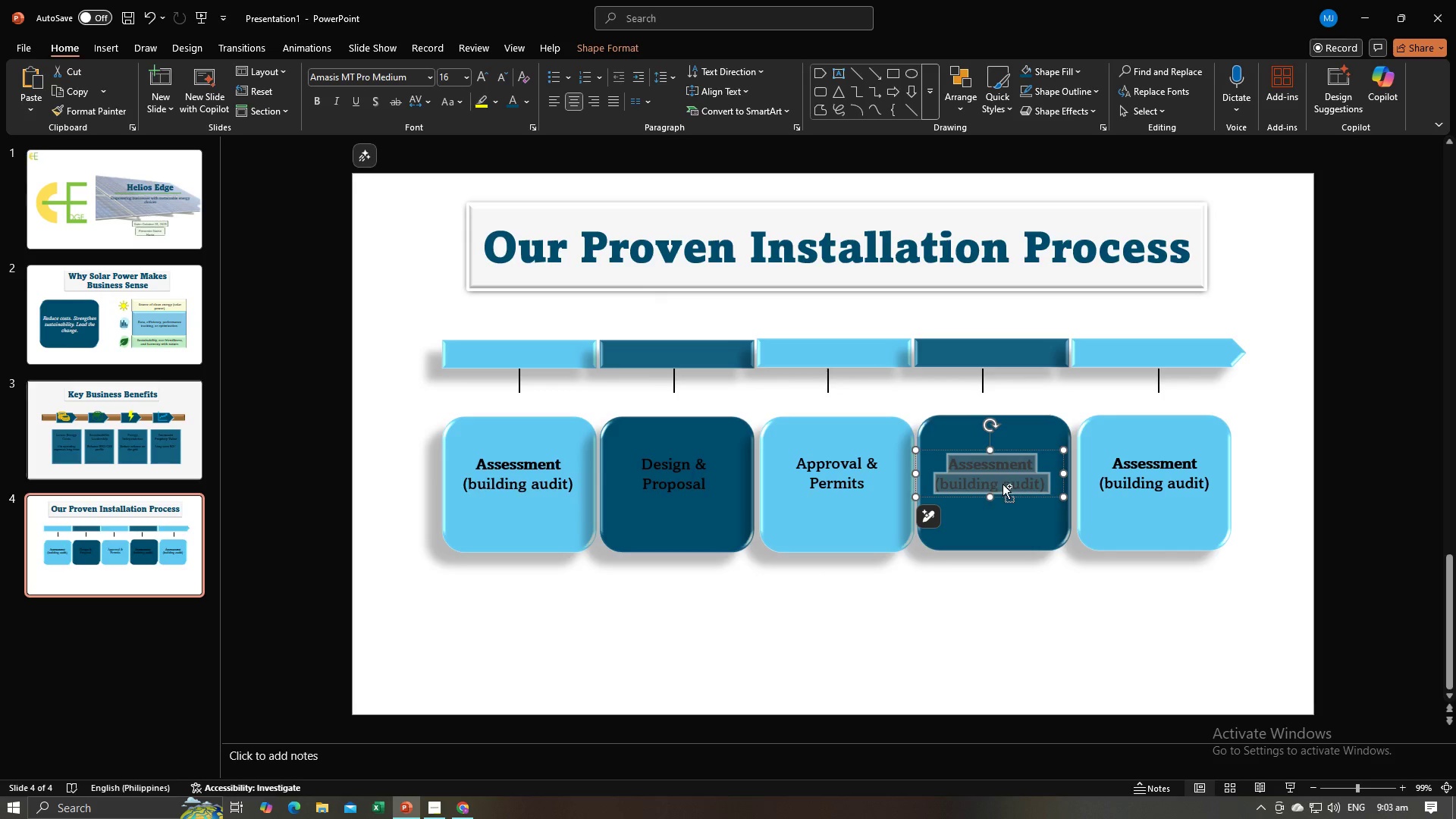 
key(Control+V)
 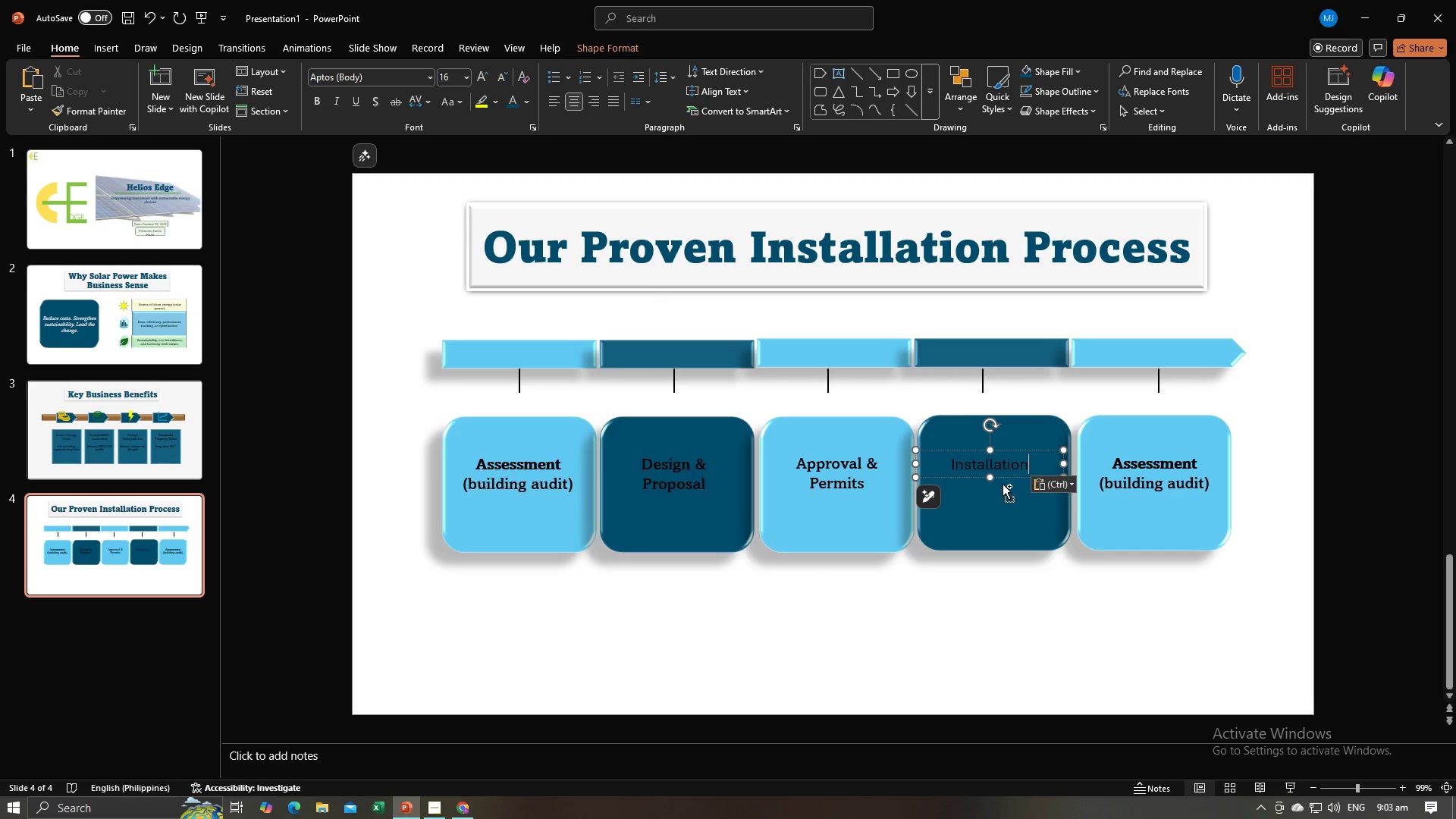 
key(Control+A)
 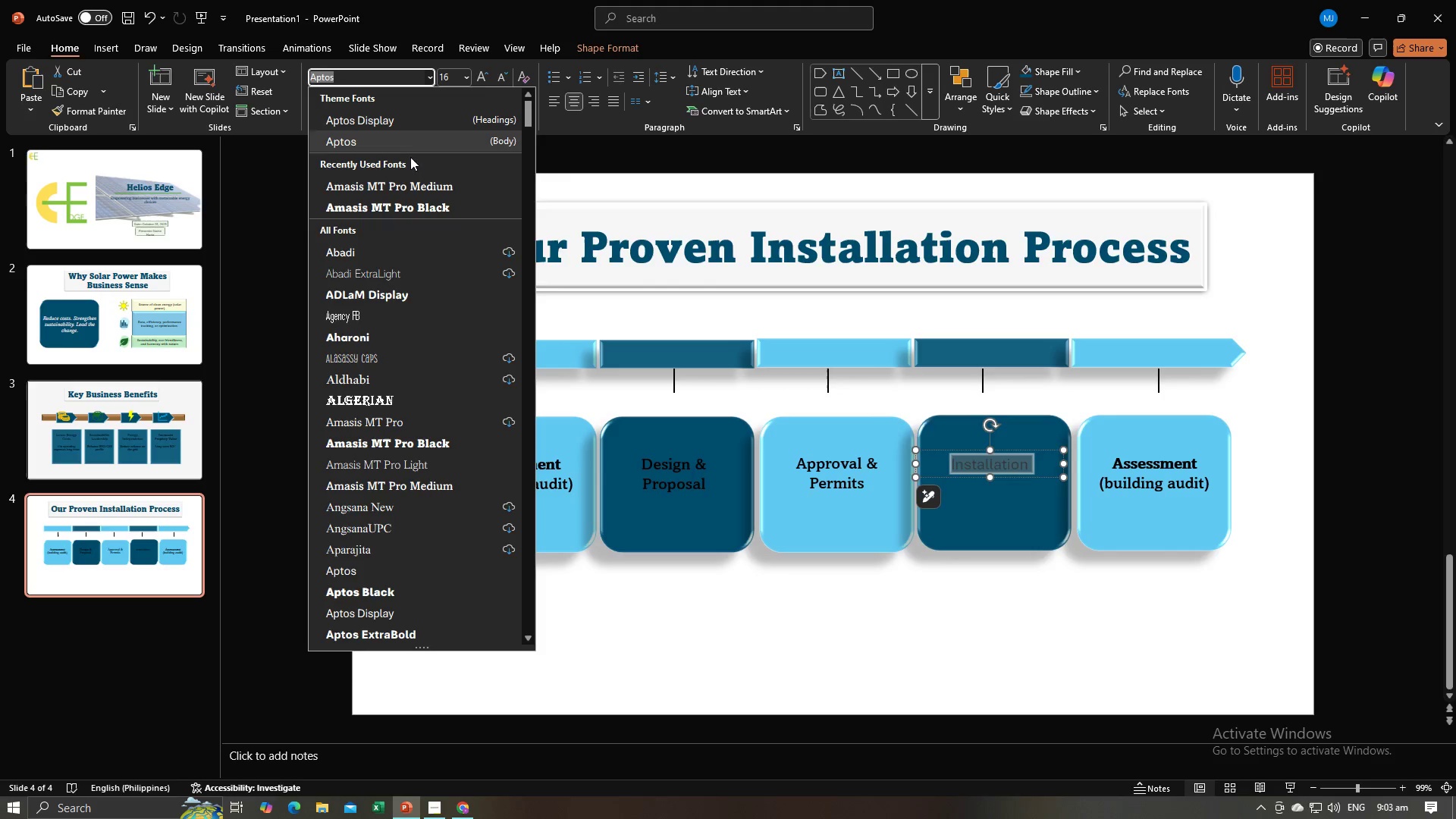 
left_click([401, 191])
 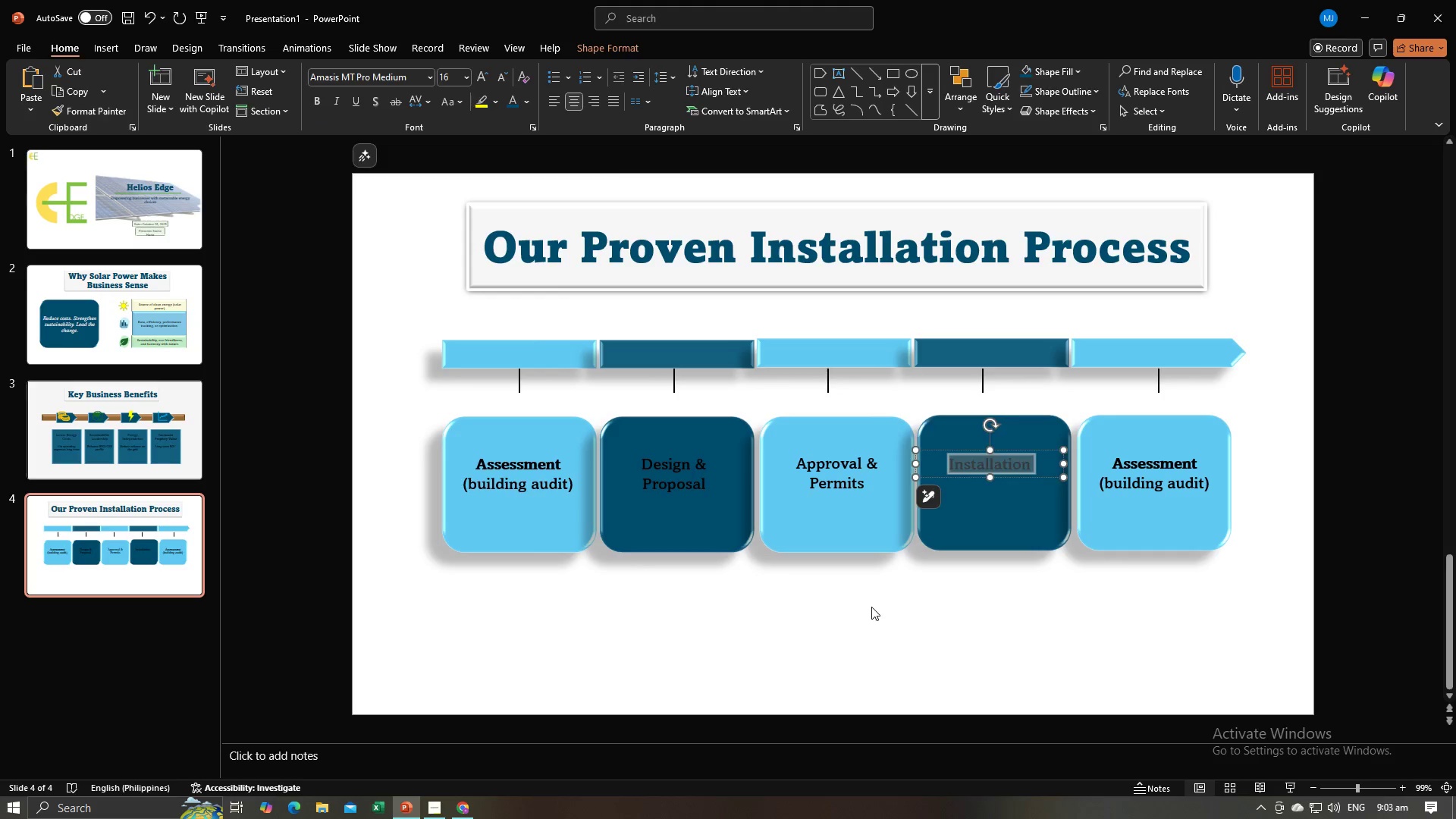 
left_click([871, 607])
 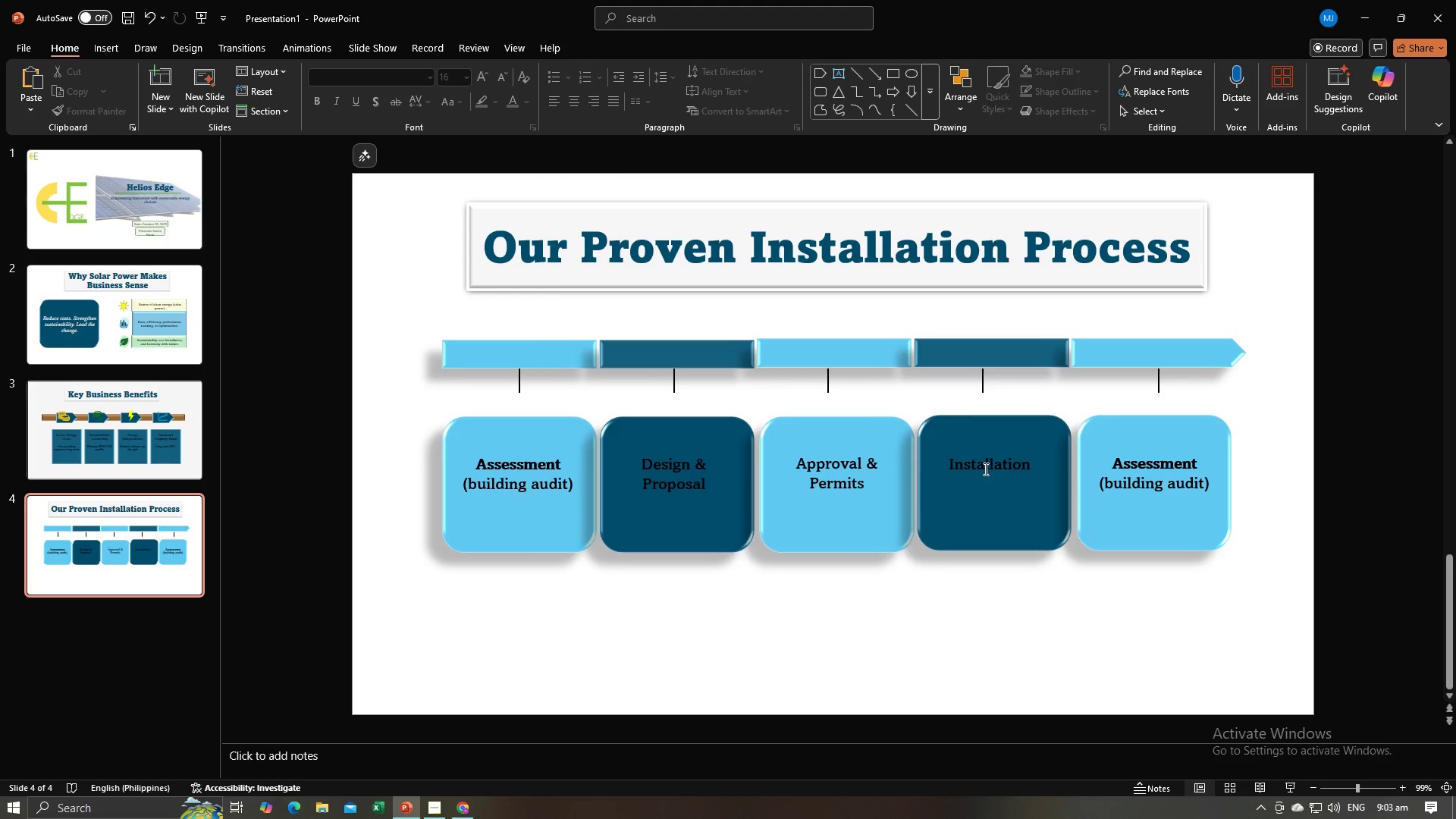 
left_click([984, 469])
 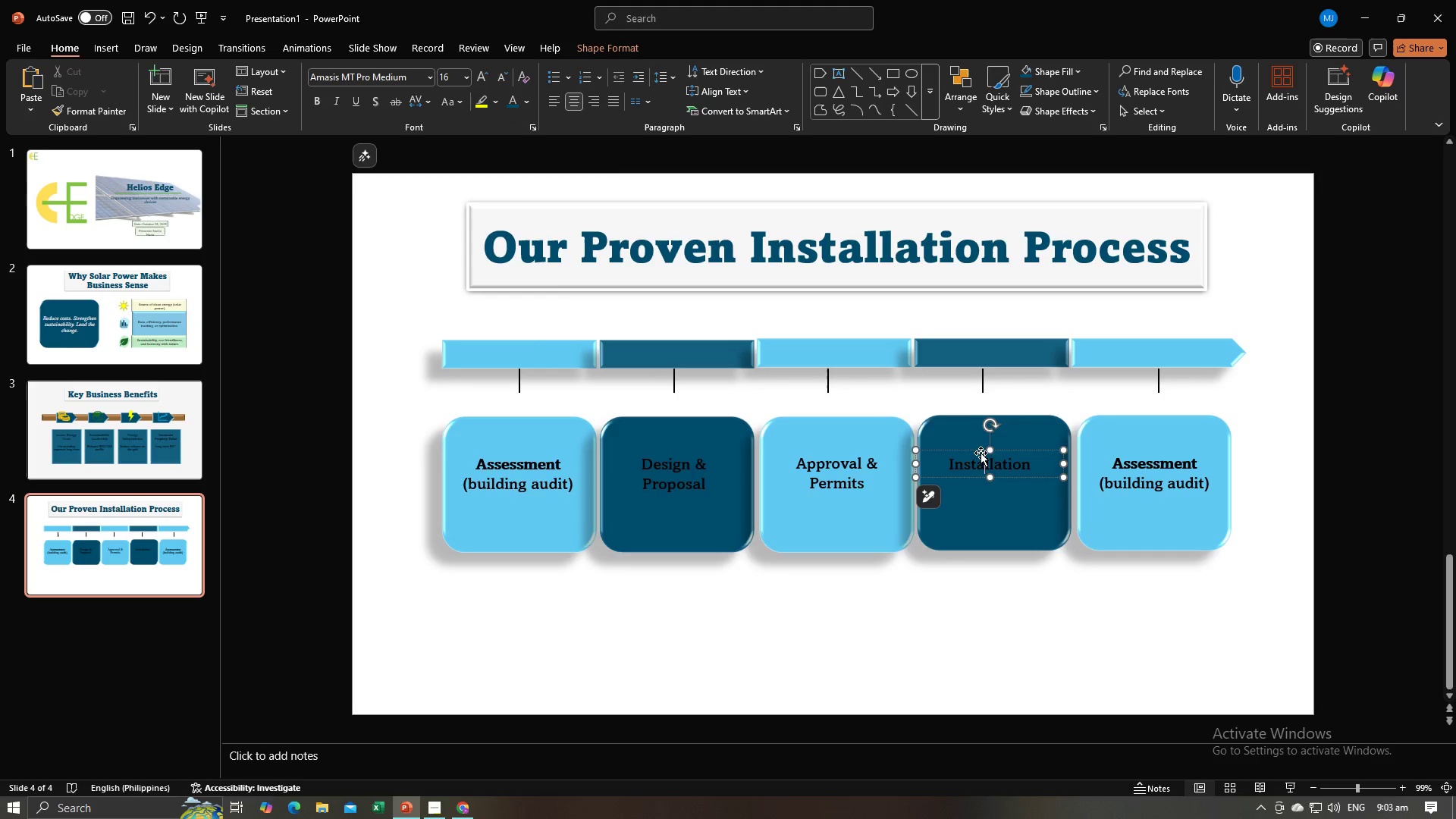 
left_click_drag(start_coordinate=[981, 453], to_coordinate=[981, 463])
 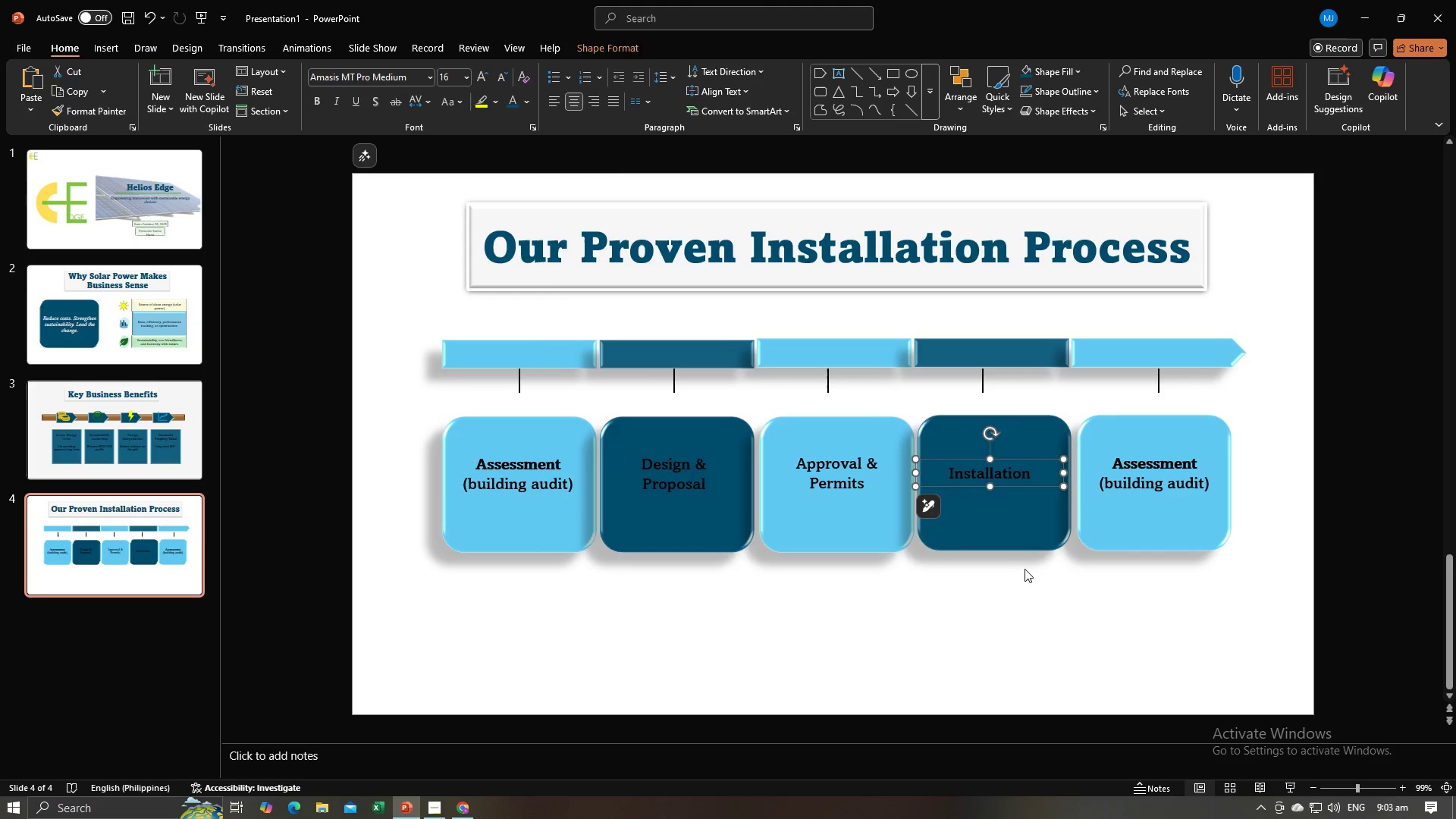 
left_click([1025, 569])
 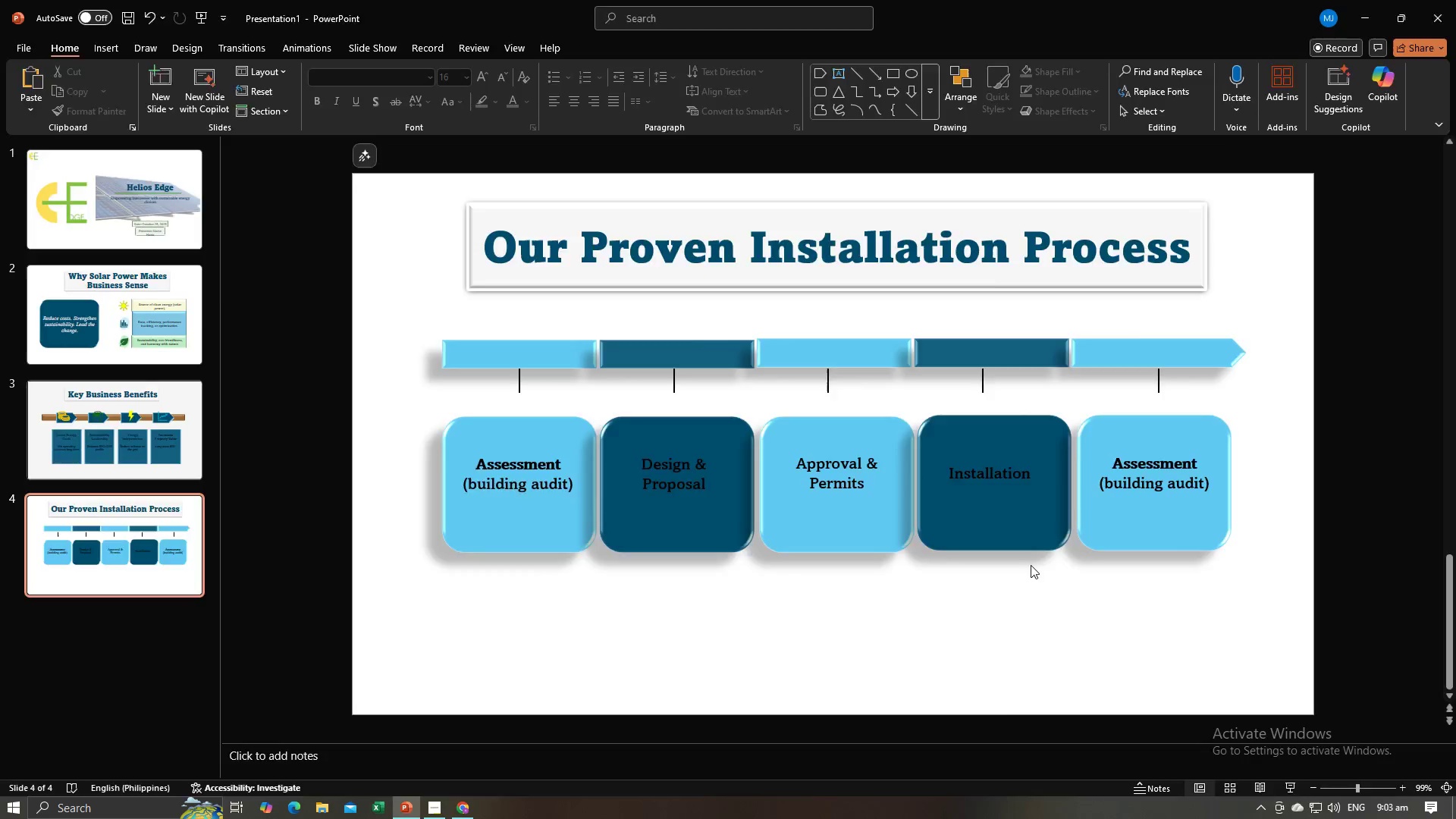 
key(Alt+AltLeft)
 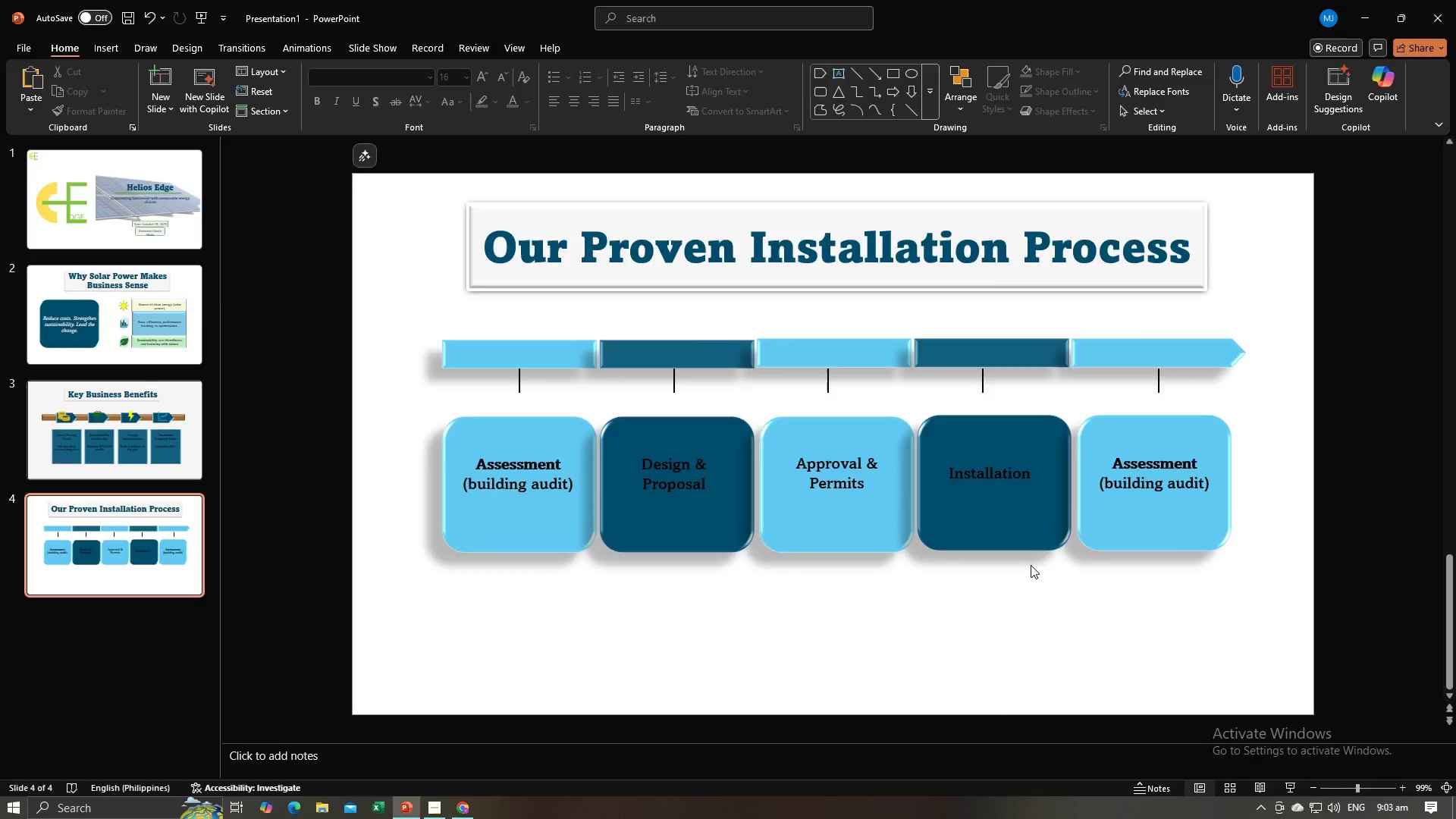 
key(Alt+Tab)
 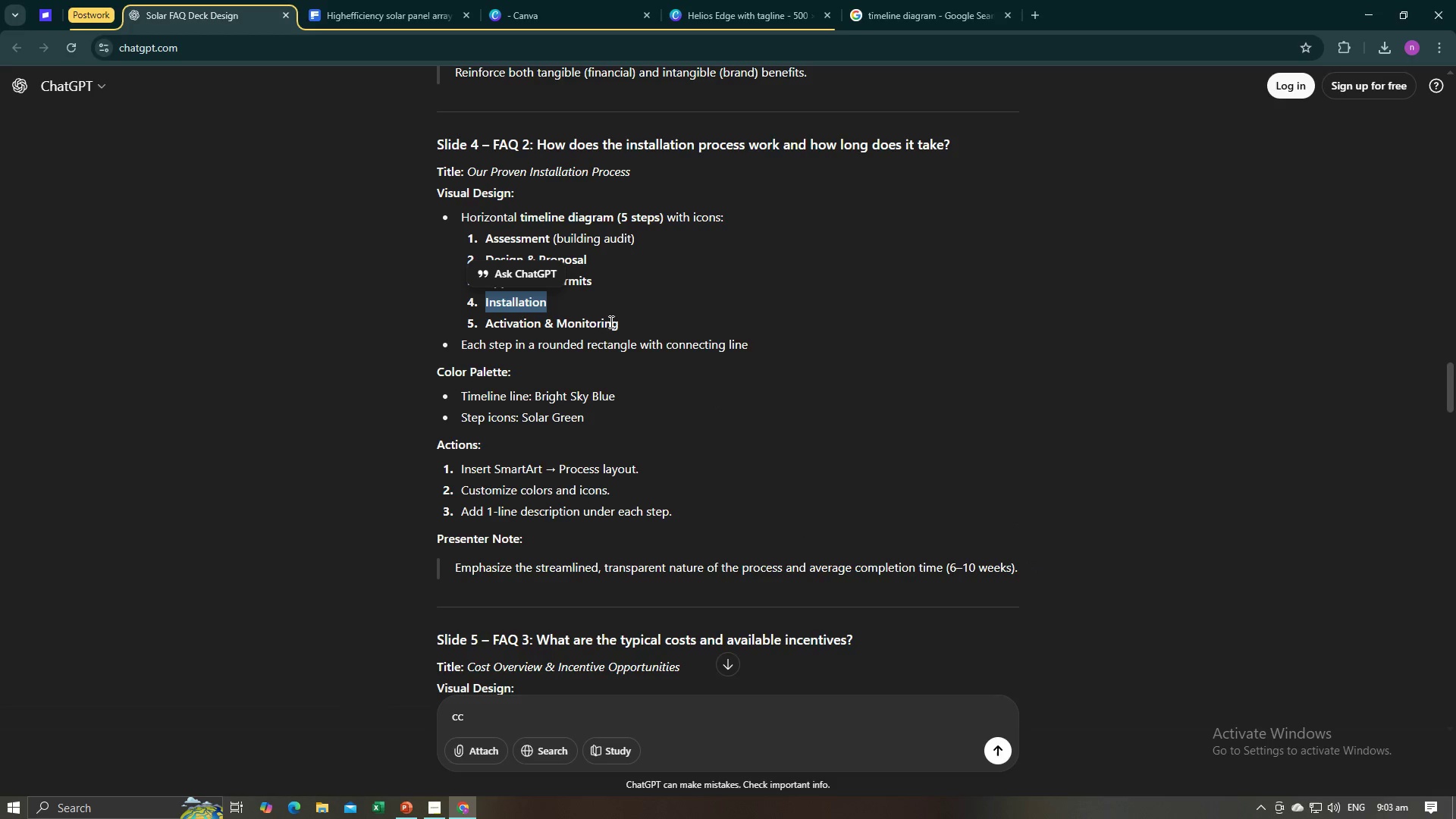 
left_click_drag(start_coordinate=[628, 322], to_coordinate=[487, 325])
 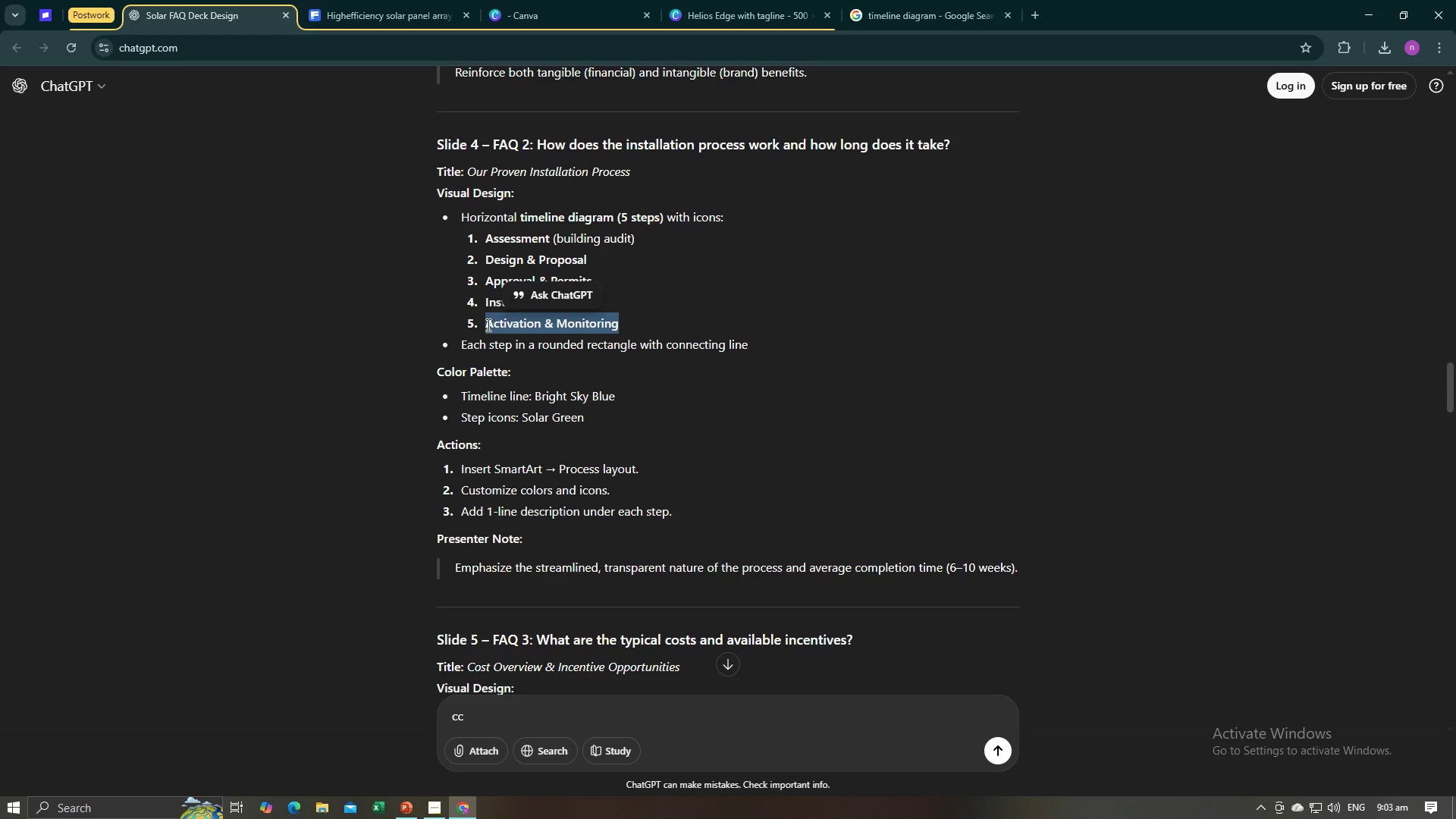 
key(Control+C)
 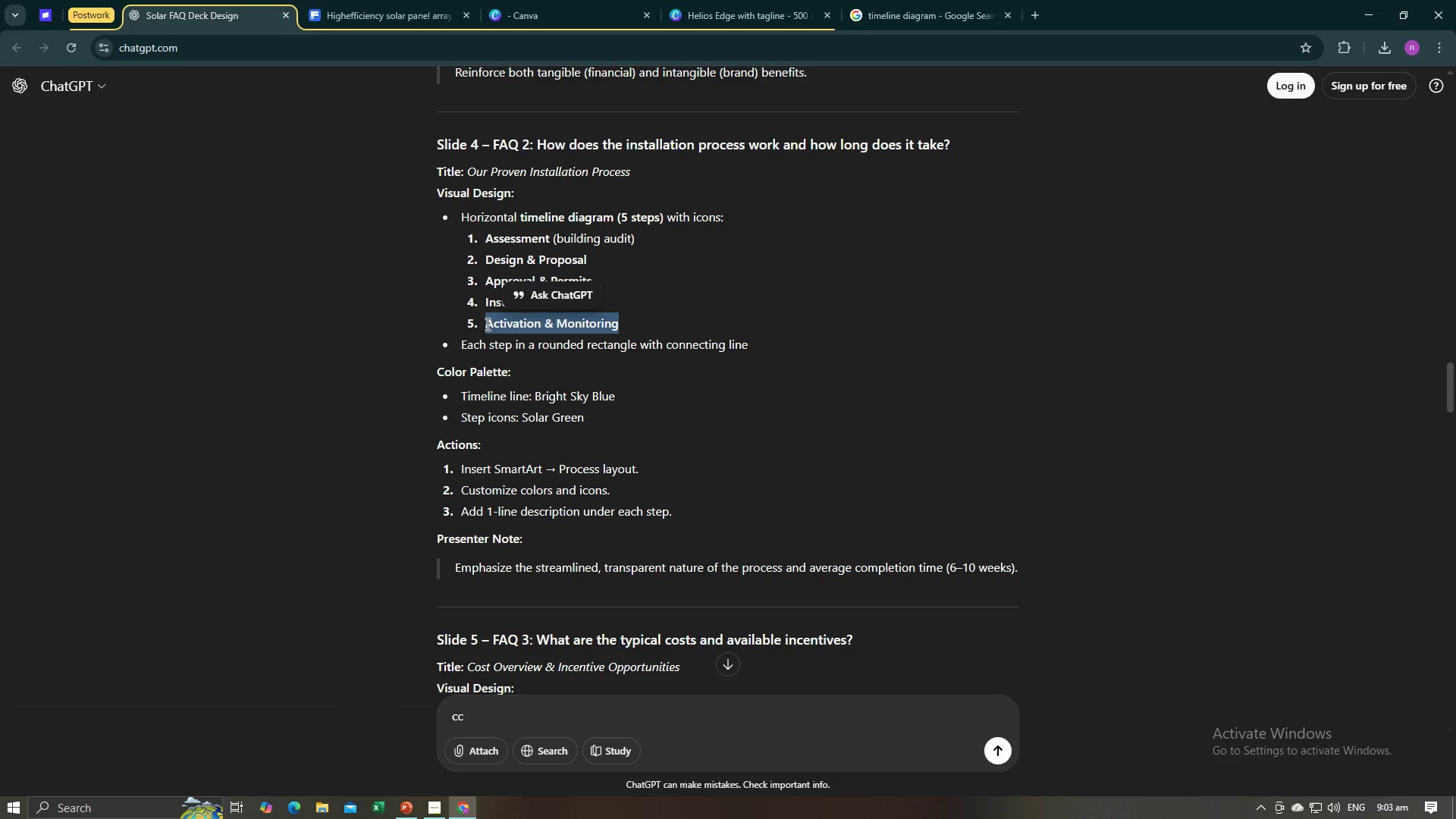 
key(Control+C)
 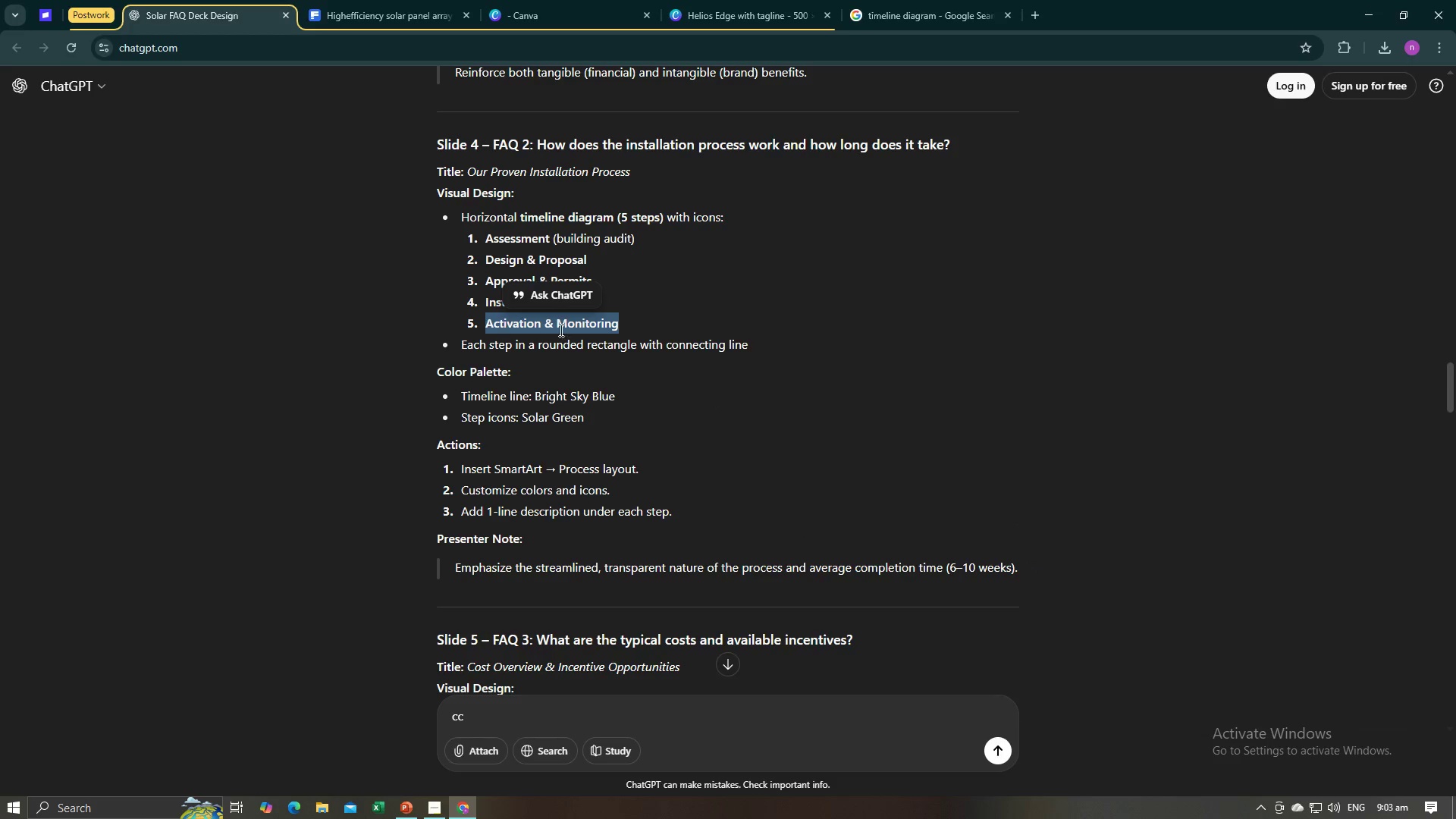 
key(Alt+AltLeft)
 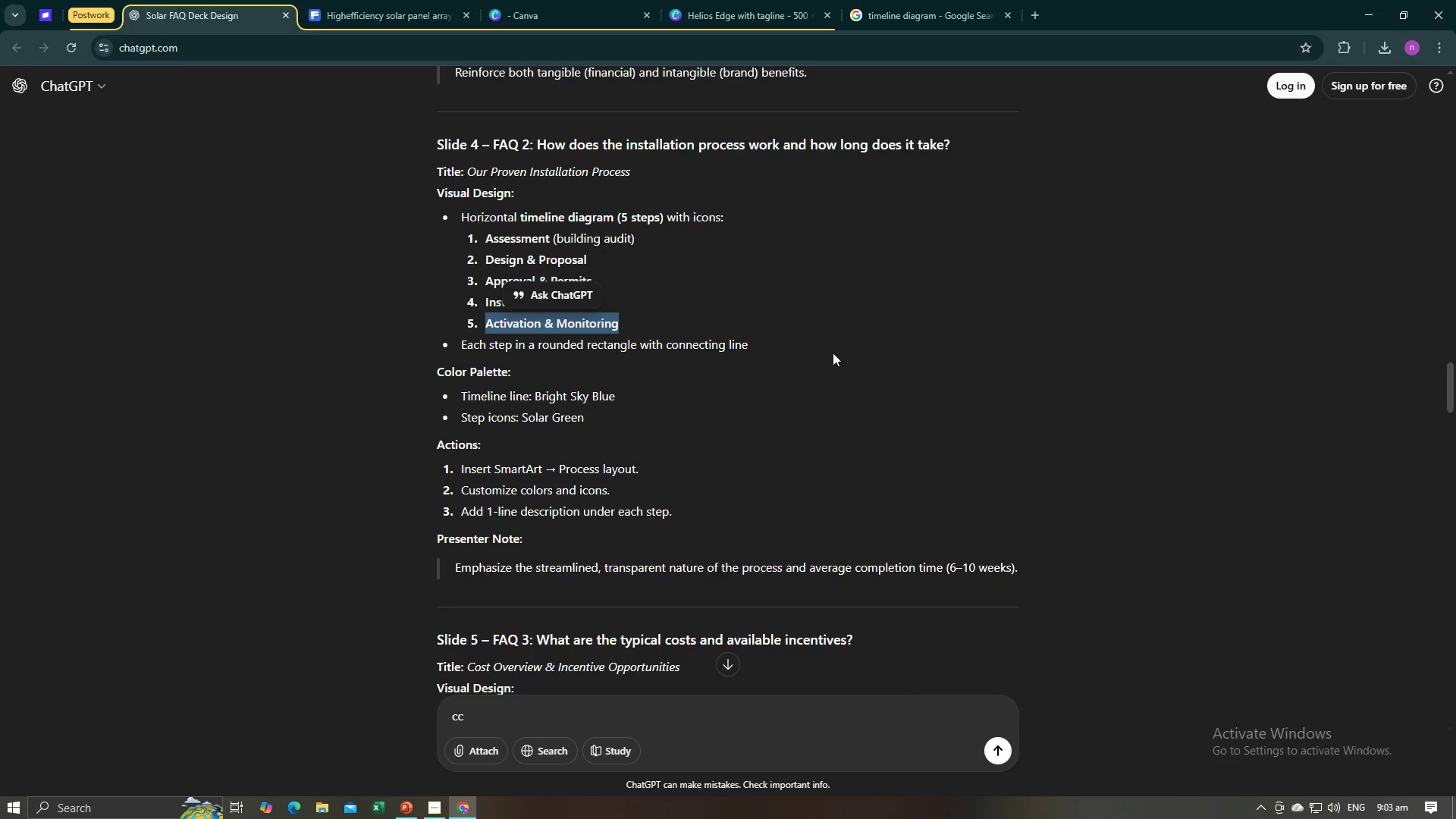 
key(Alt+Tab)
 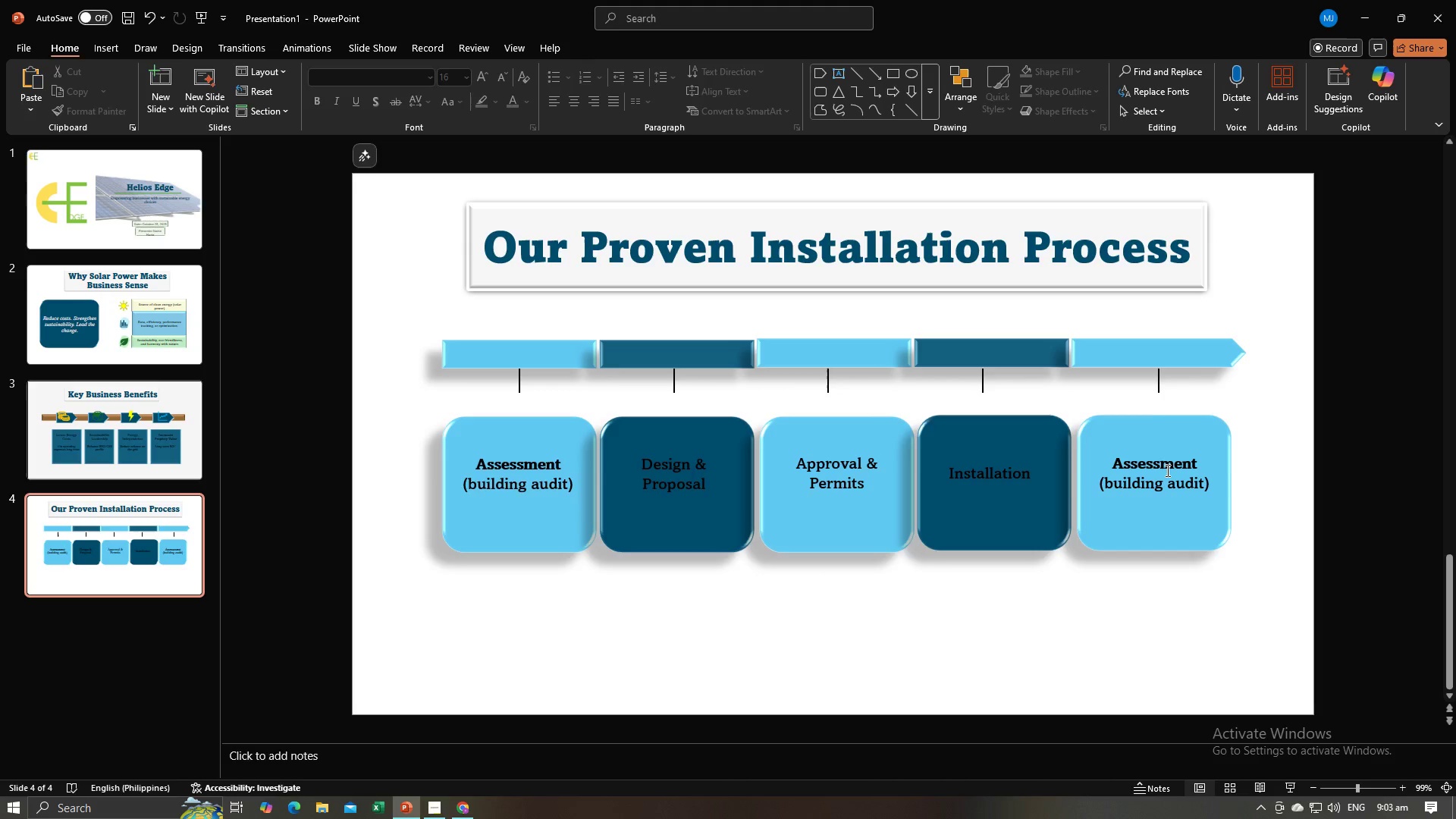 
left_click([1166, 470])
 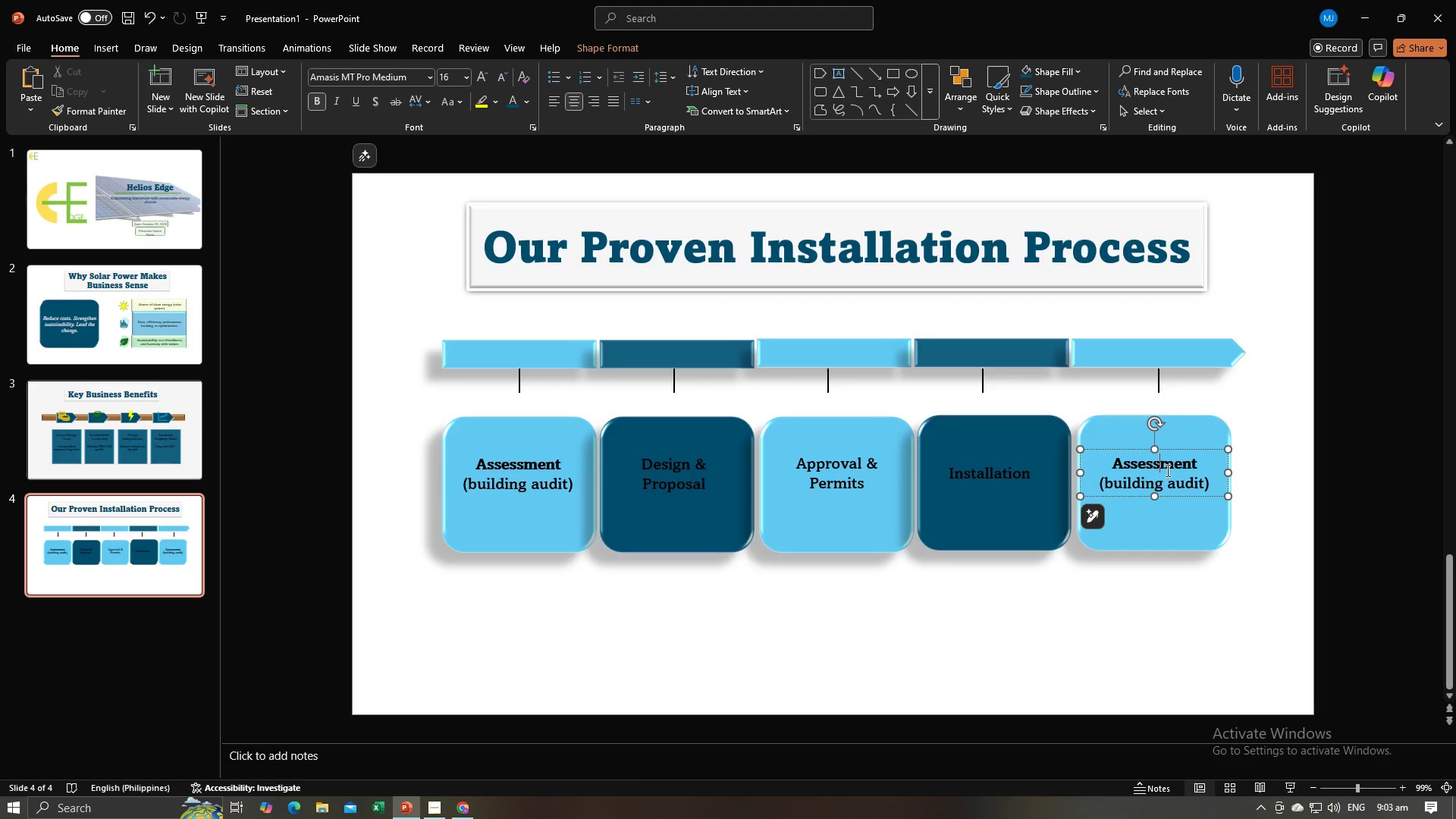 
key(Control+A)
 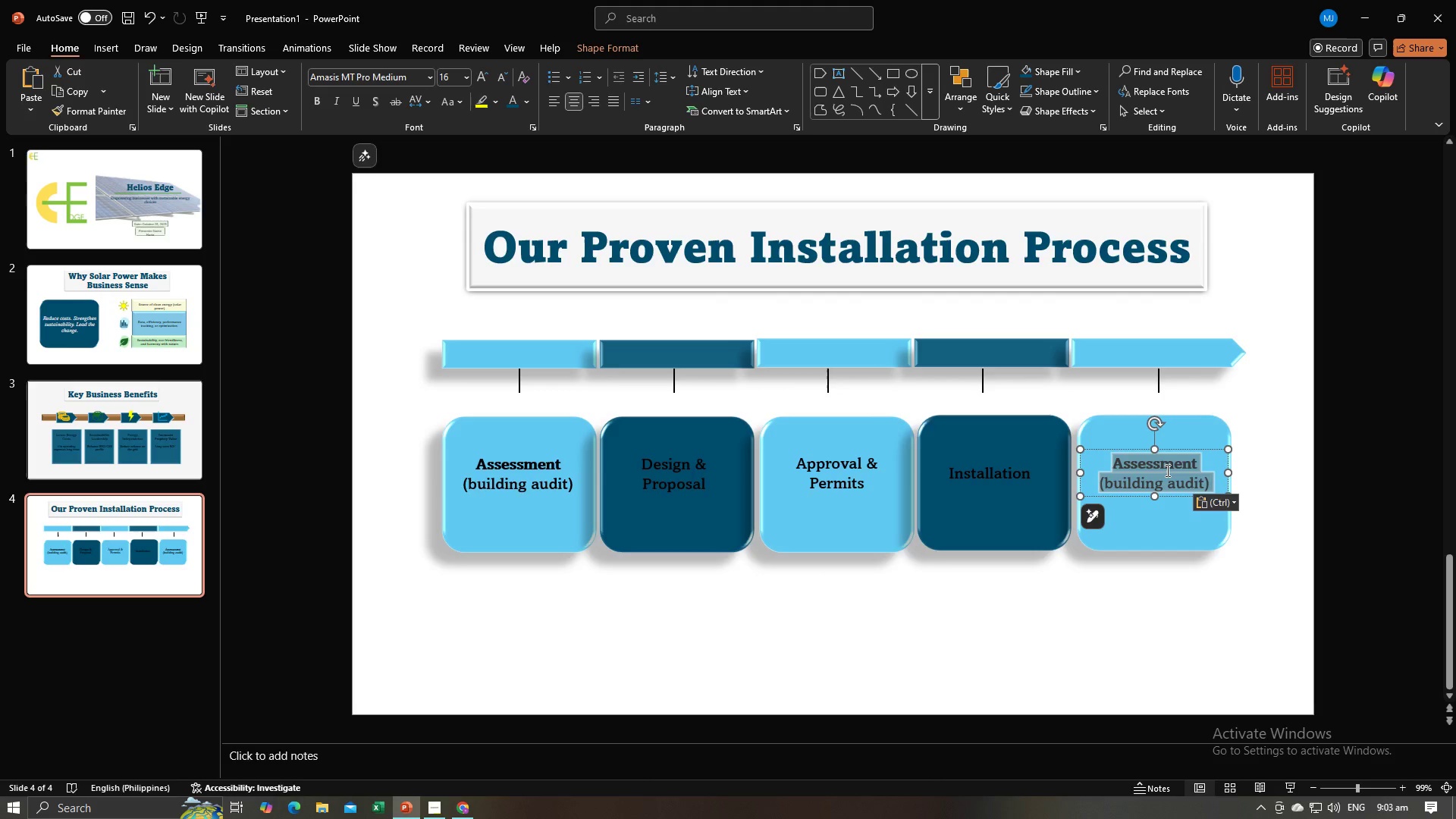 
key(Control+V)
 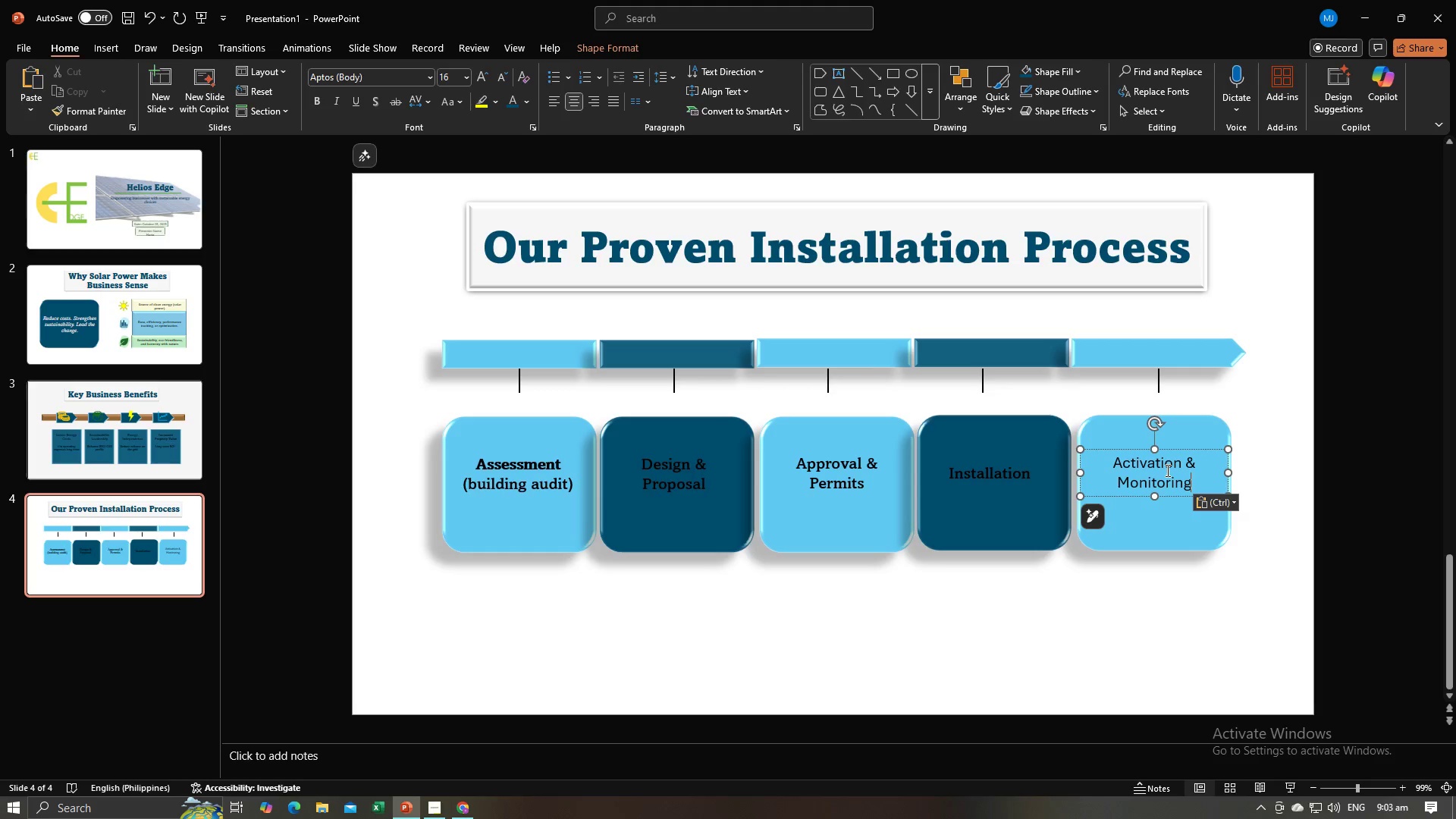 
key(Control+A)
 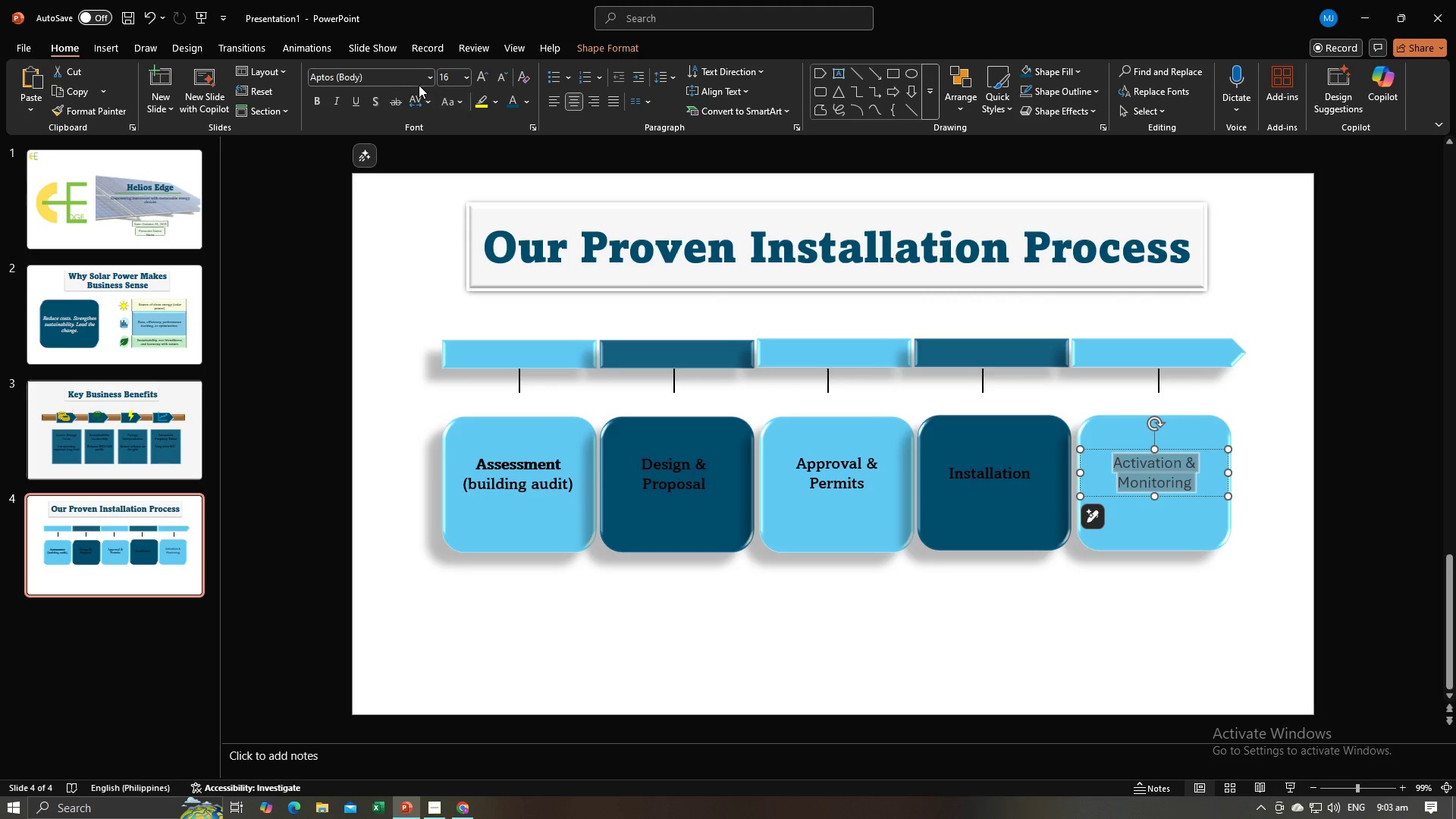 
left_click([429, 77])
 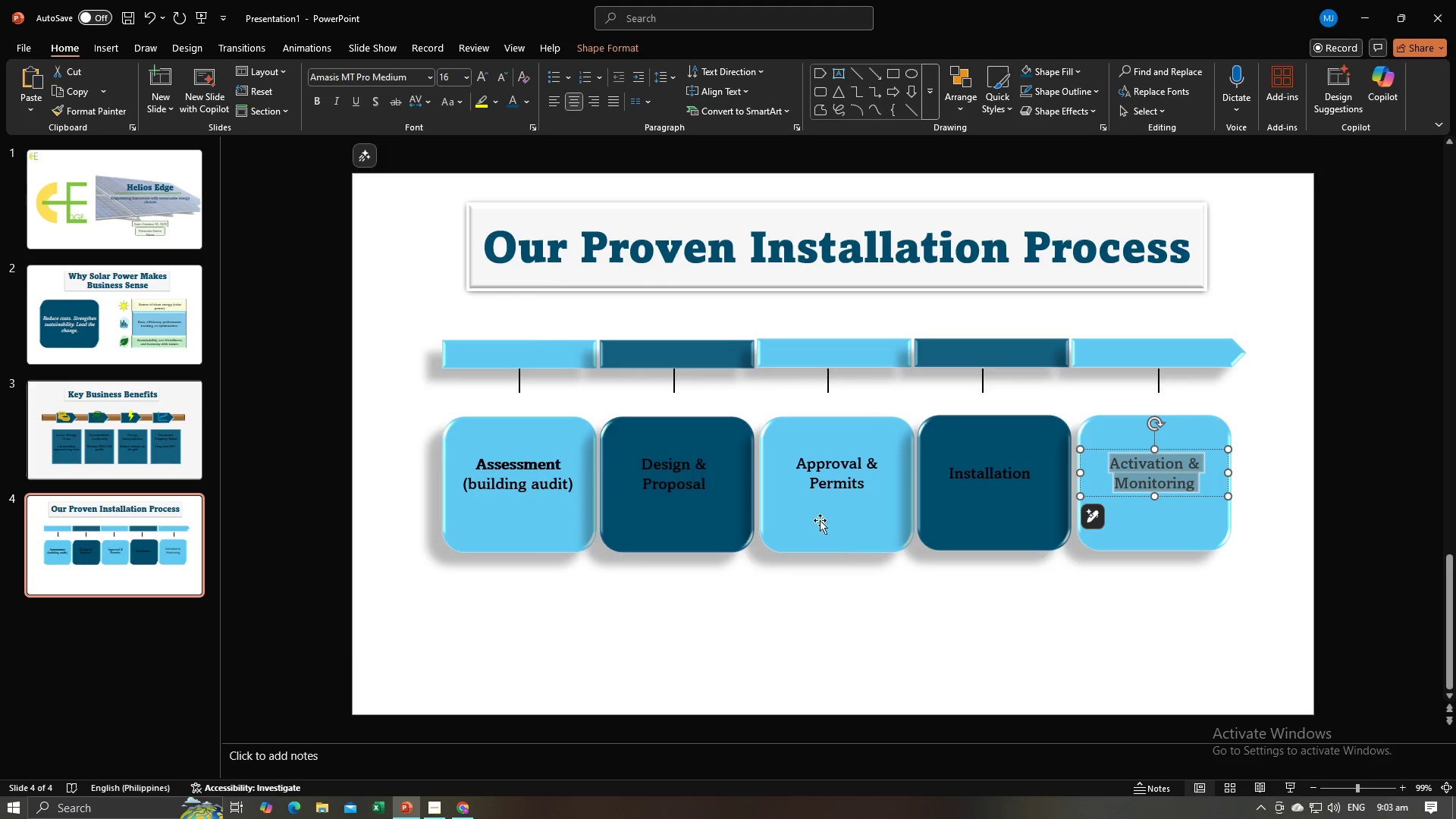 
left_click([846, 578])
 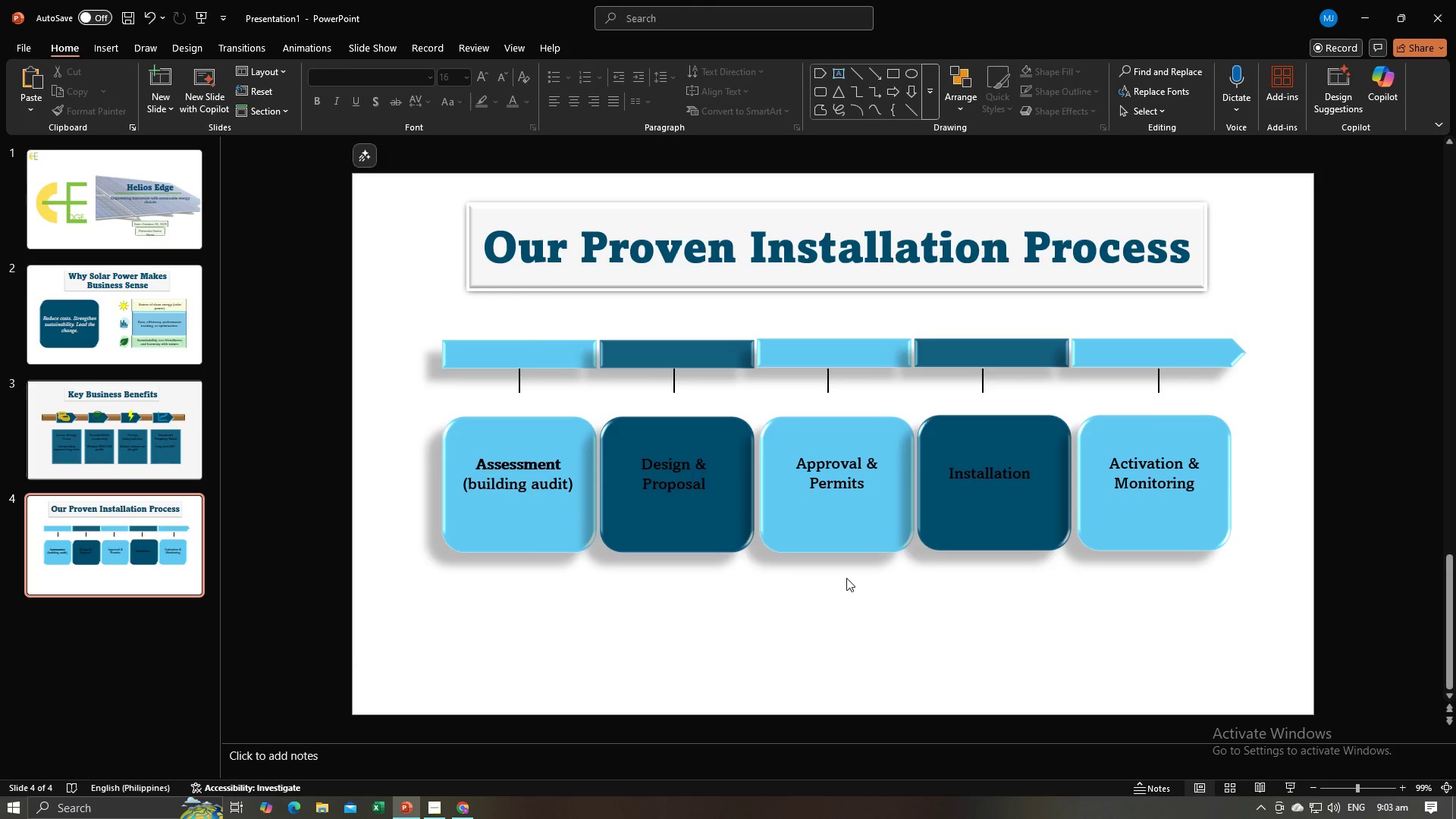 
key(Alt+AltLeft)
 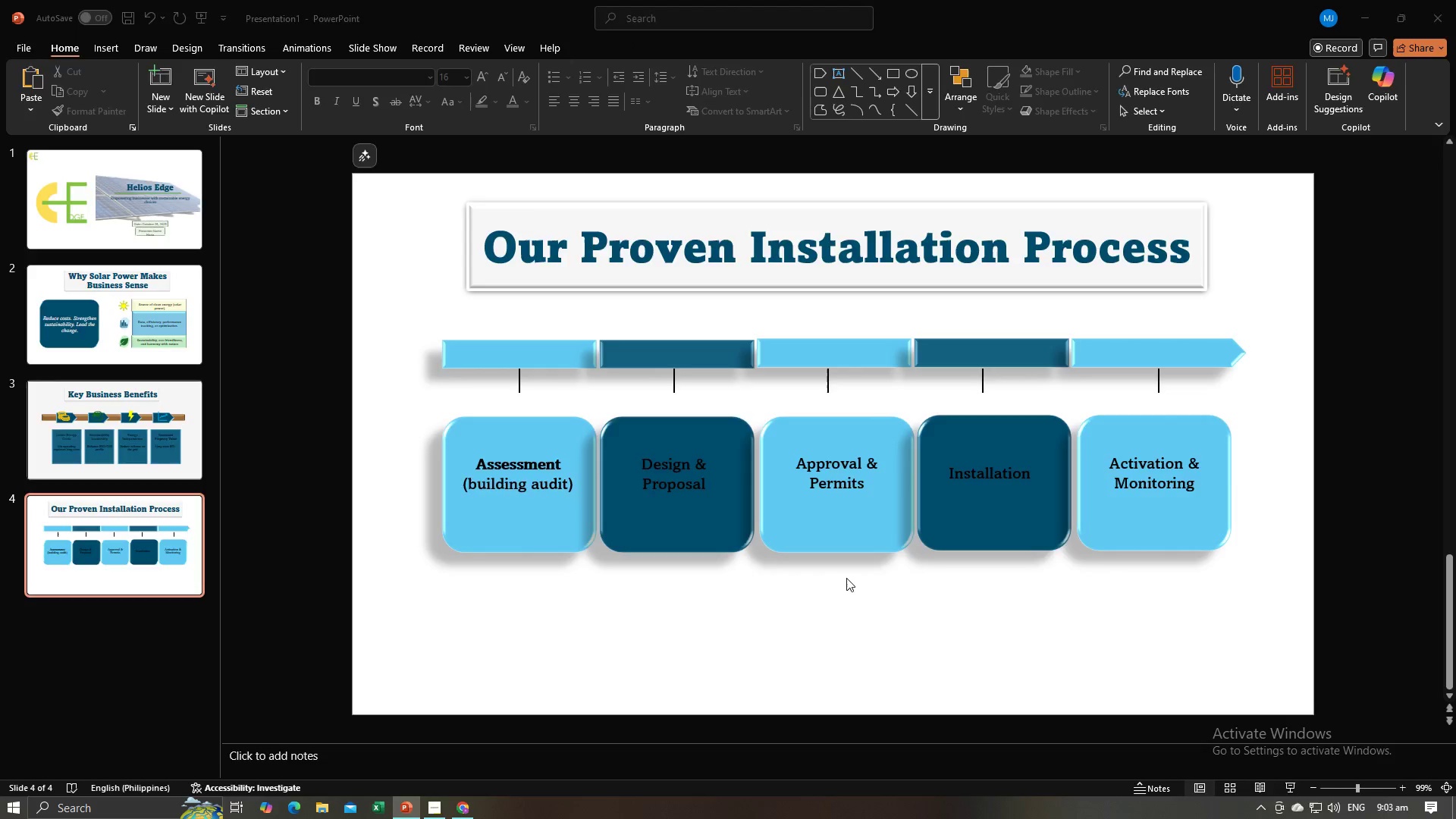 
key(Alt+Tab)
 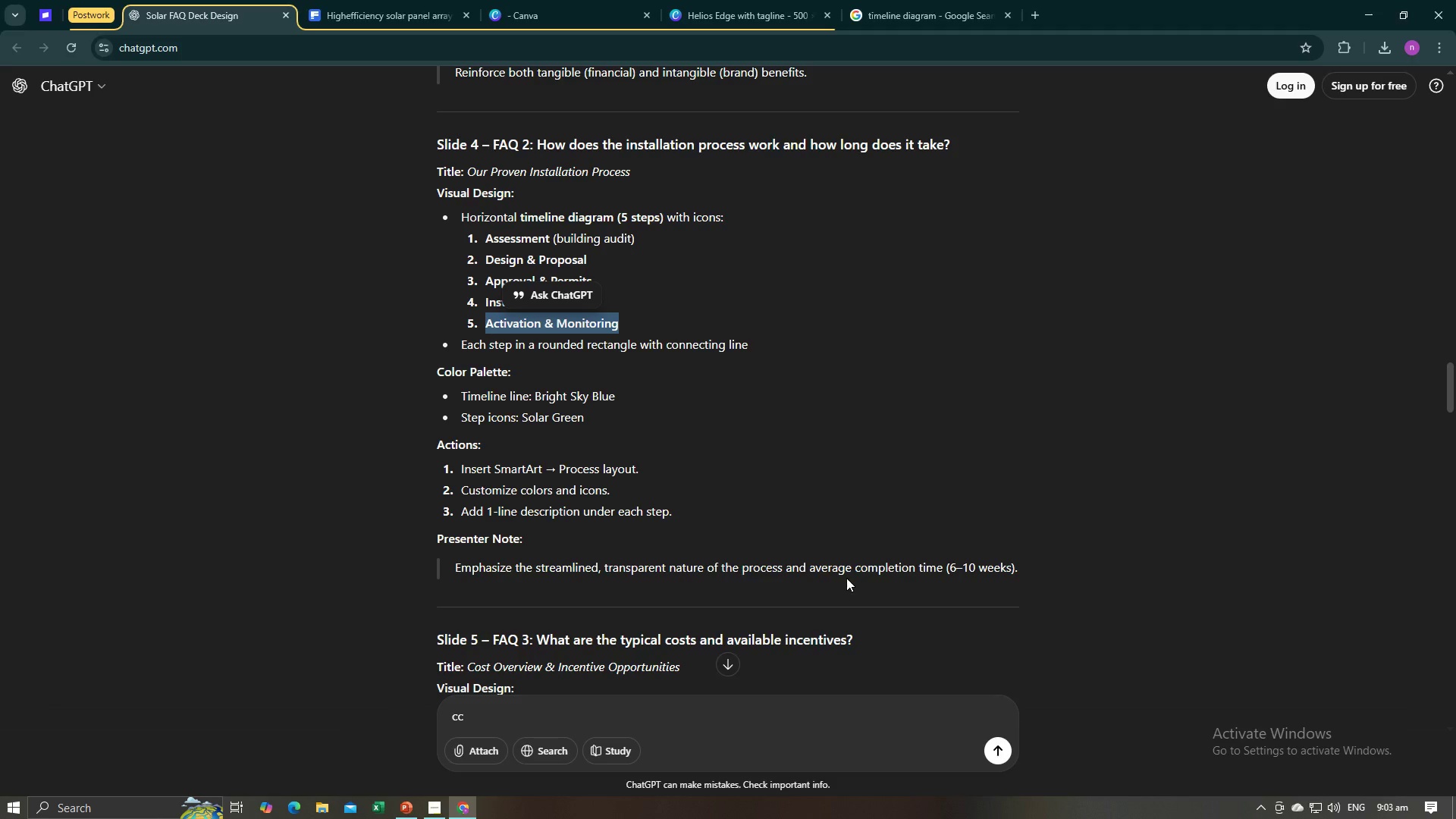 
key(Alt+AltLeft)
 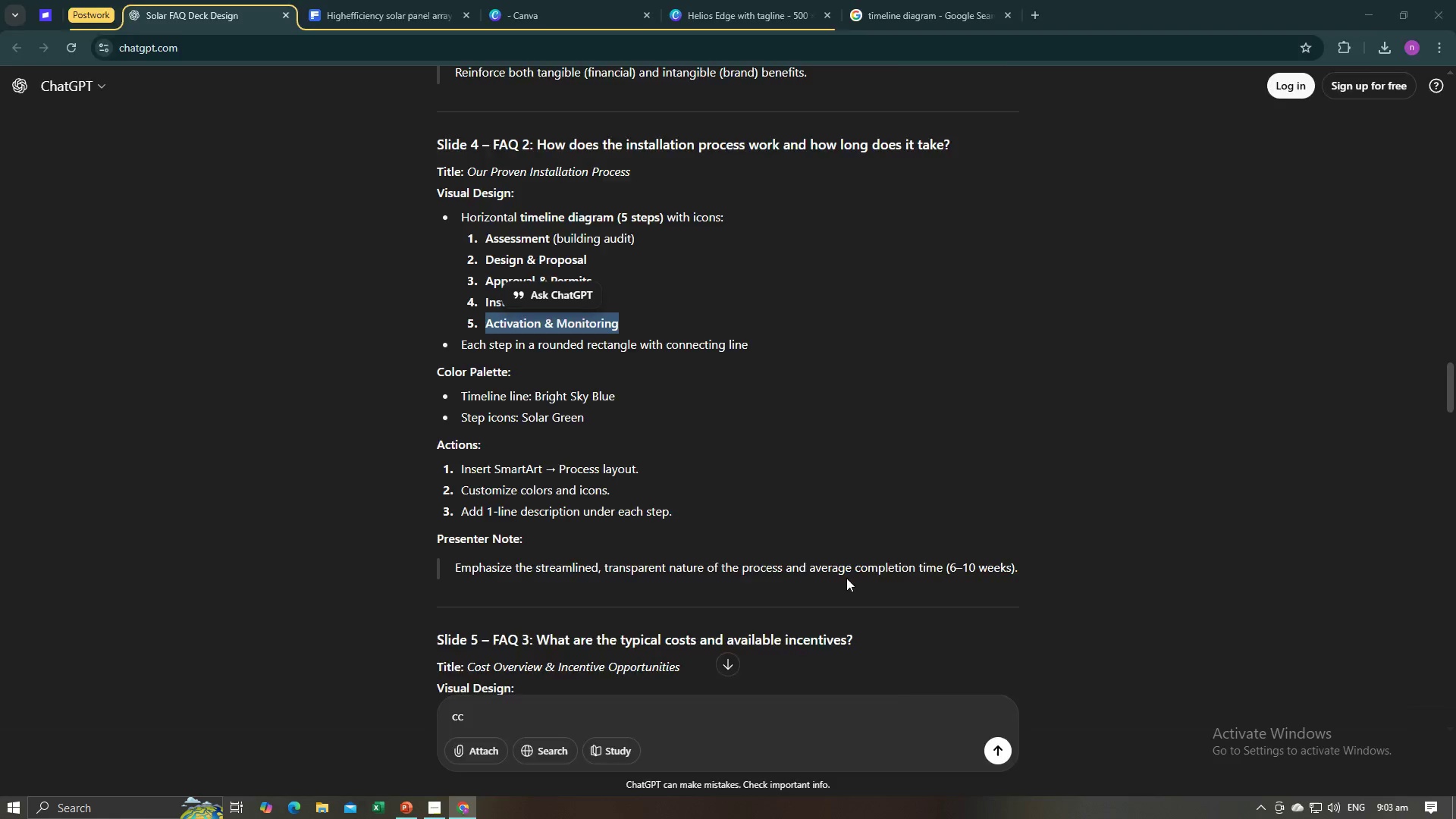 
key(Alt+Tab)
 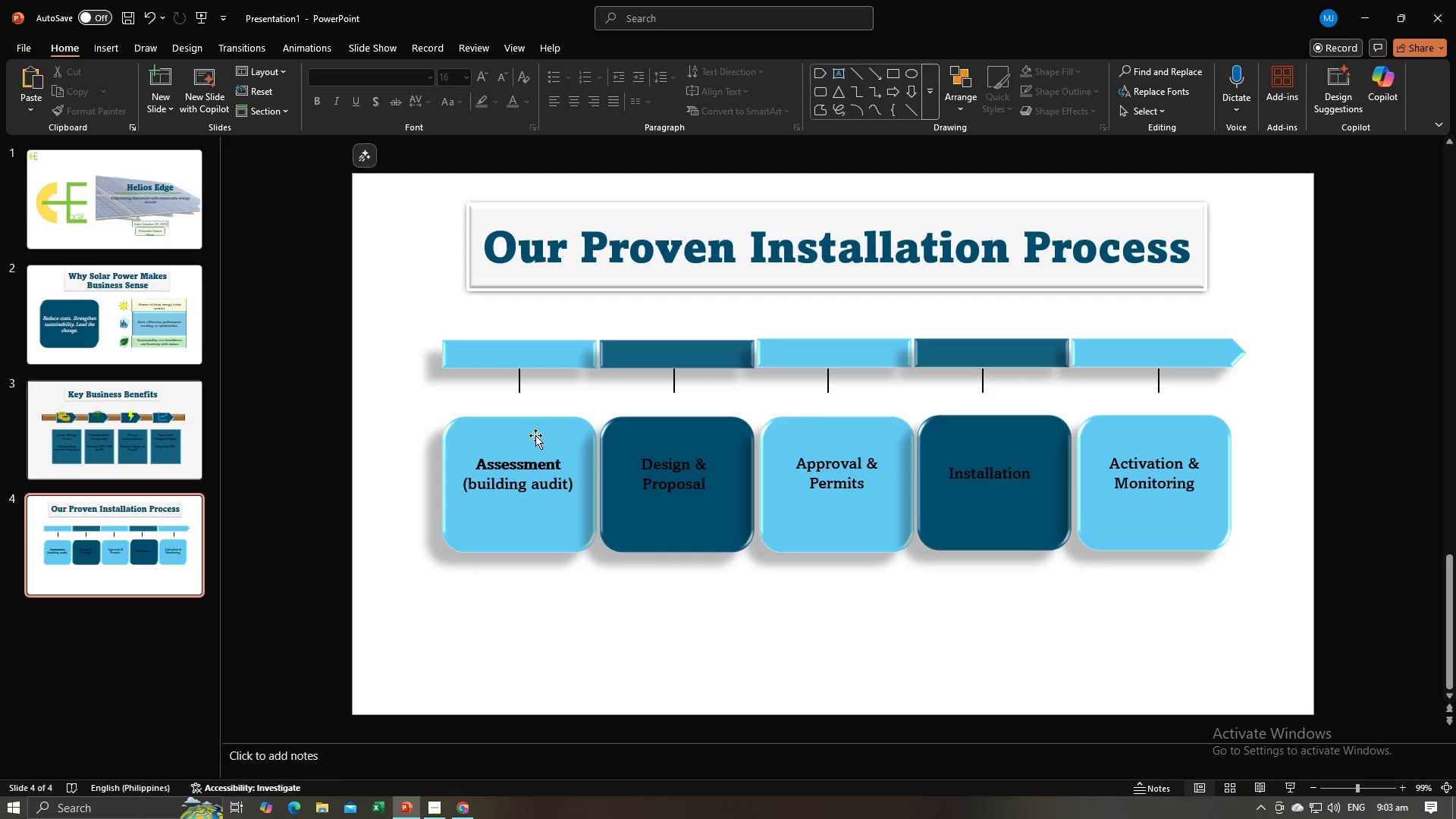 
key(Alt+AltLeft)
 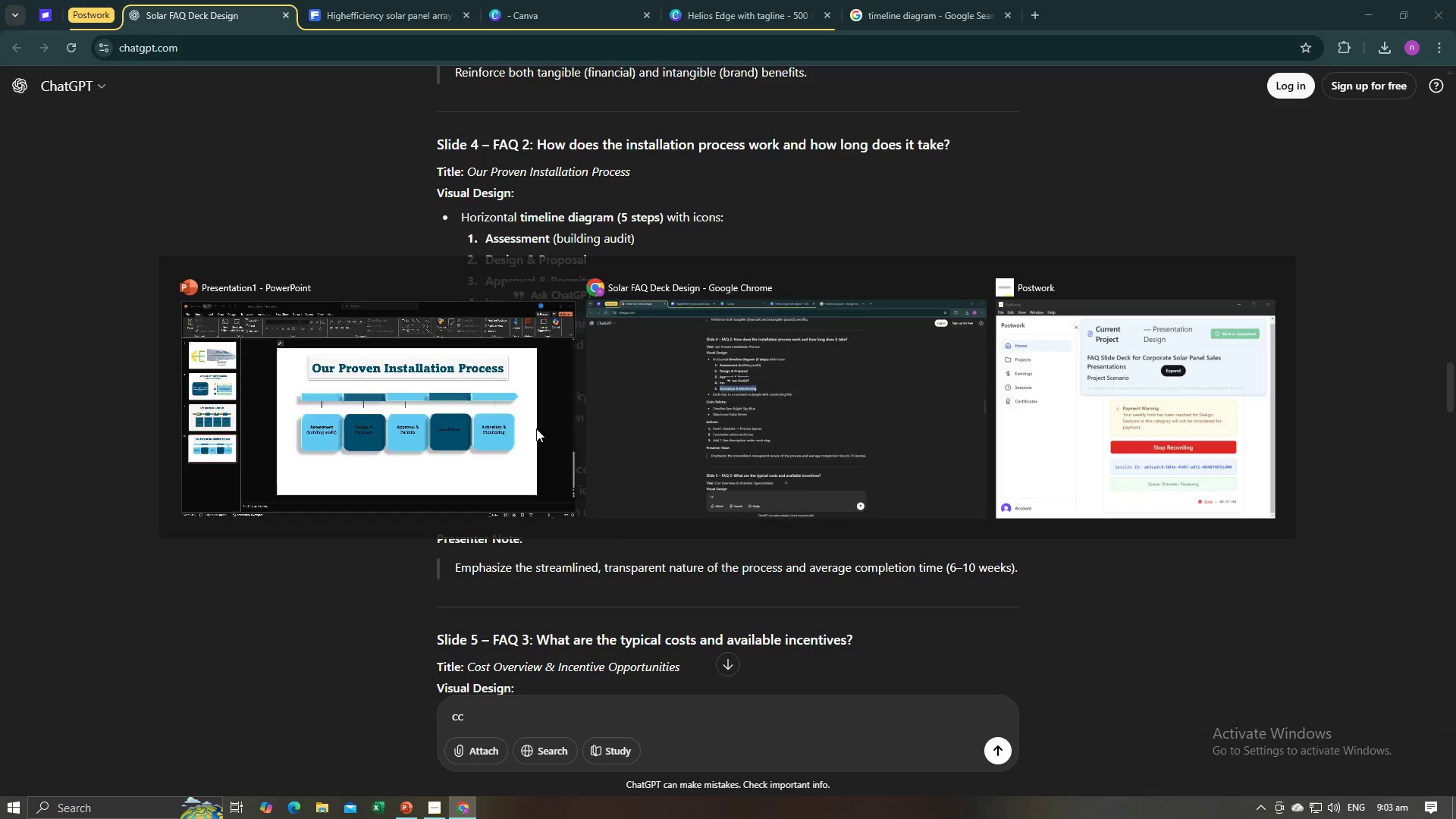 
key(Alt+Tab)
 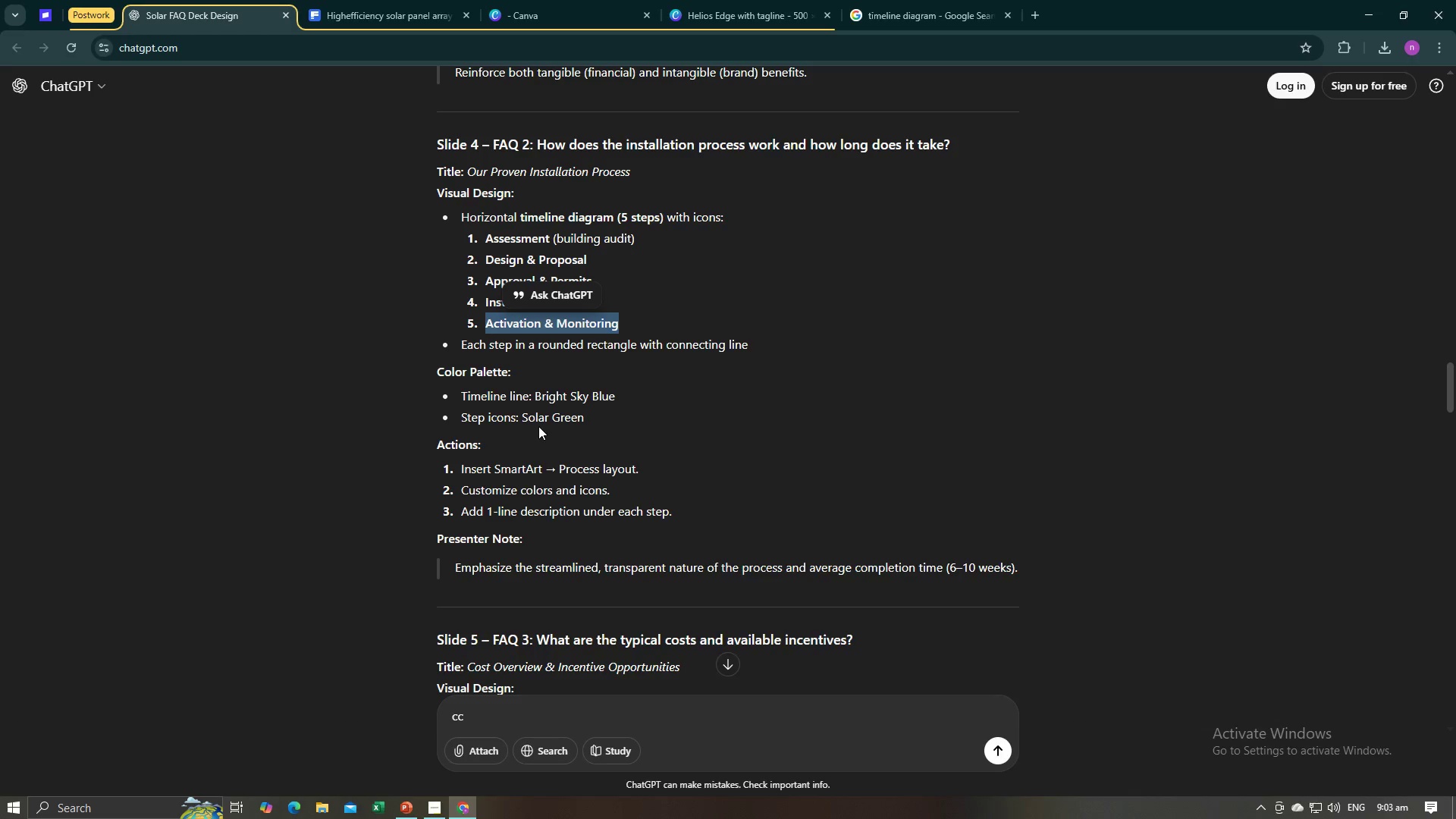 
left_click([698, 412])
 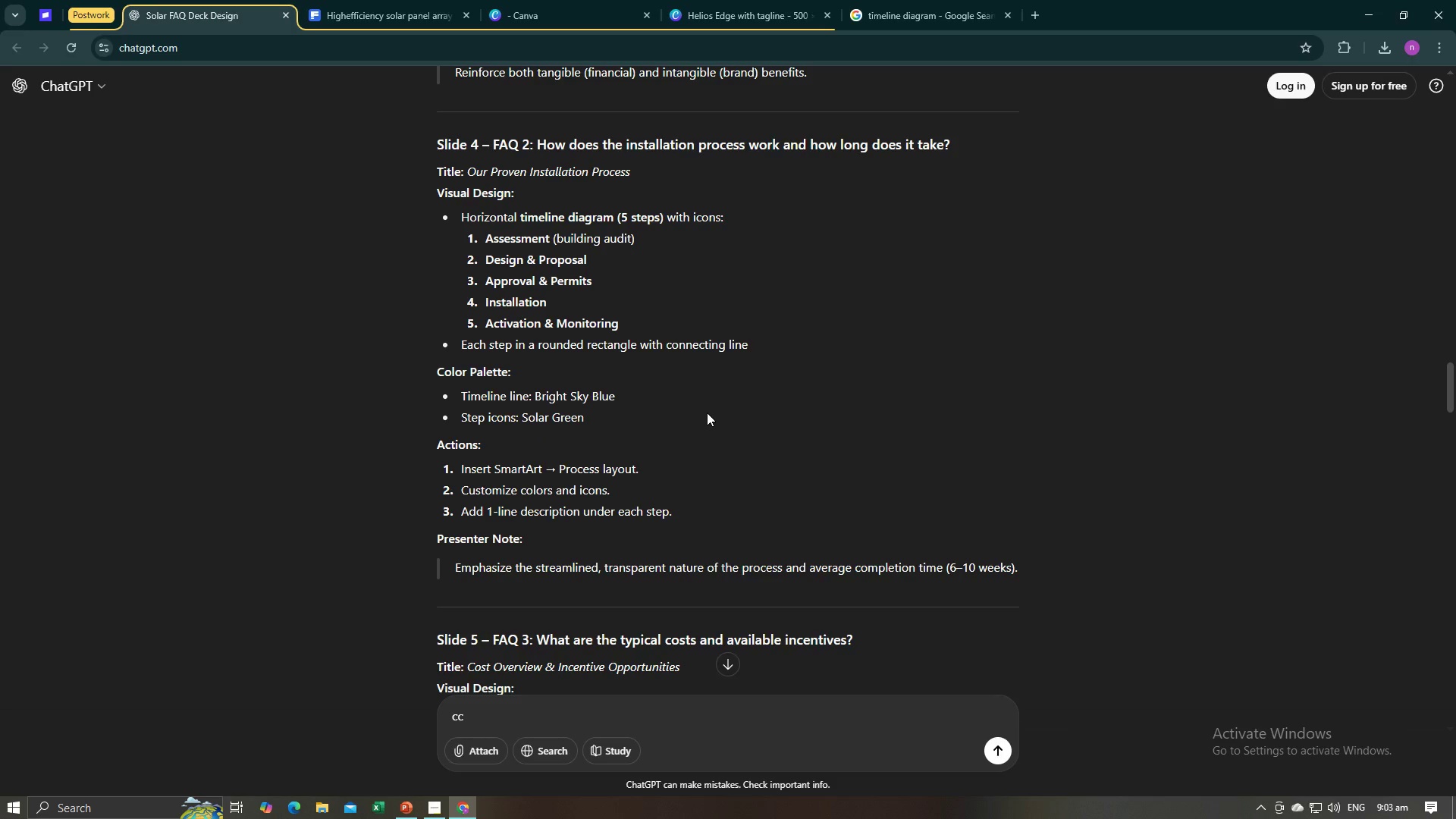 
key(Alt+AltLeft)
 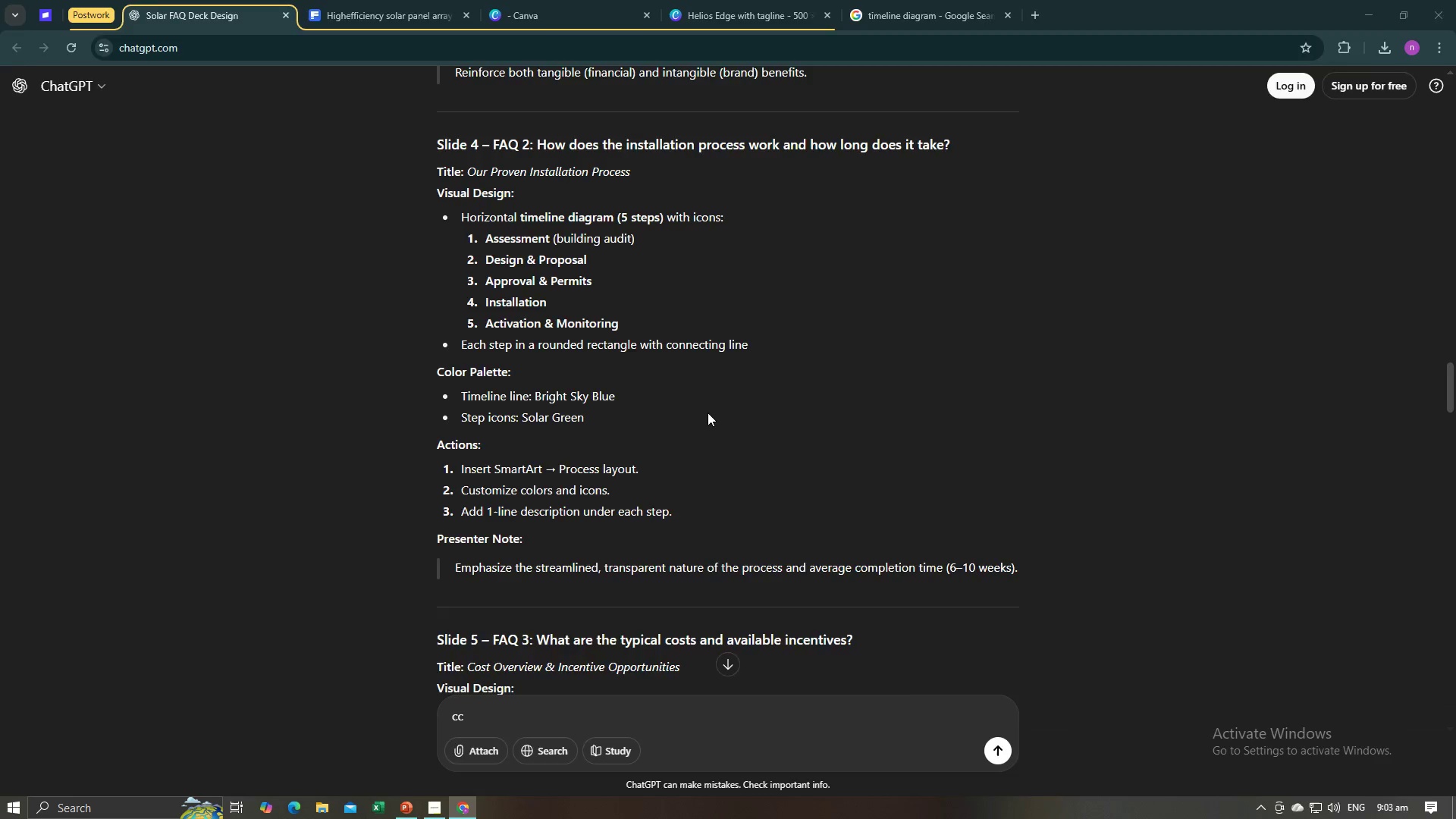 
key(Alt+Tab)
 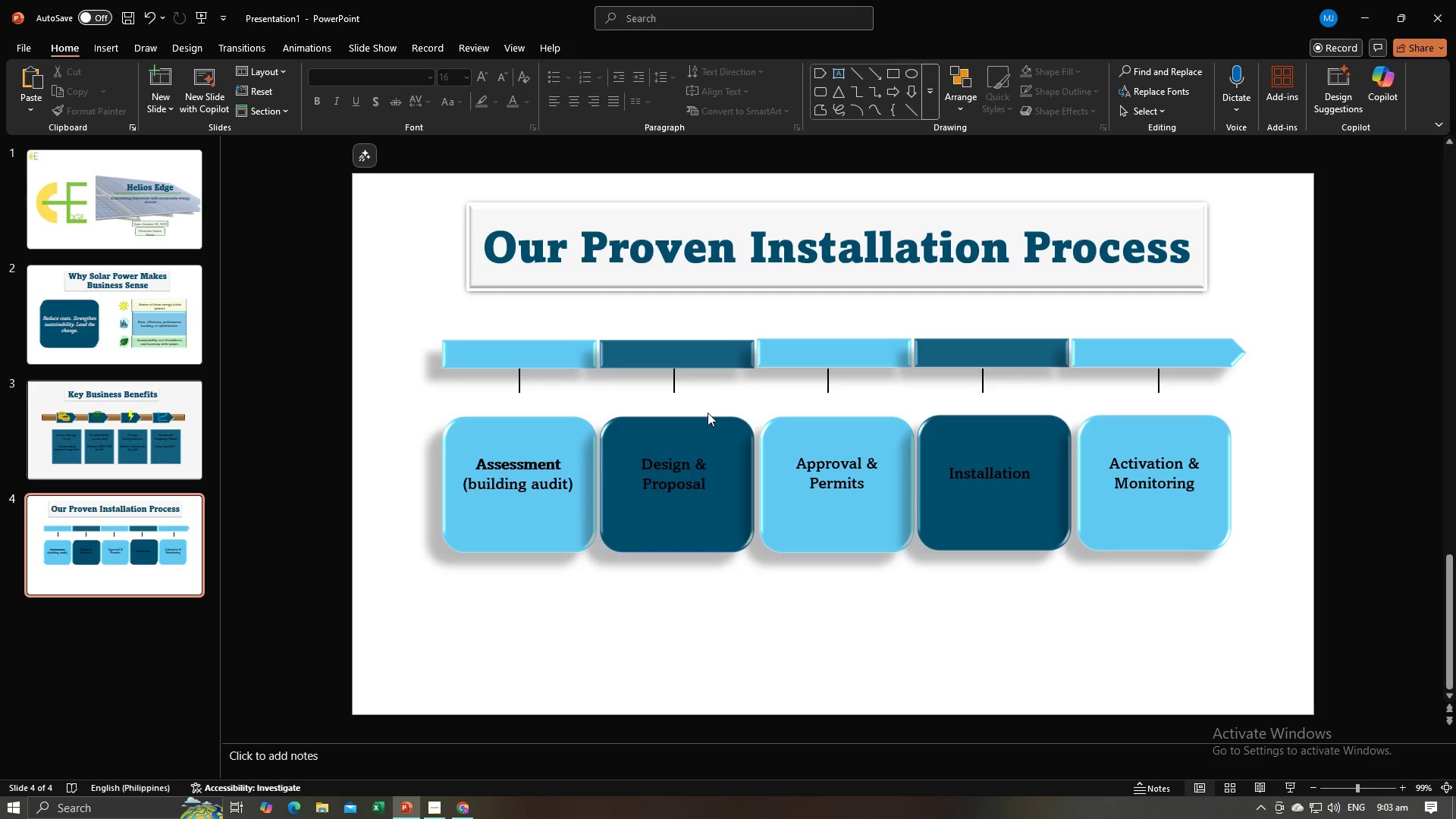 
key(Alt+AltLeft)
 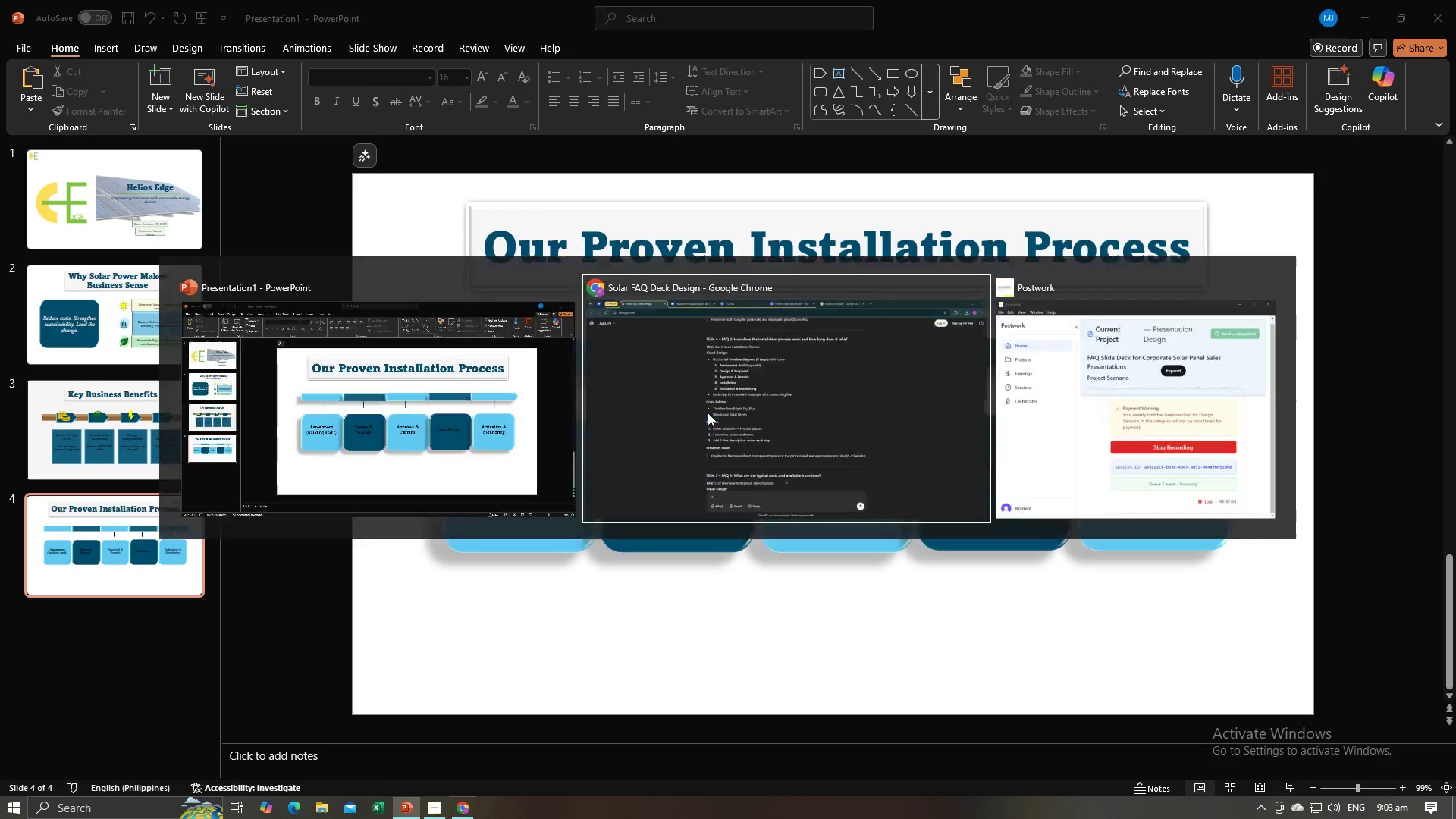 
key(Alt+Tab)
 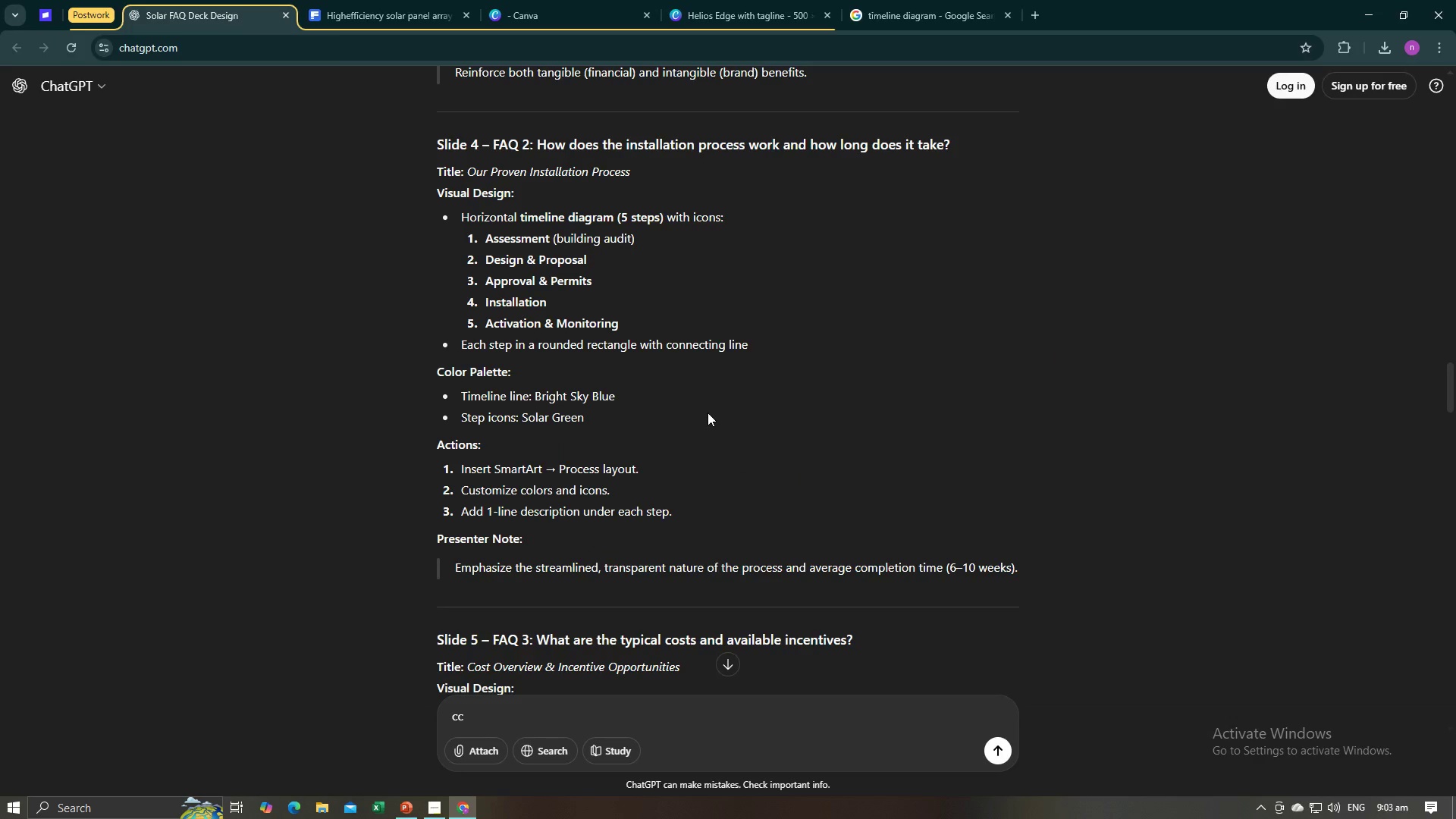 
key(Alt+AltLeft)
 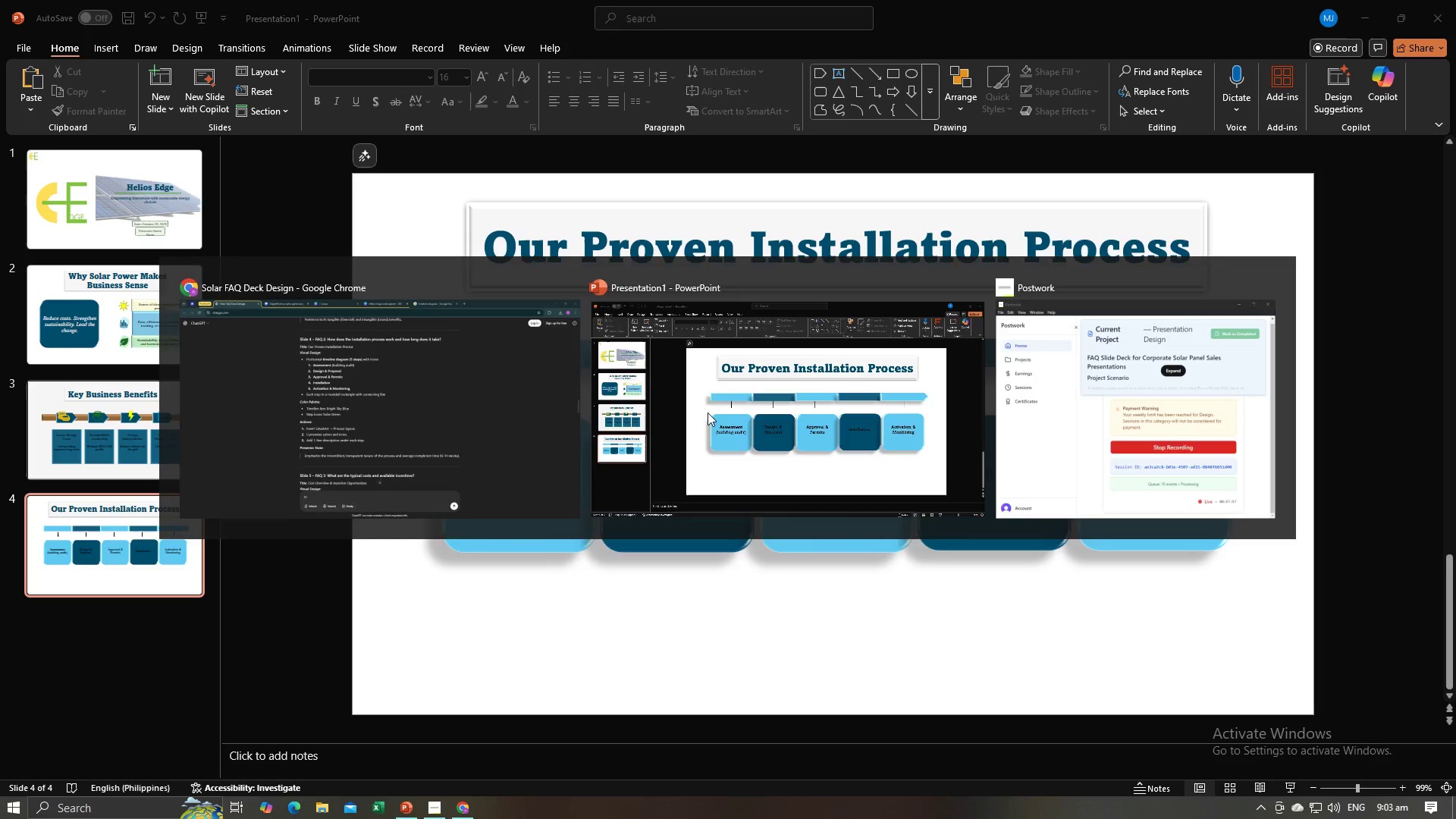 
key(Alt+Tab)
 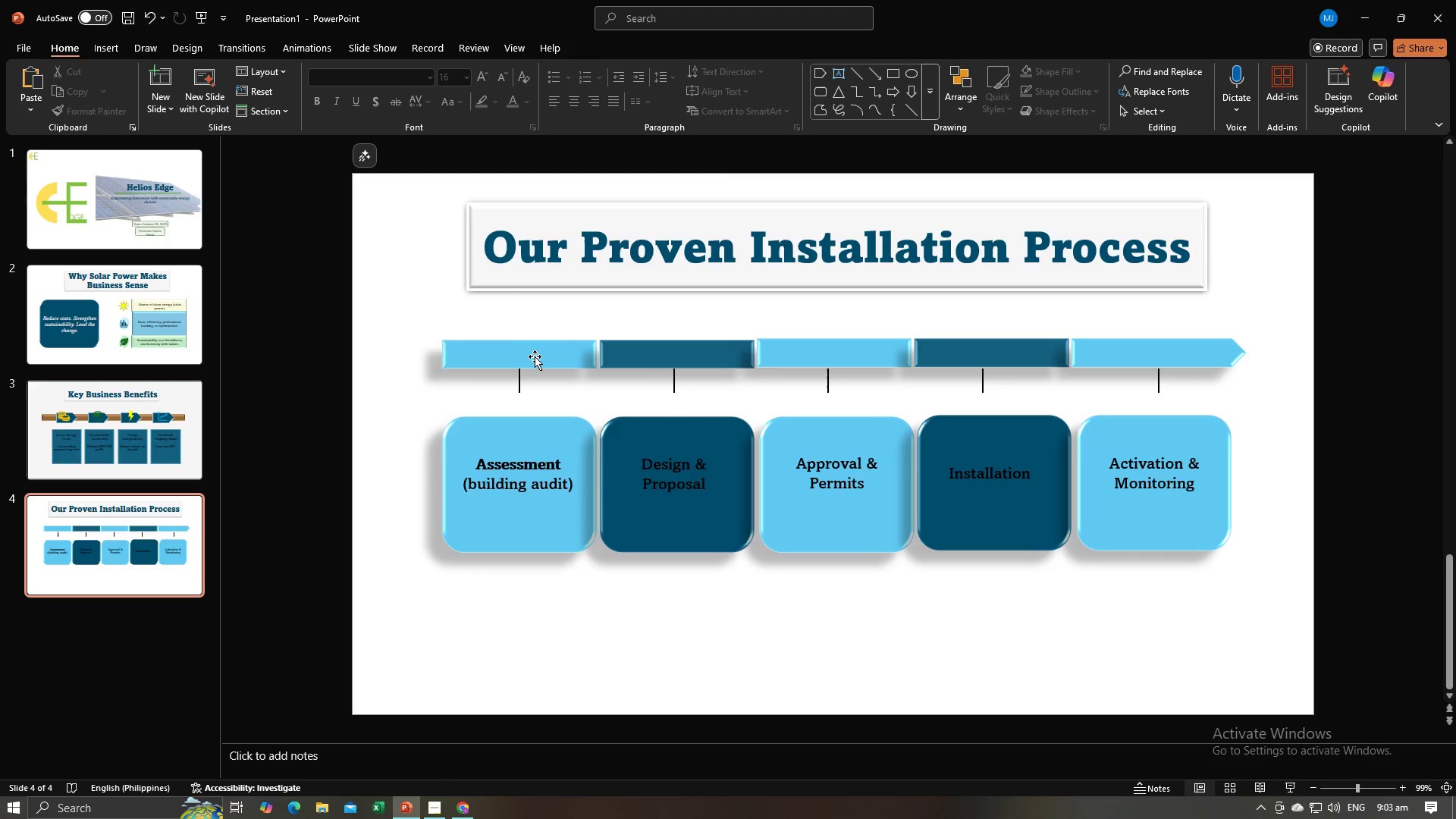 
double_click([535, 356])
 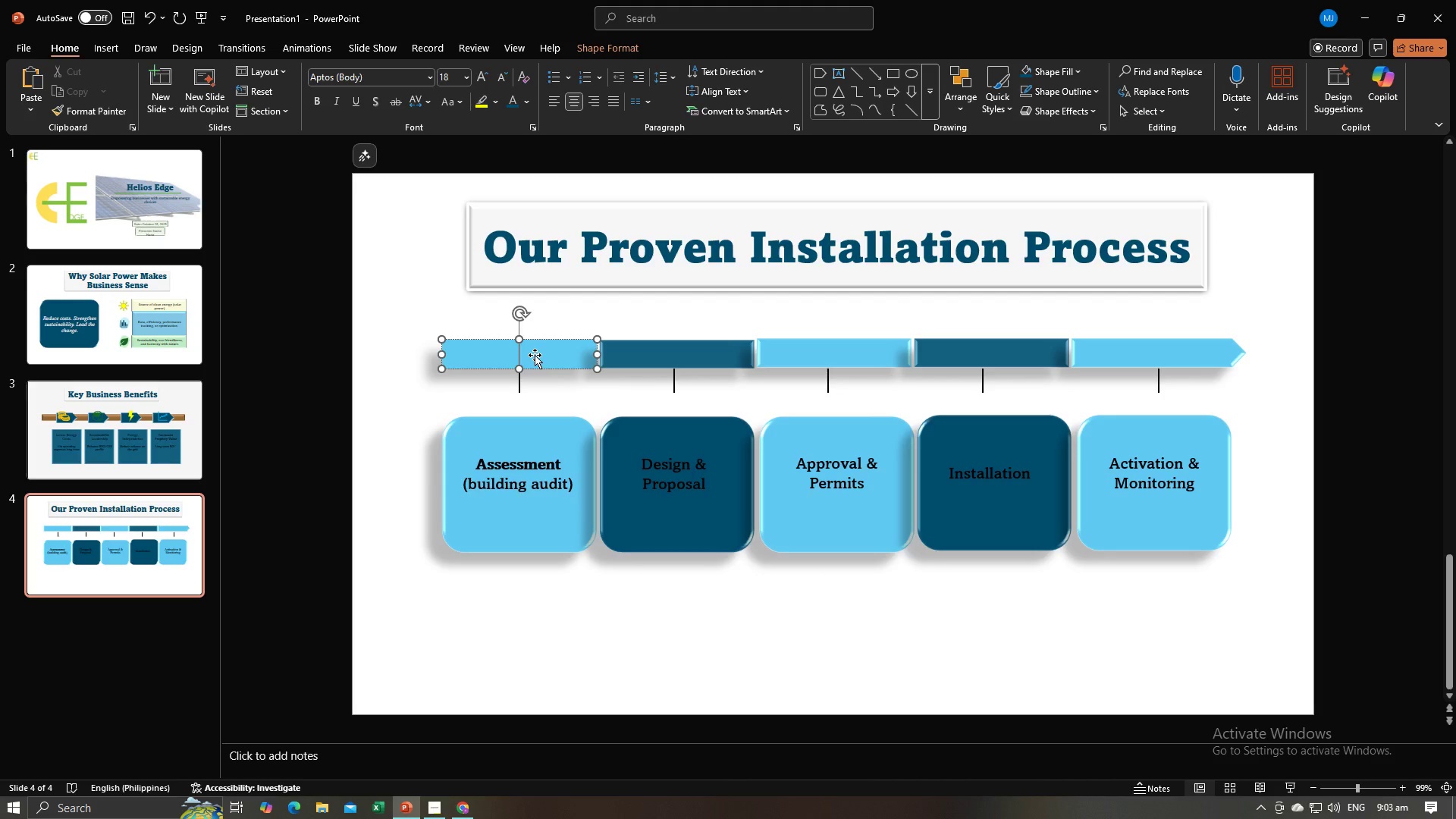 
type(Step 1)
 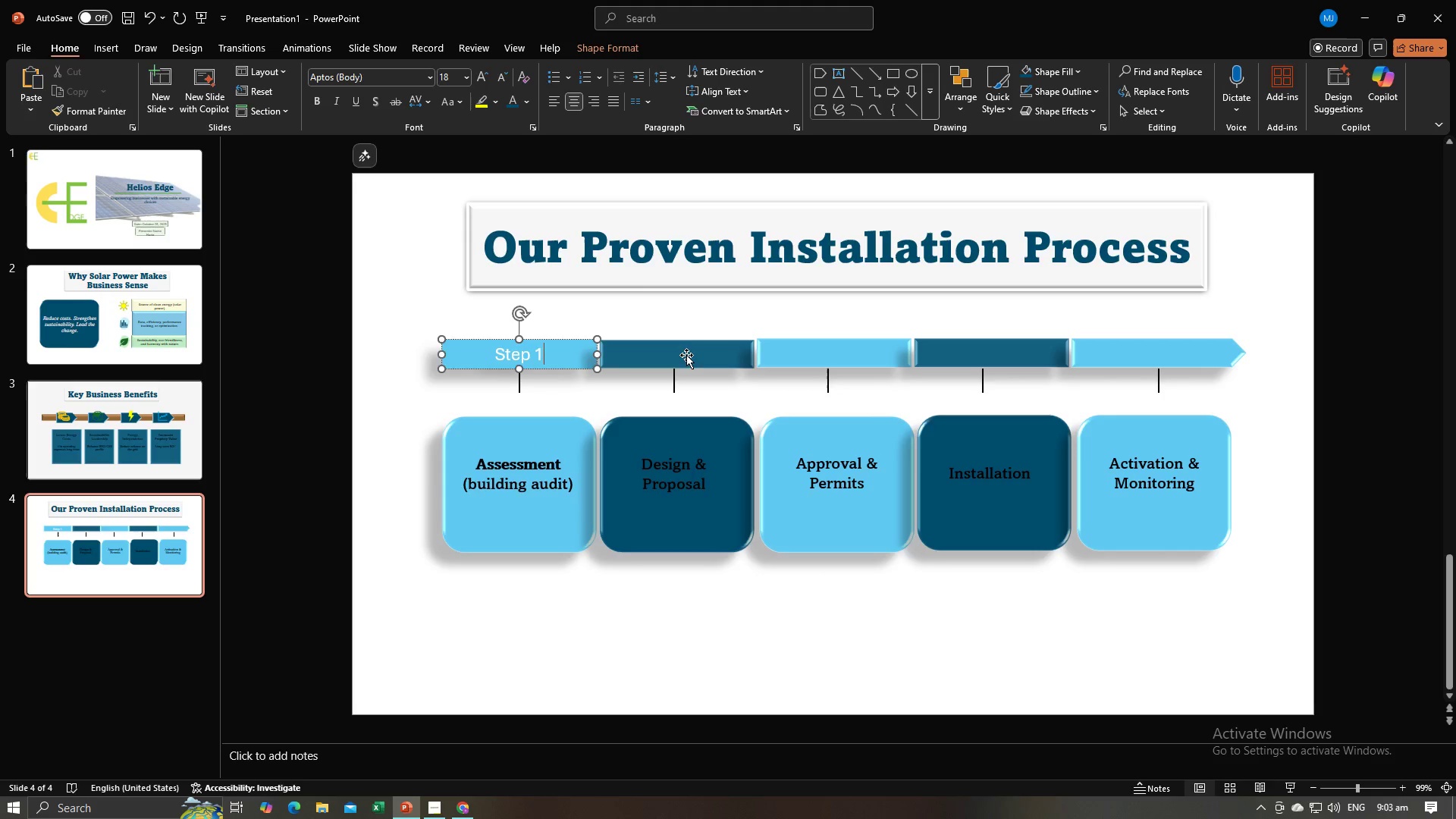 
double_click([686, 356])
 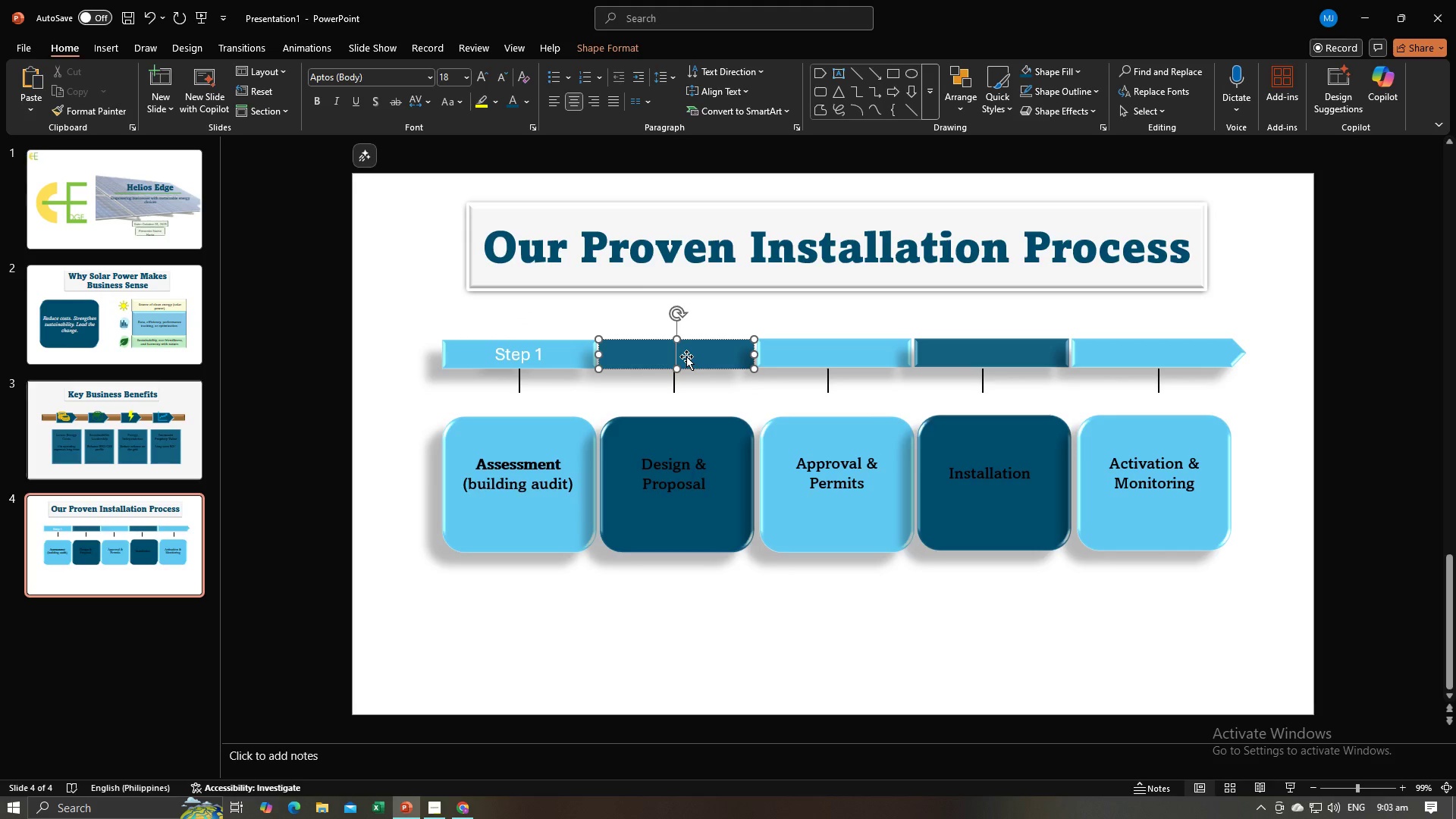 
type(Step 2)
 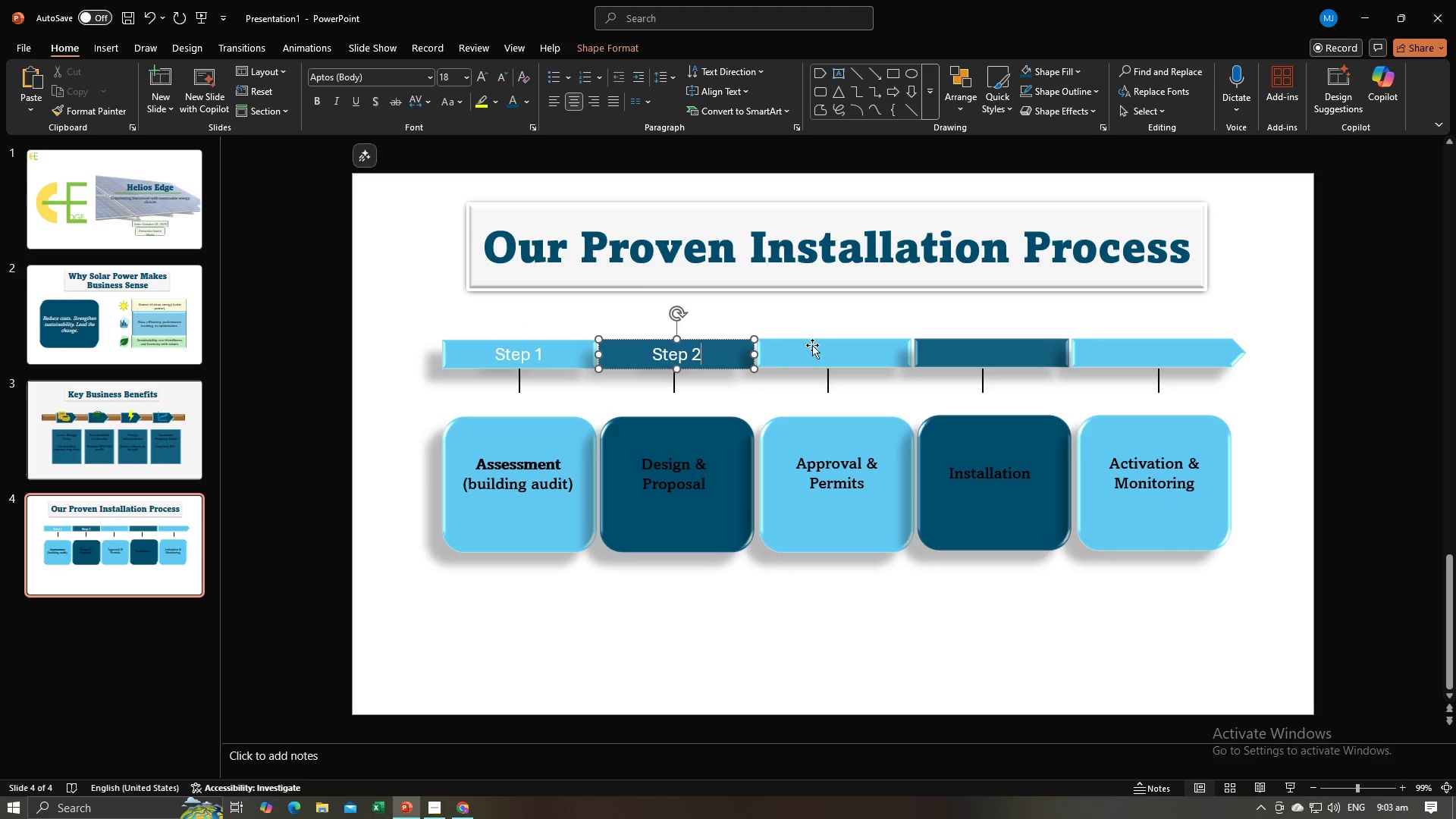 
double_click([812, 345])
 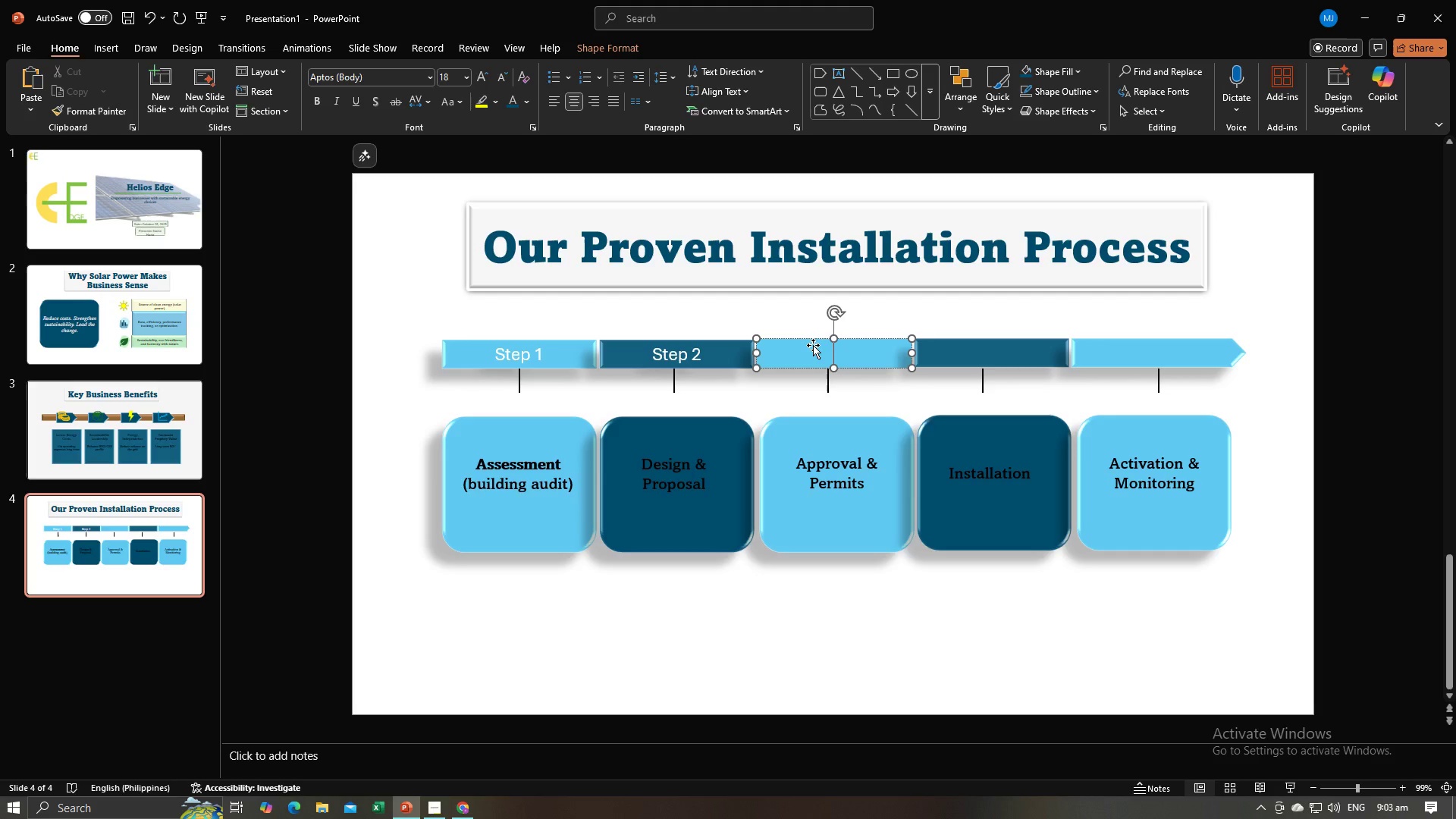 
type(Step 3)
 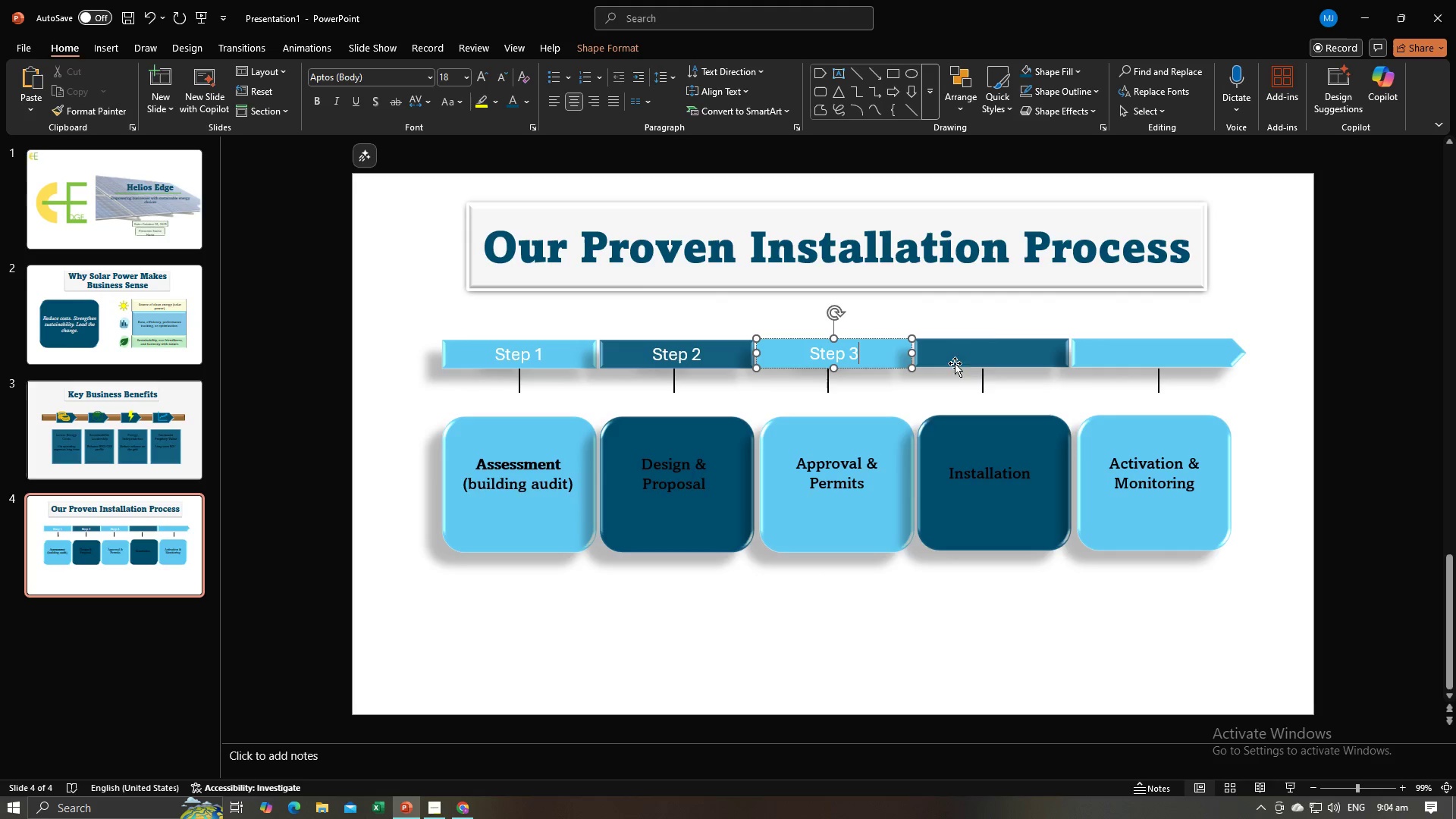 
double_click([970, 356])
 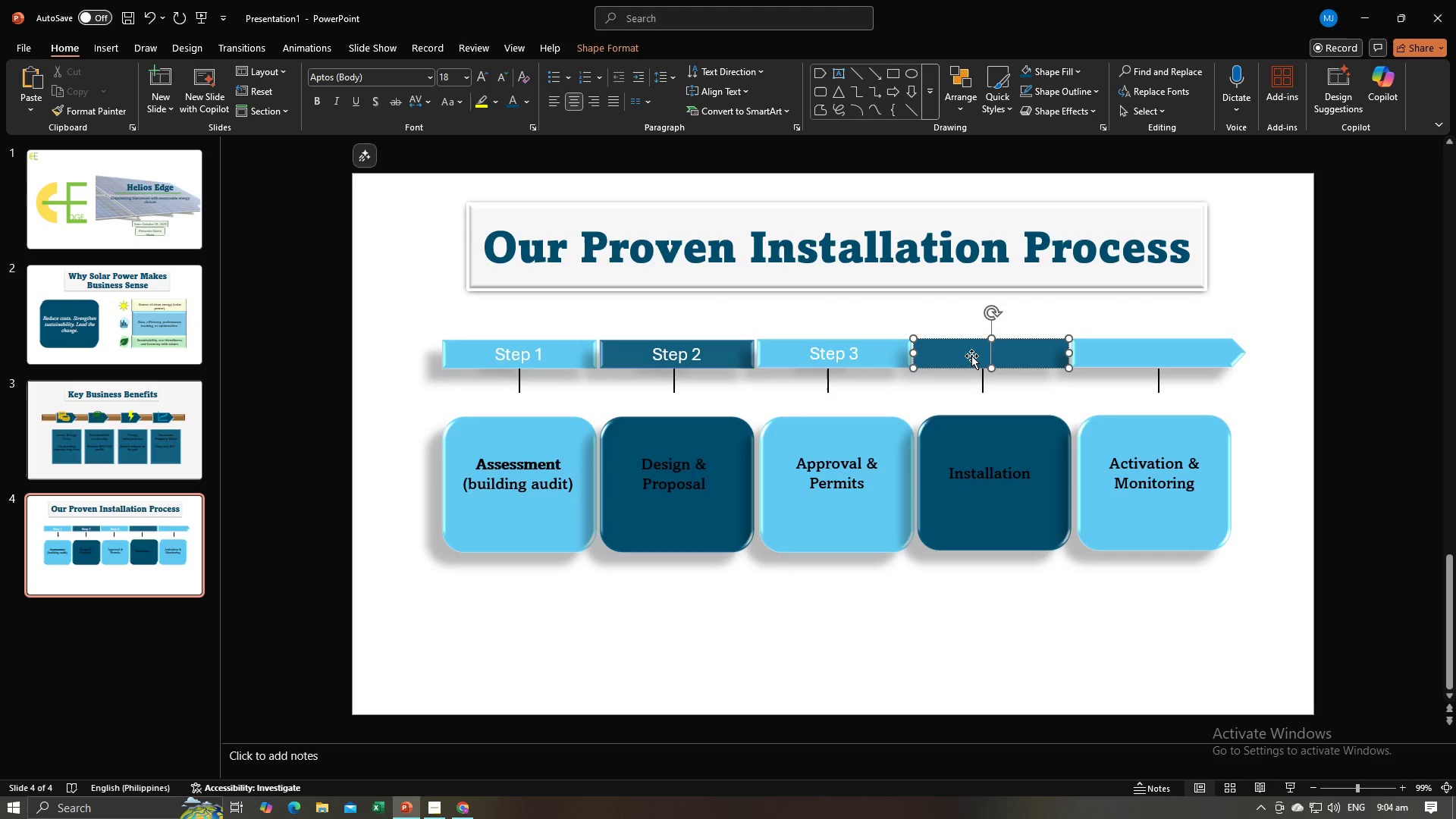 
type(Step 4)
 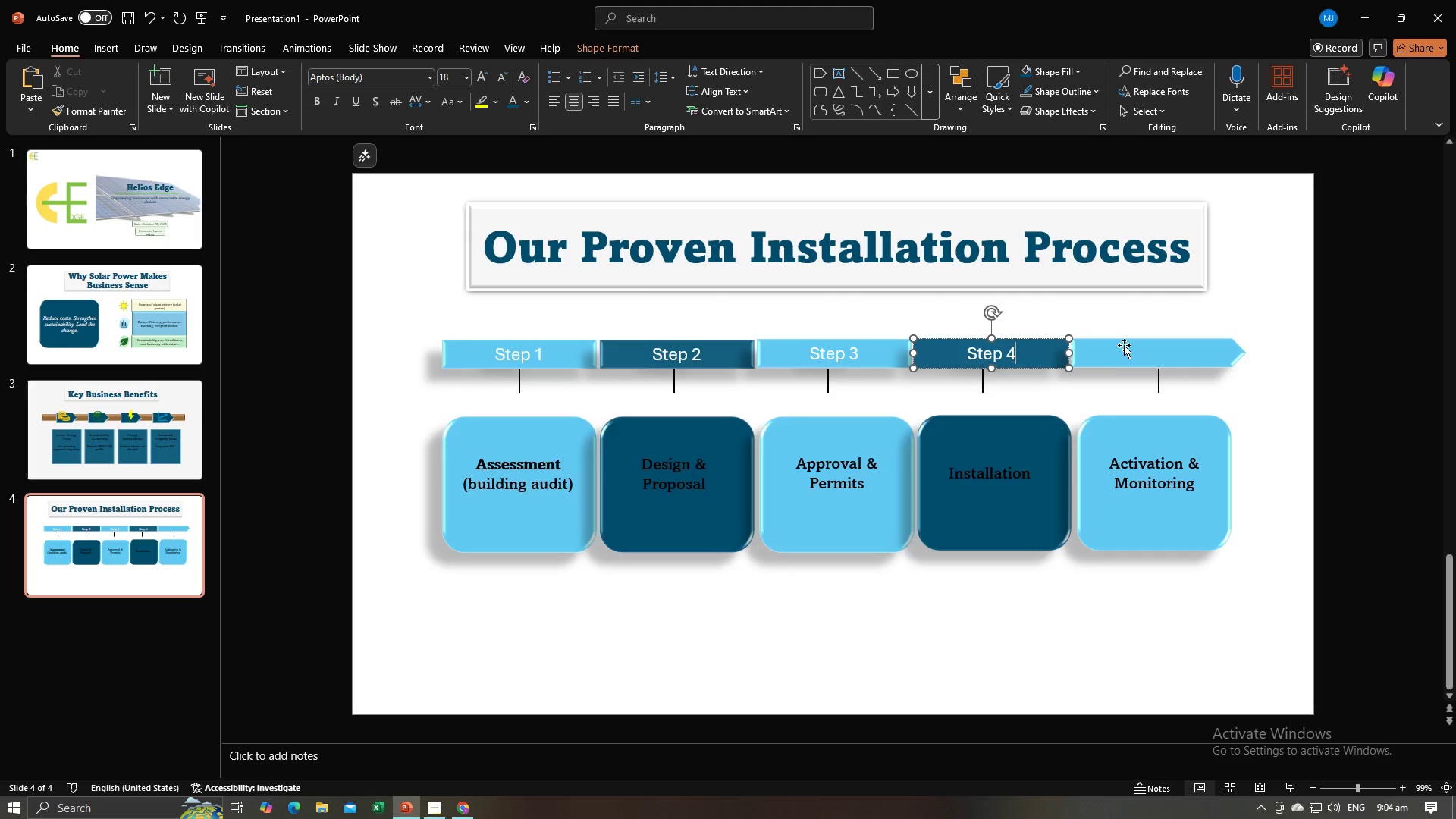 
double_click([1125, 345])
 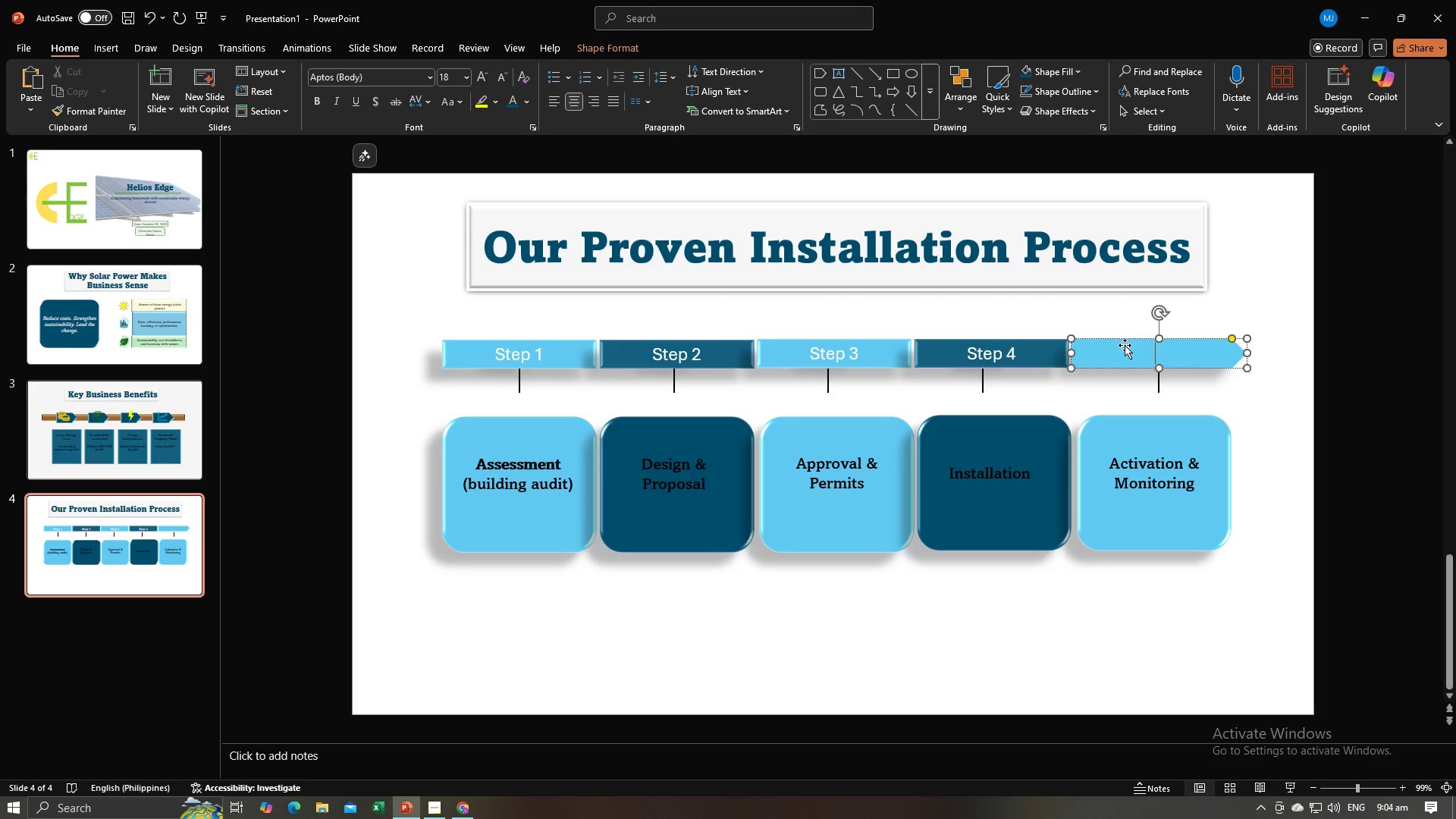 
type(Step 5)
 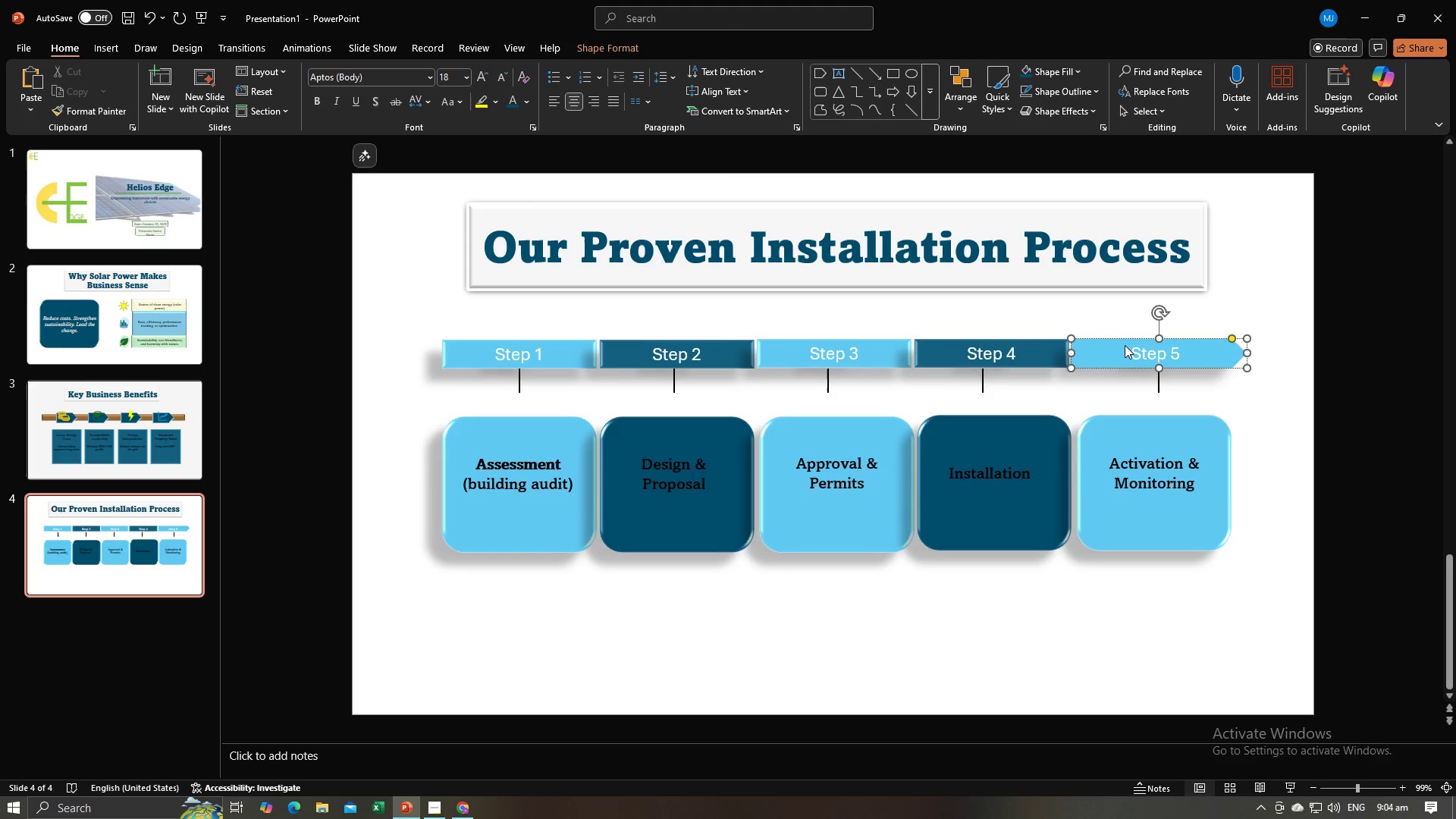 
key(Control+A)
 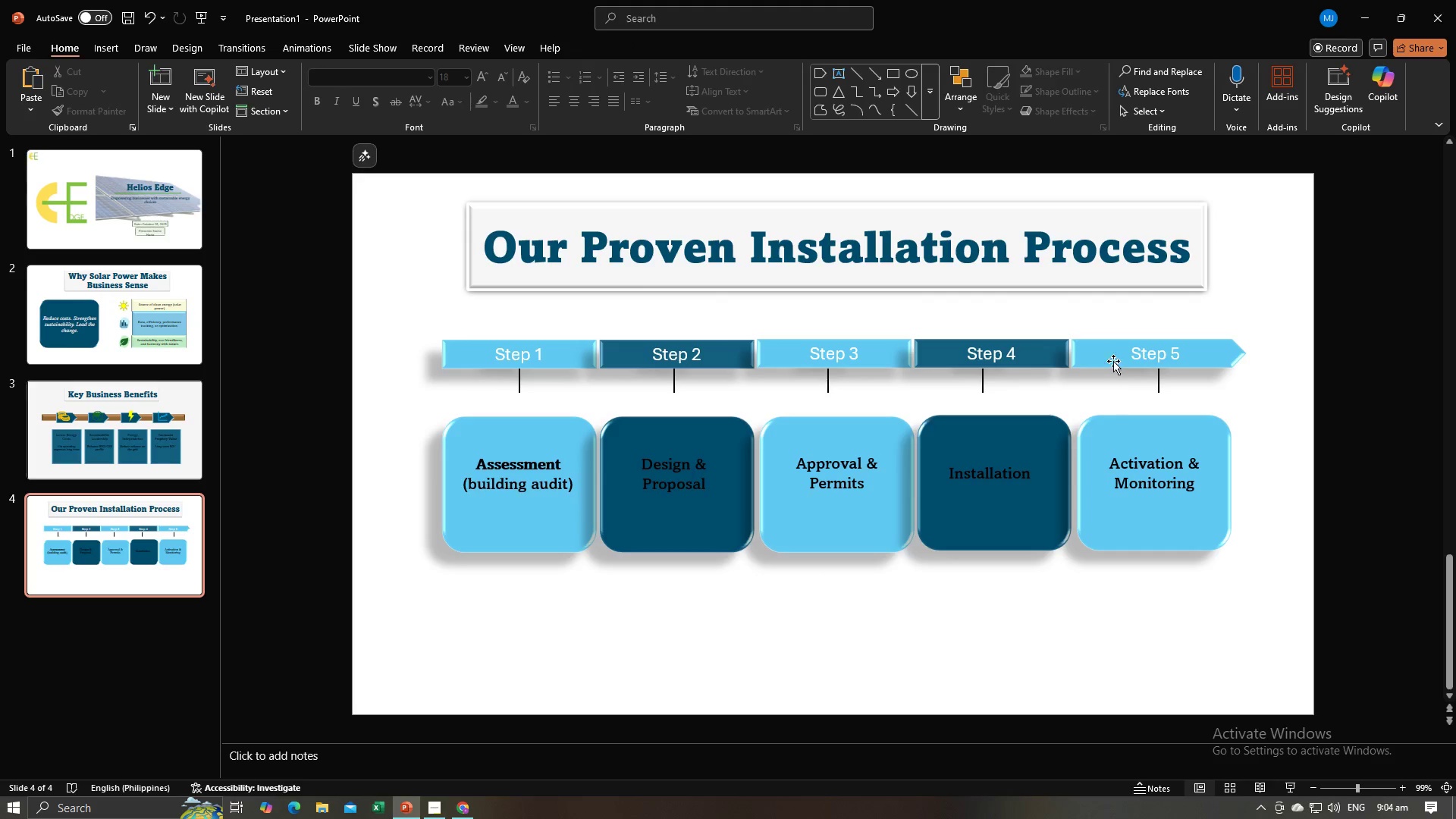 
double_click([1111, 347])
 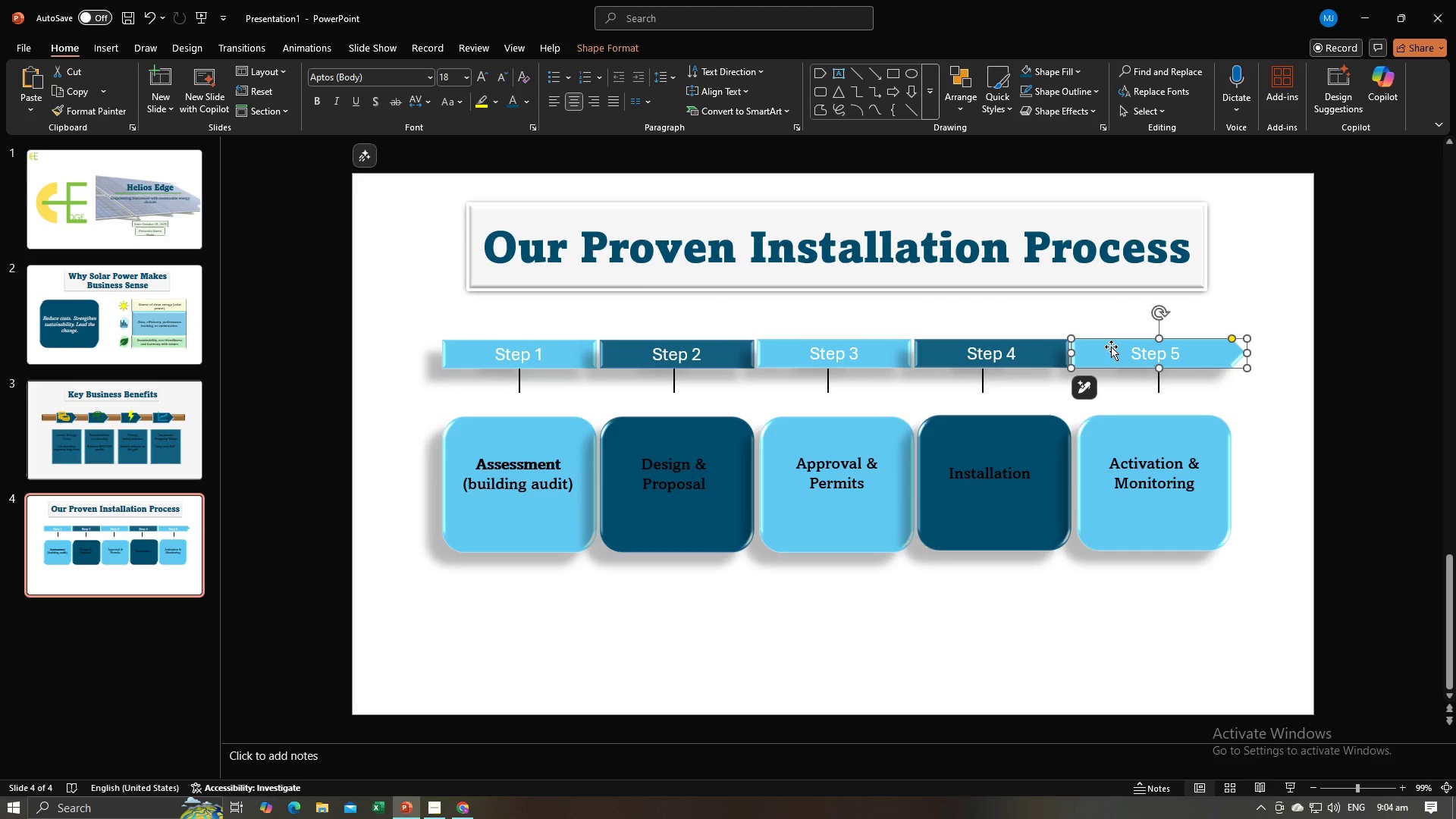 
hold_key(key=ShiftLeft, duration=1.52)
triple_click([999, 363])
 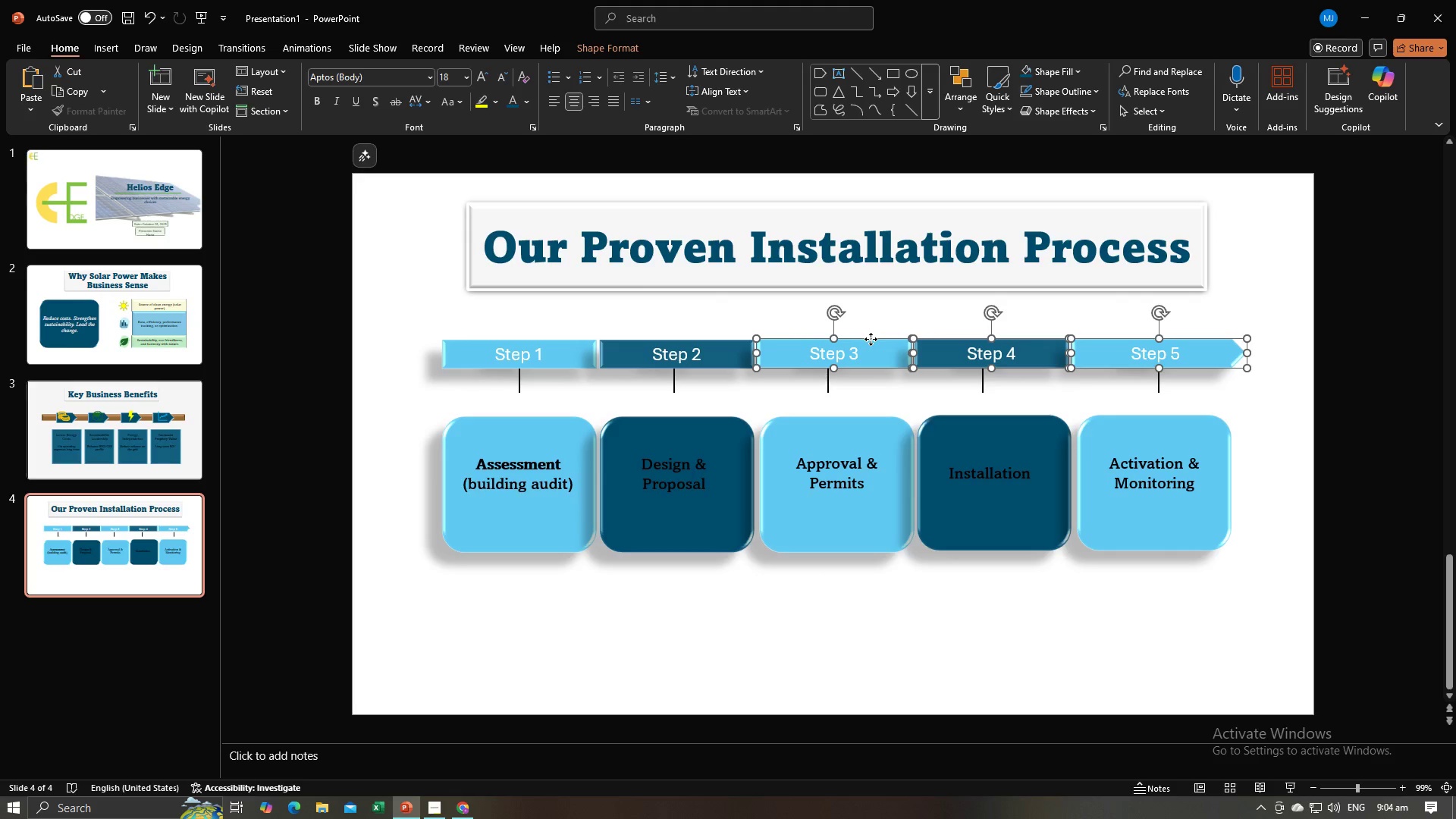 
triple_click([871, 339])
 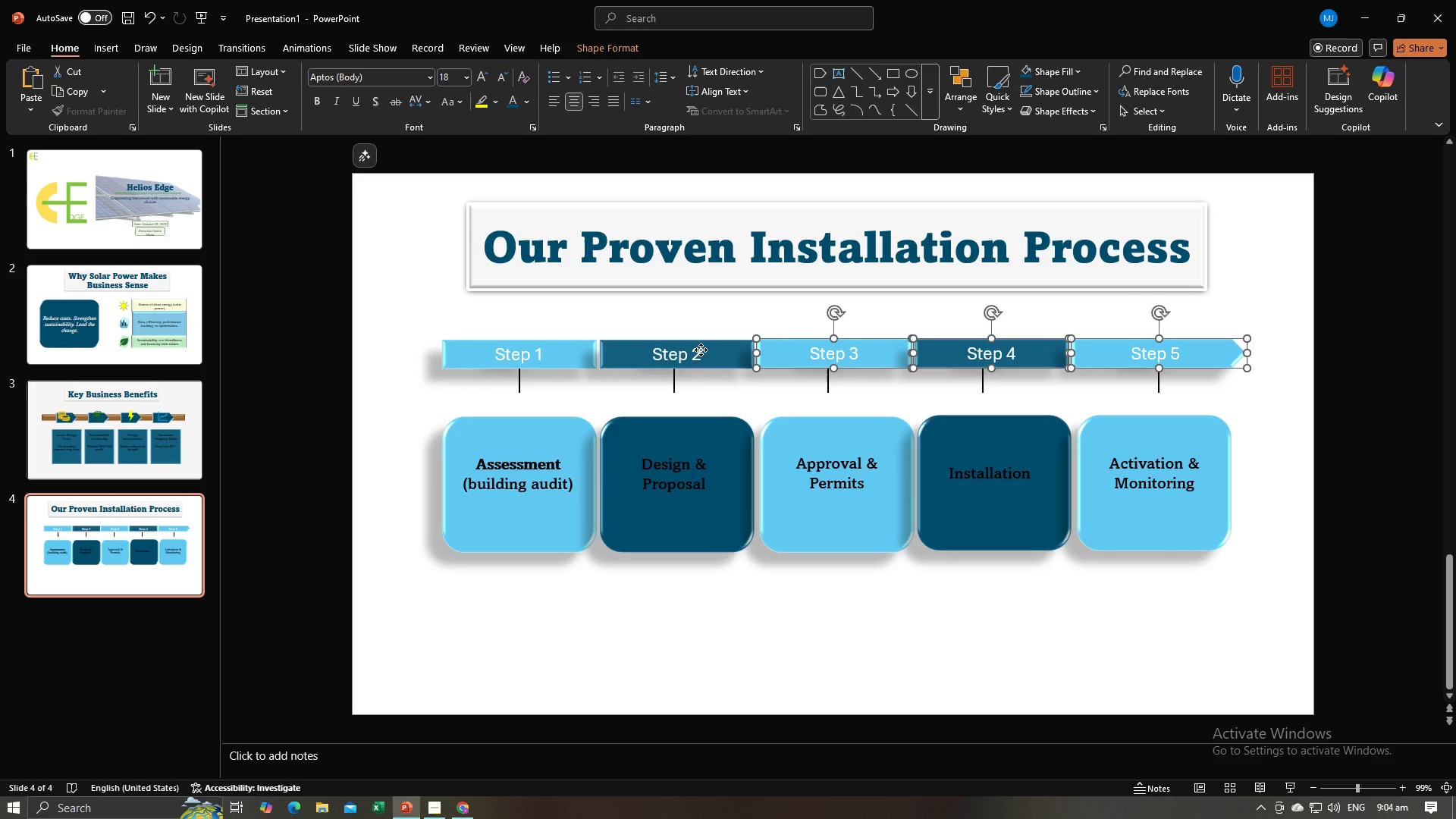 
left_click([701, 350])
 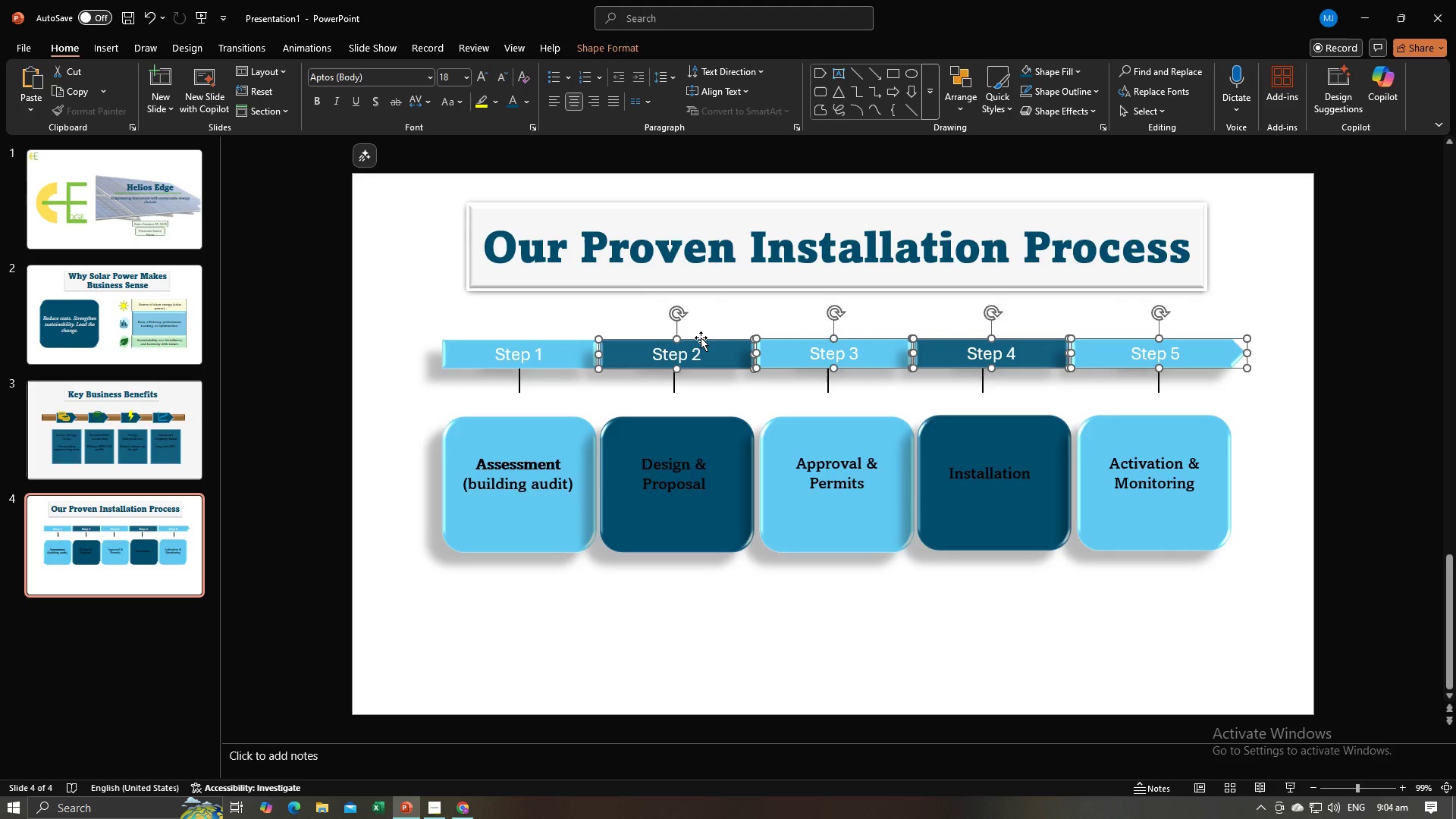 
hold_key(key=ShiftLeft, duration=1.12)
left_click([573, 344])
 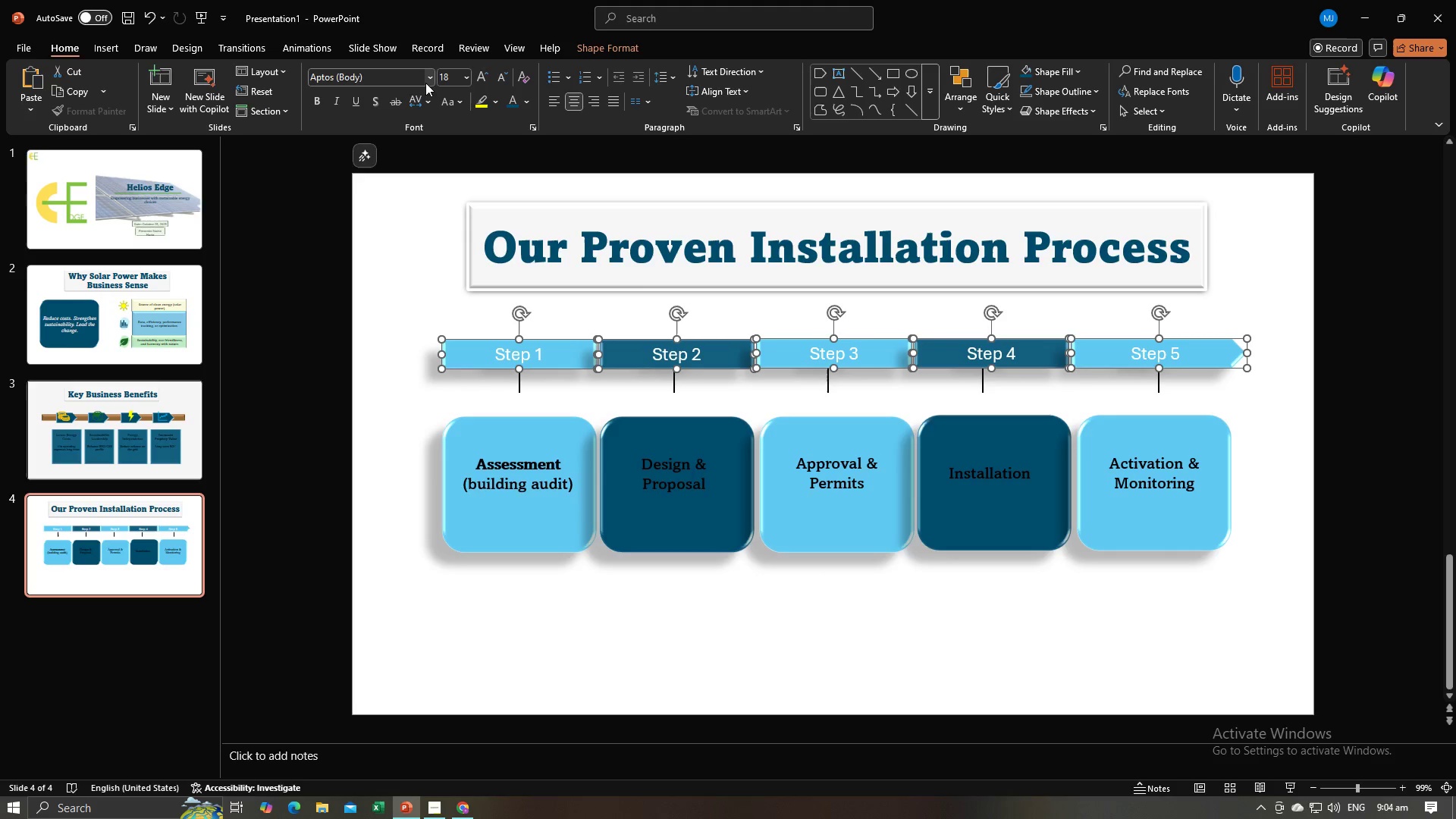 
left_click([430, 78])
 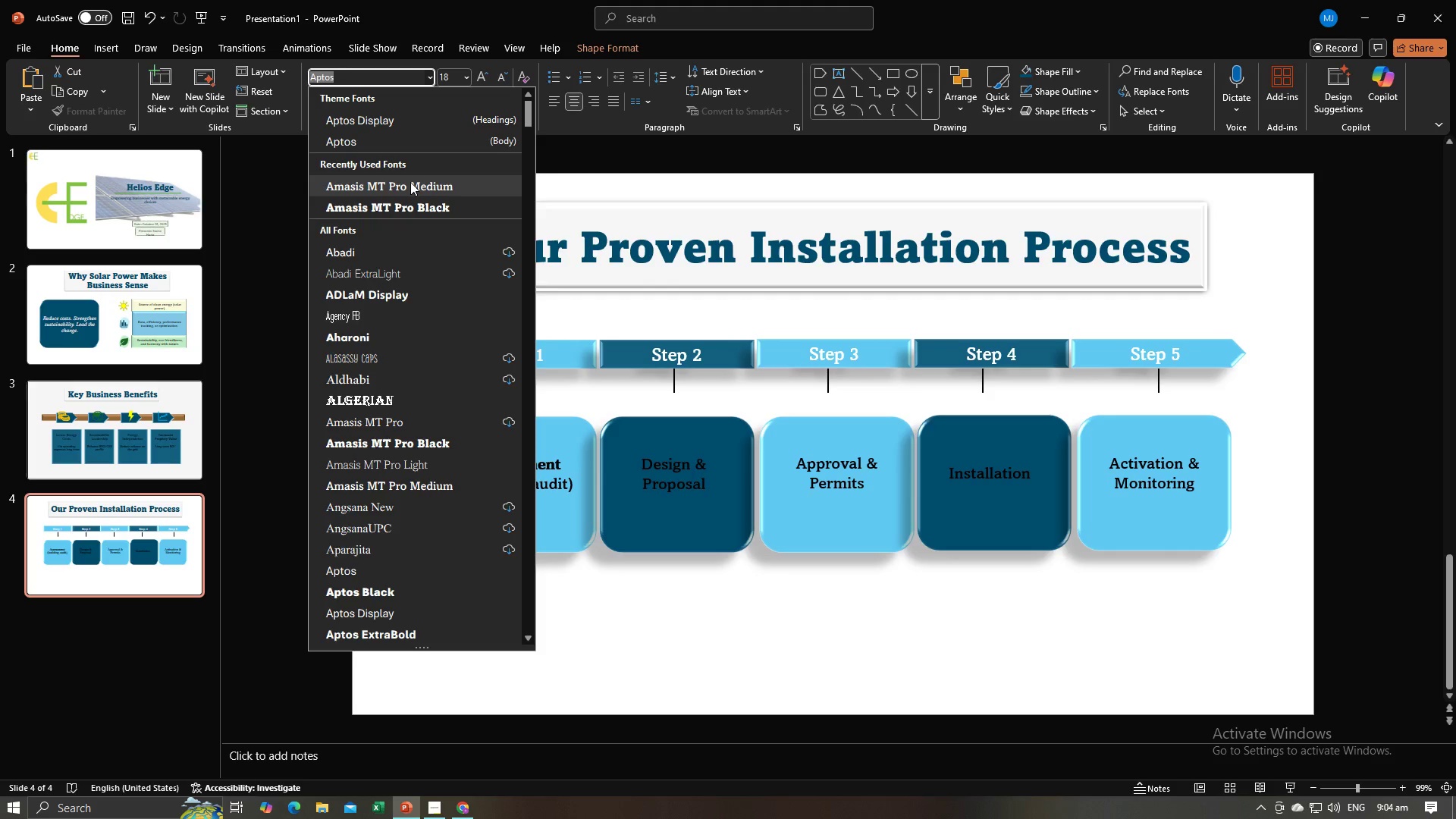 
left_click([410, 182])
 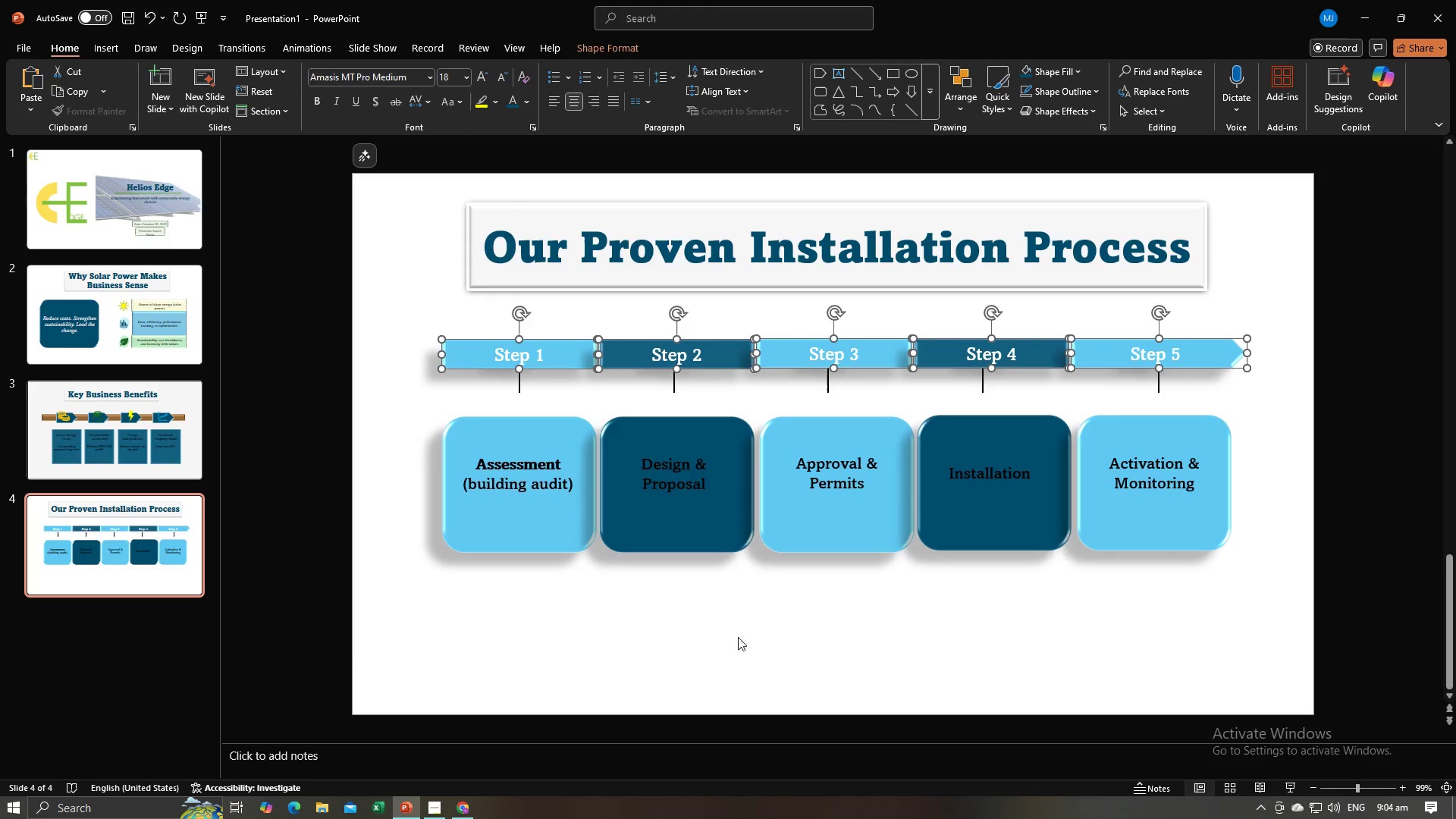 
left_click([755, 651])
 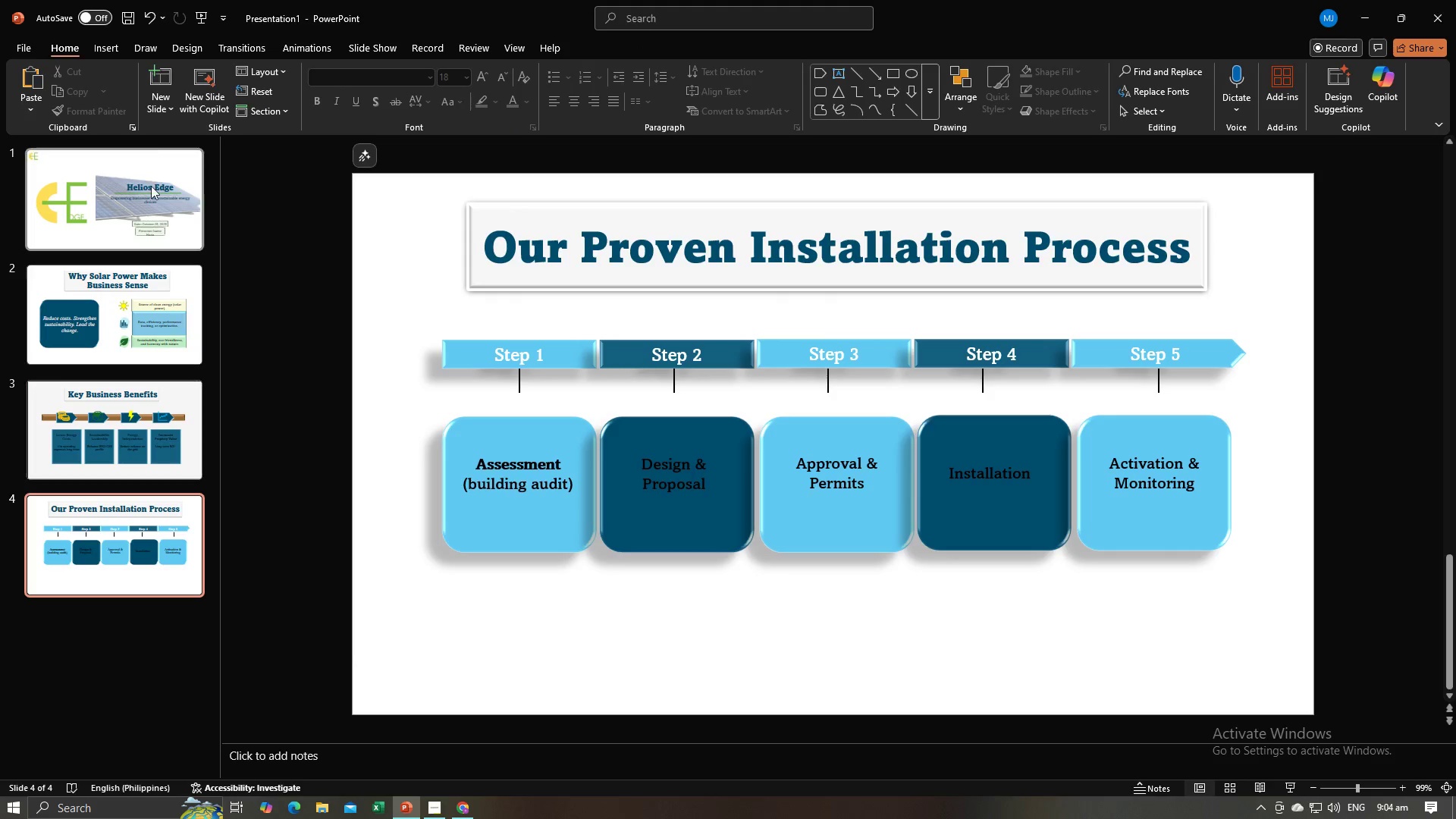 
left_click([145, 58])
 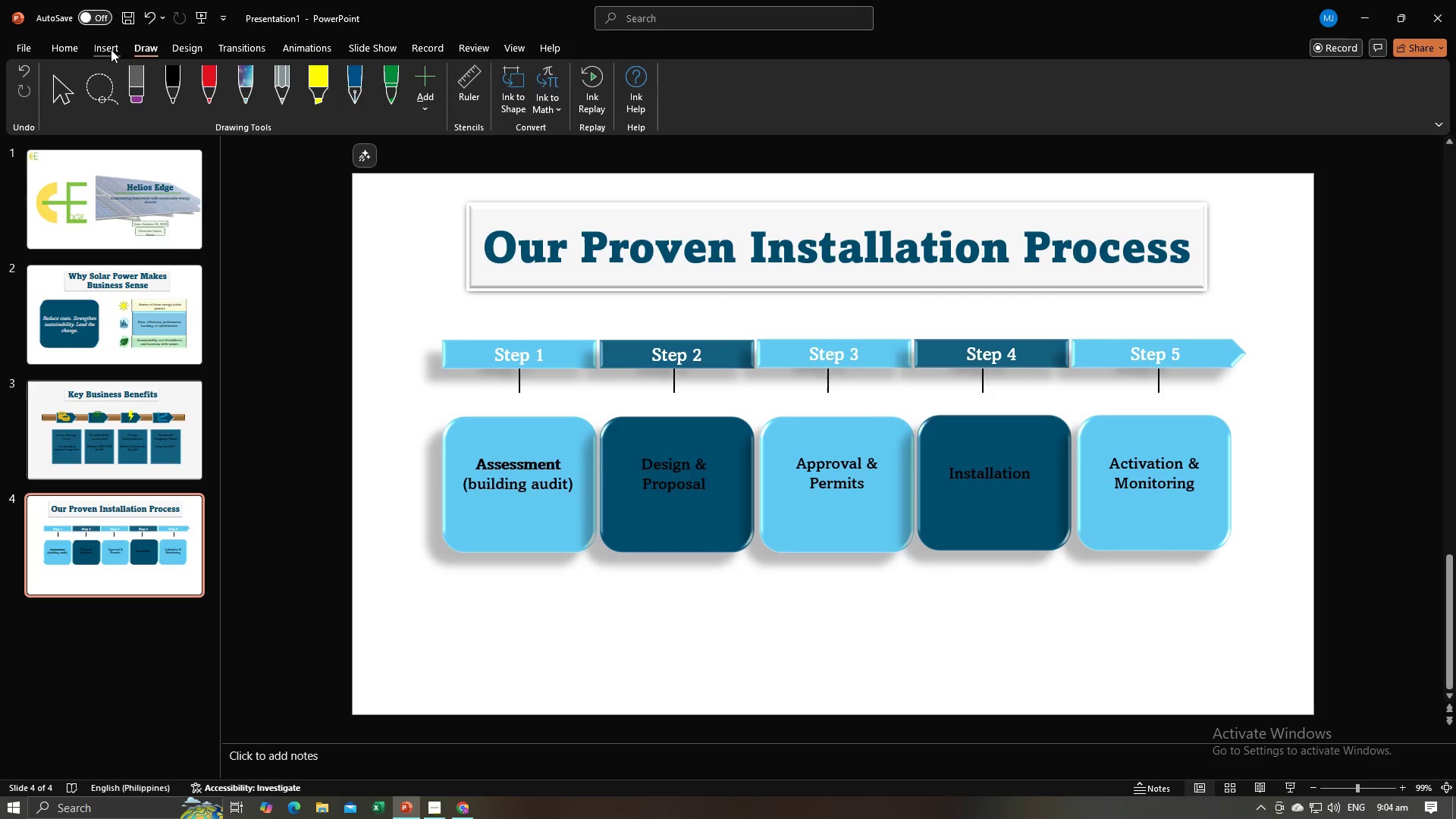 
left_click([110, 49])
 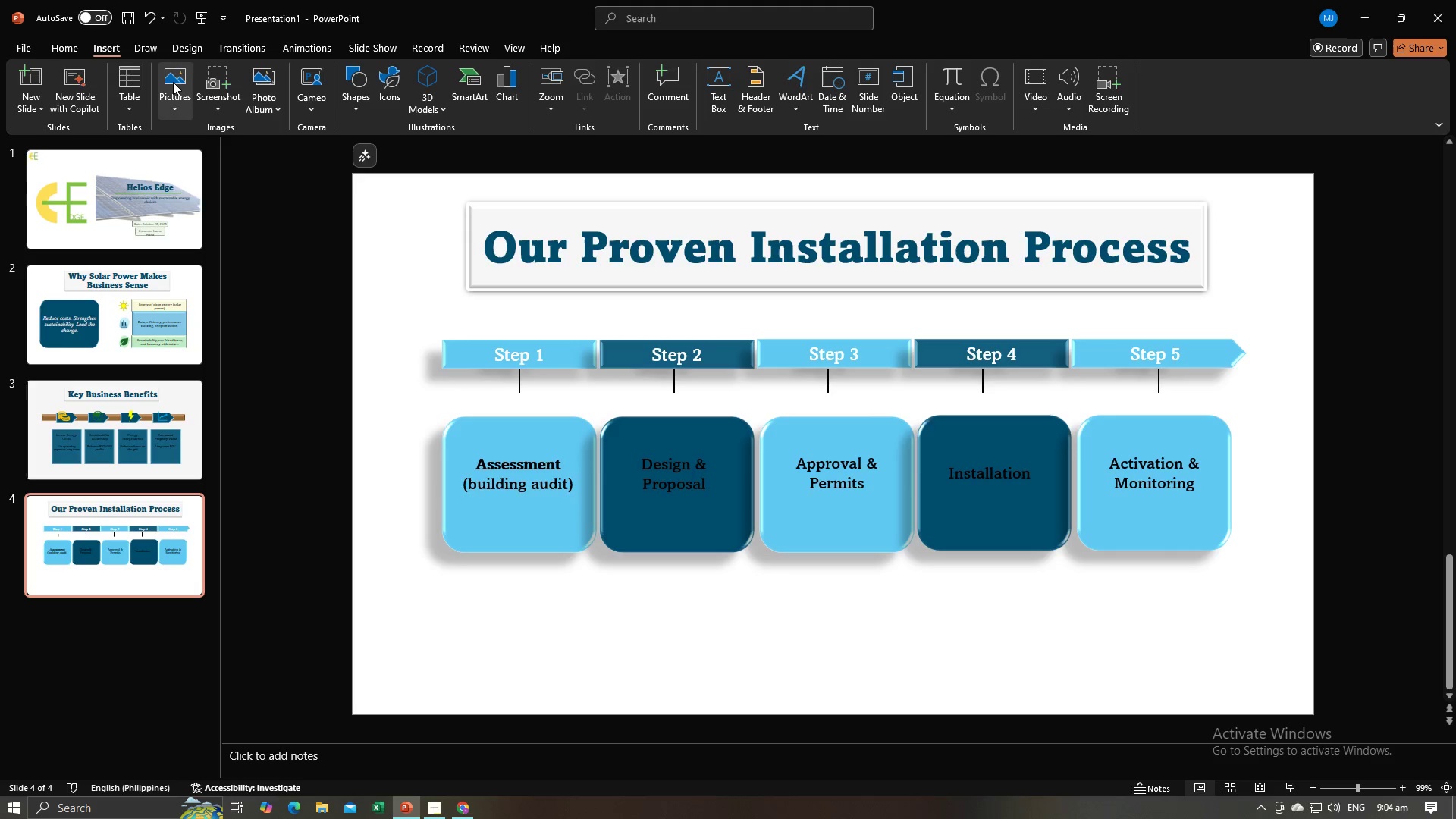 
left_click([172, 82])
 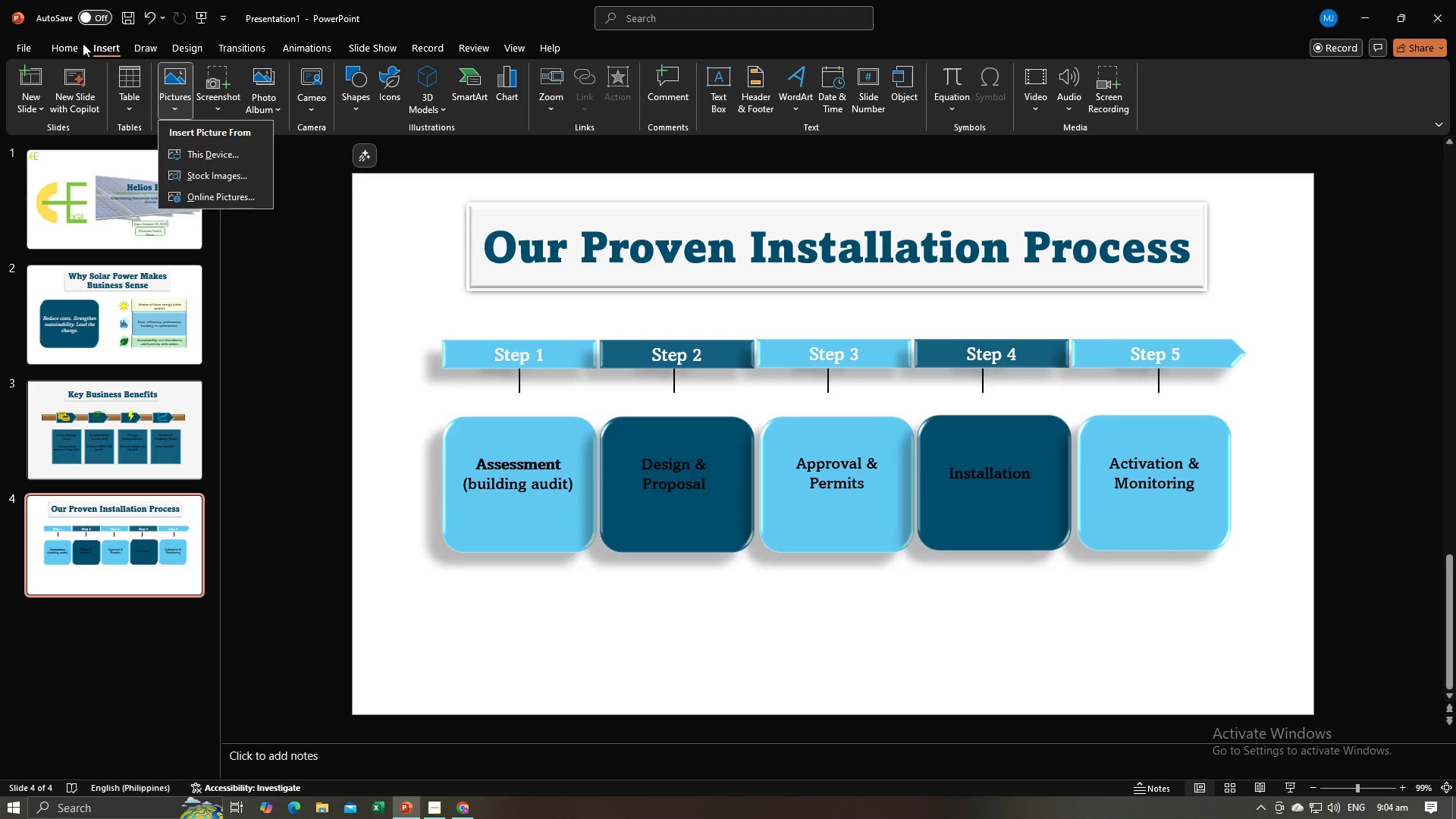 
left_click([76, 43])
 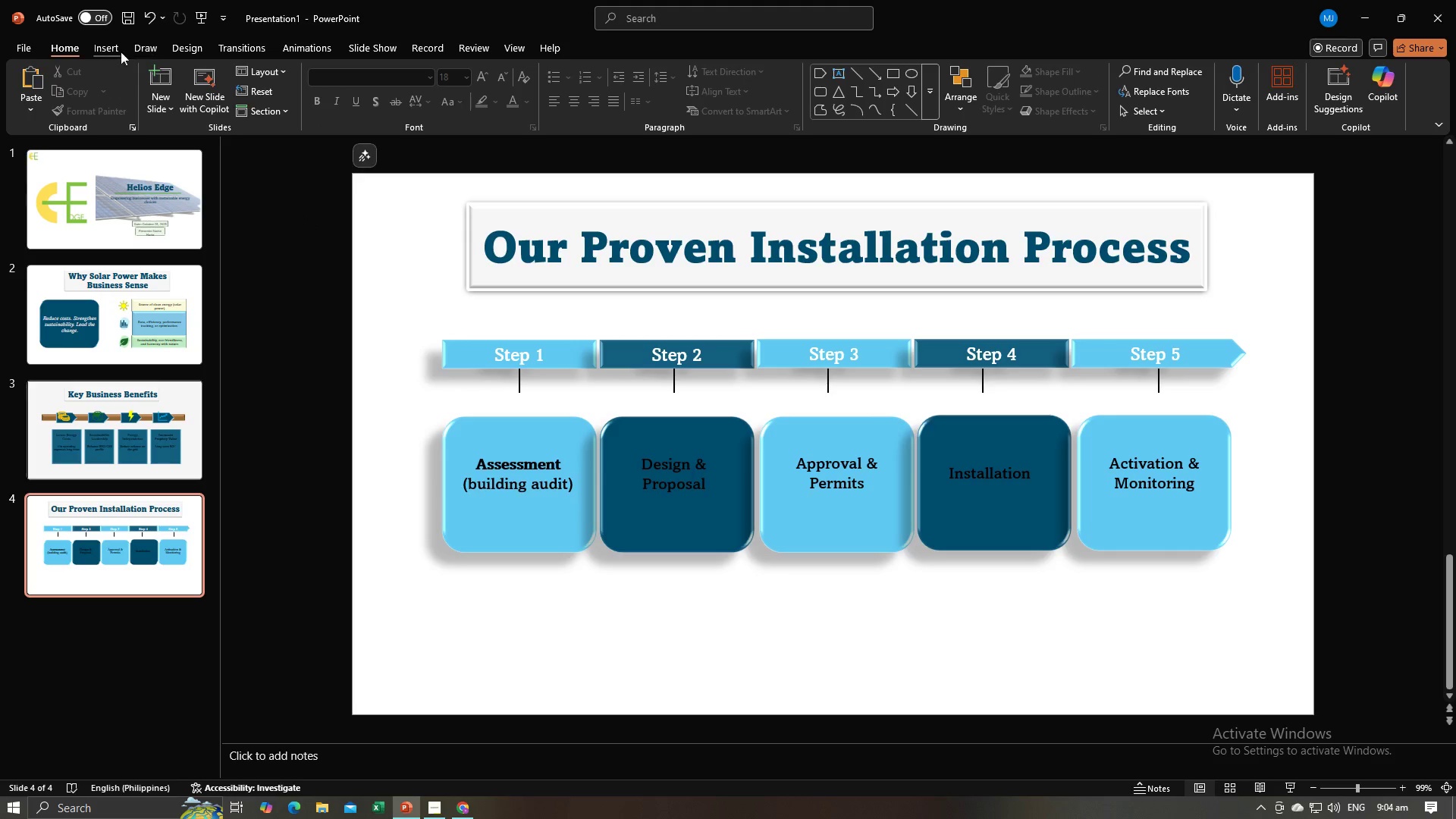 
left_click([114, 49])
 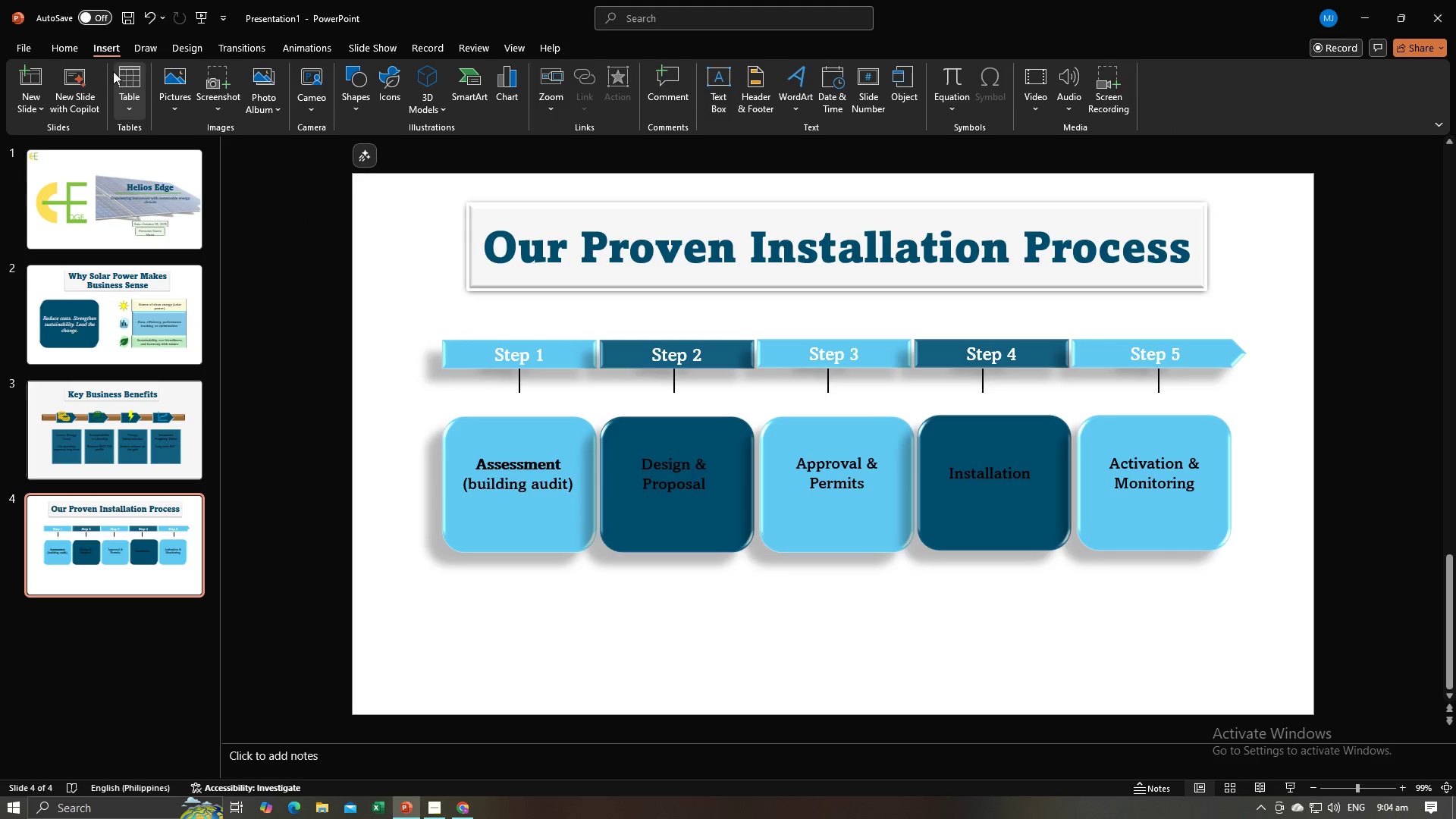 
left_click([20, 71])
 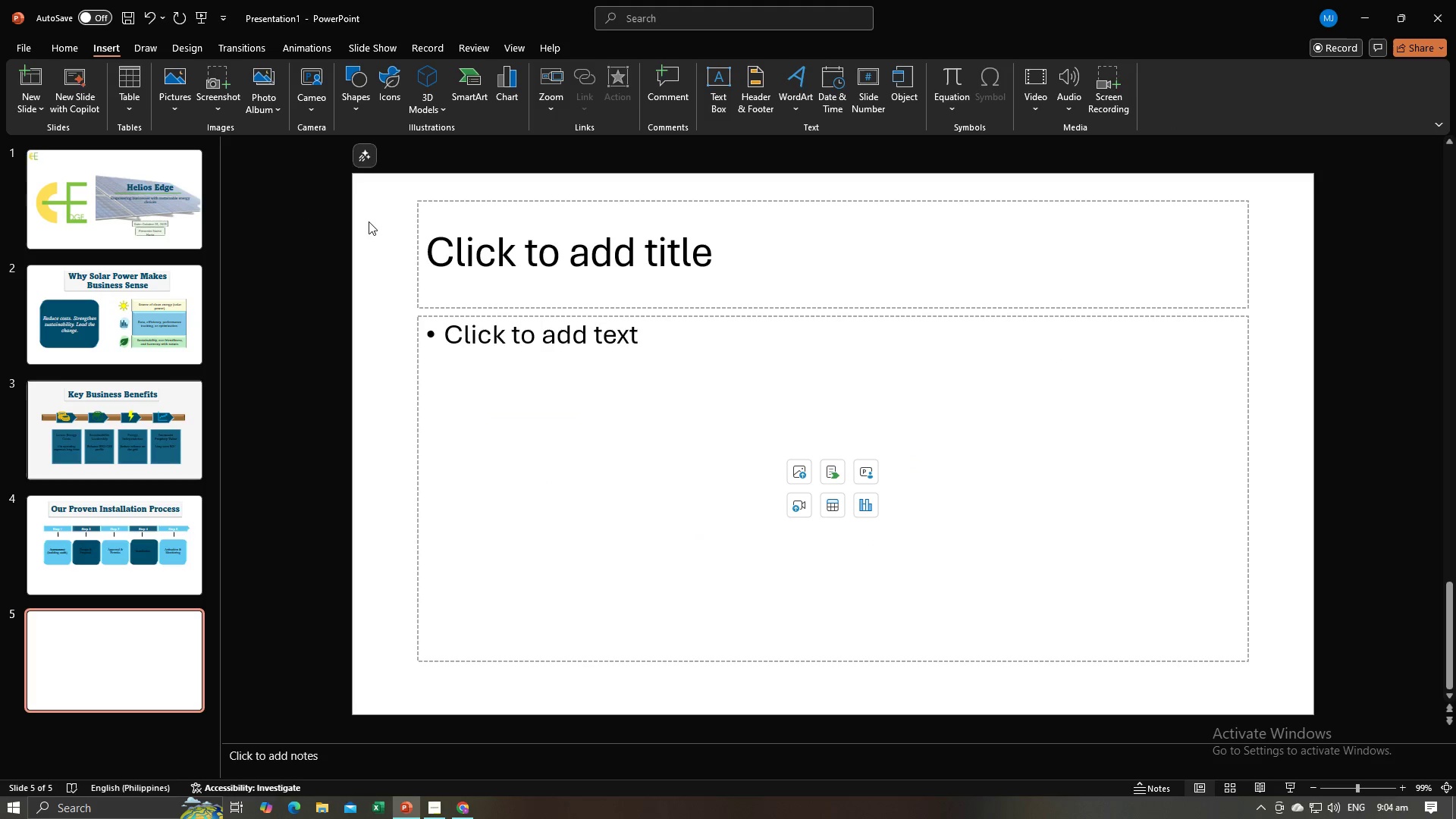 
left_click([369, 221])
 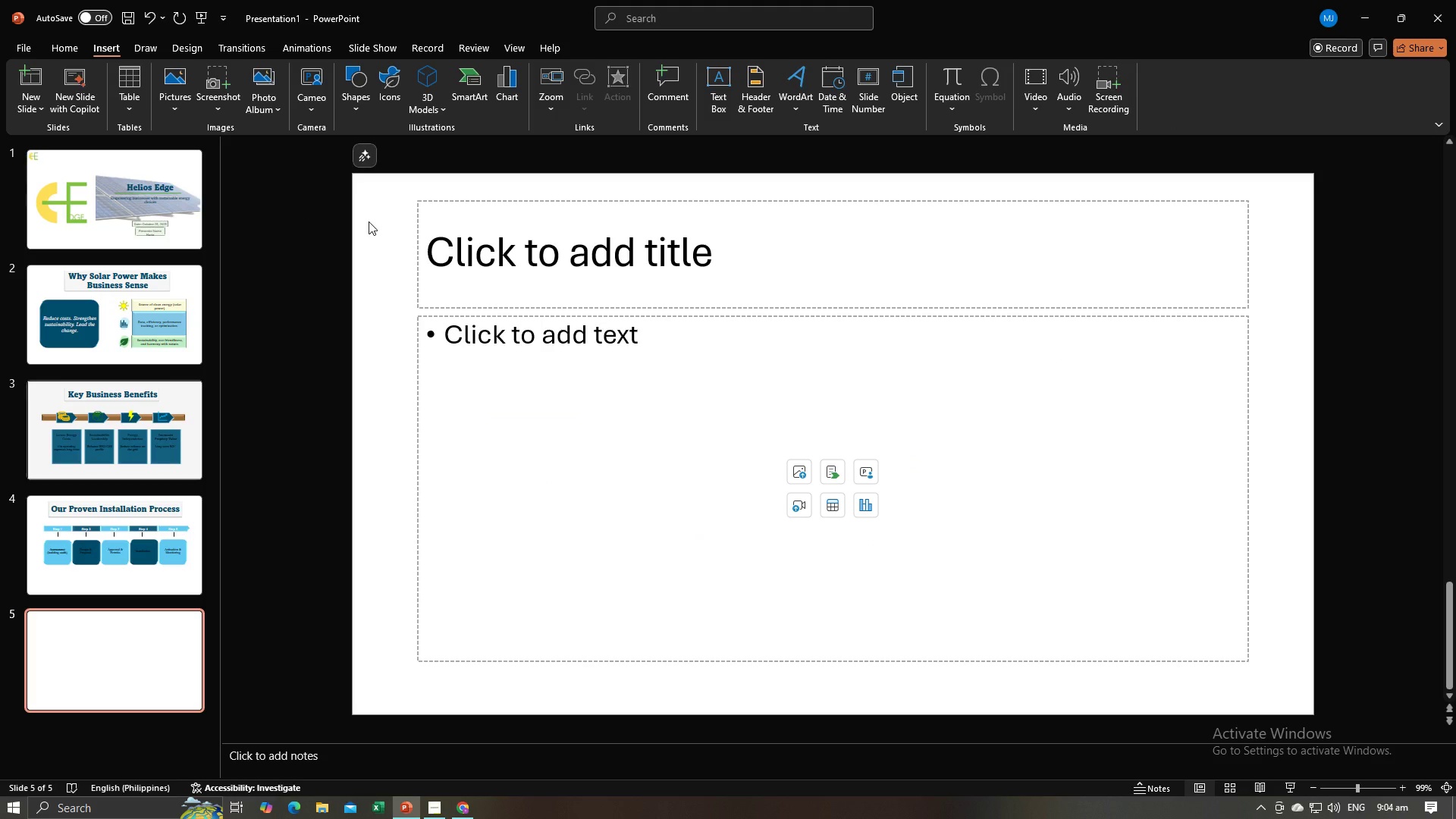 
key(Control+A)
 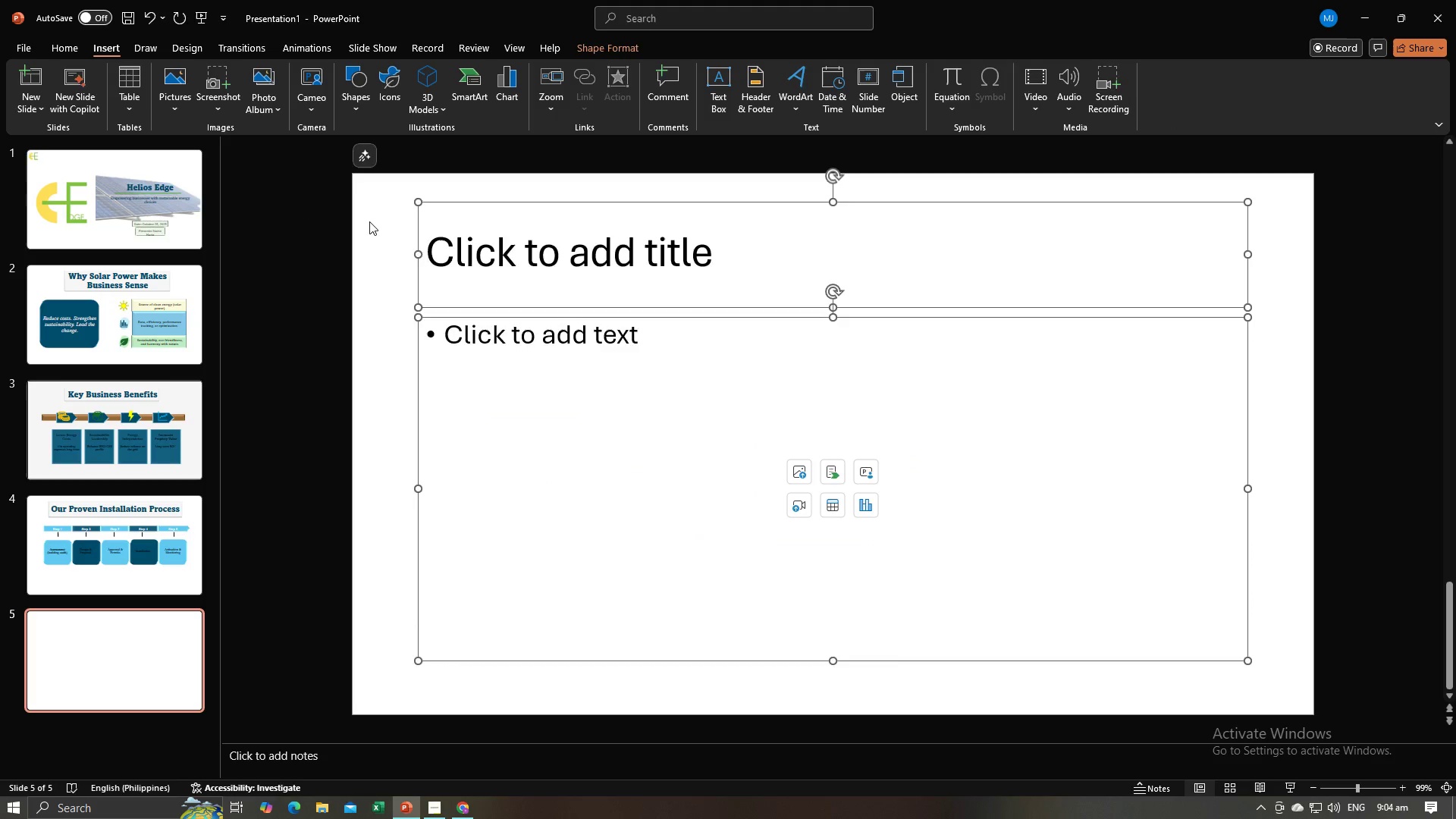 
key(Backspace)
 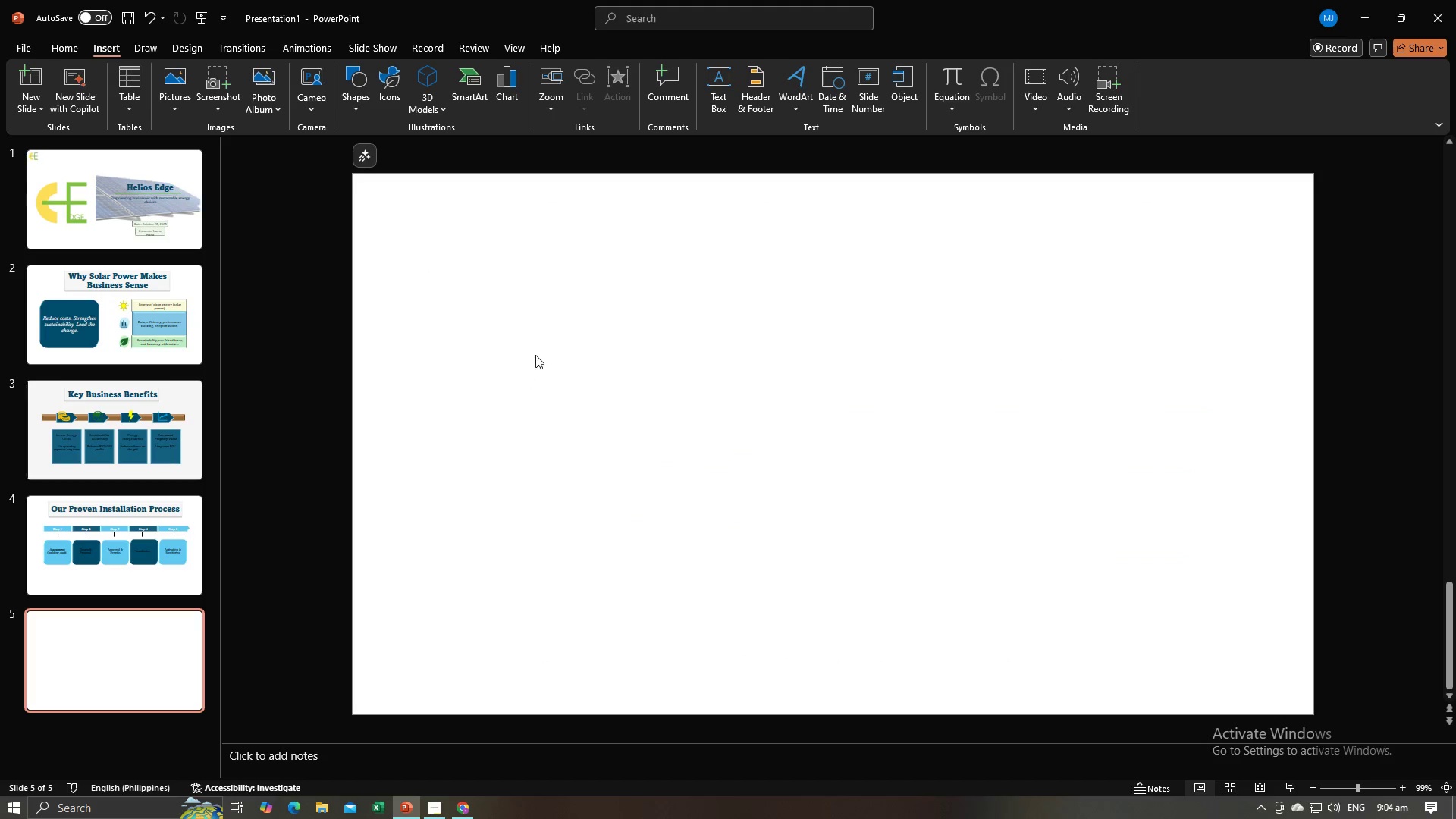 
key(Alt+AltLeft)
 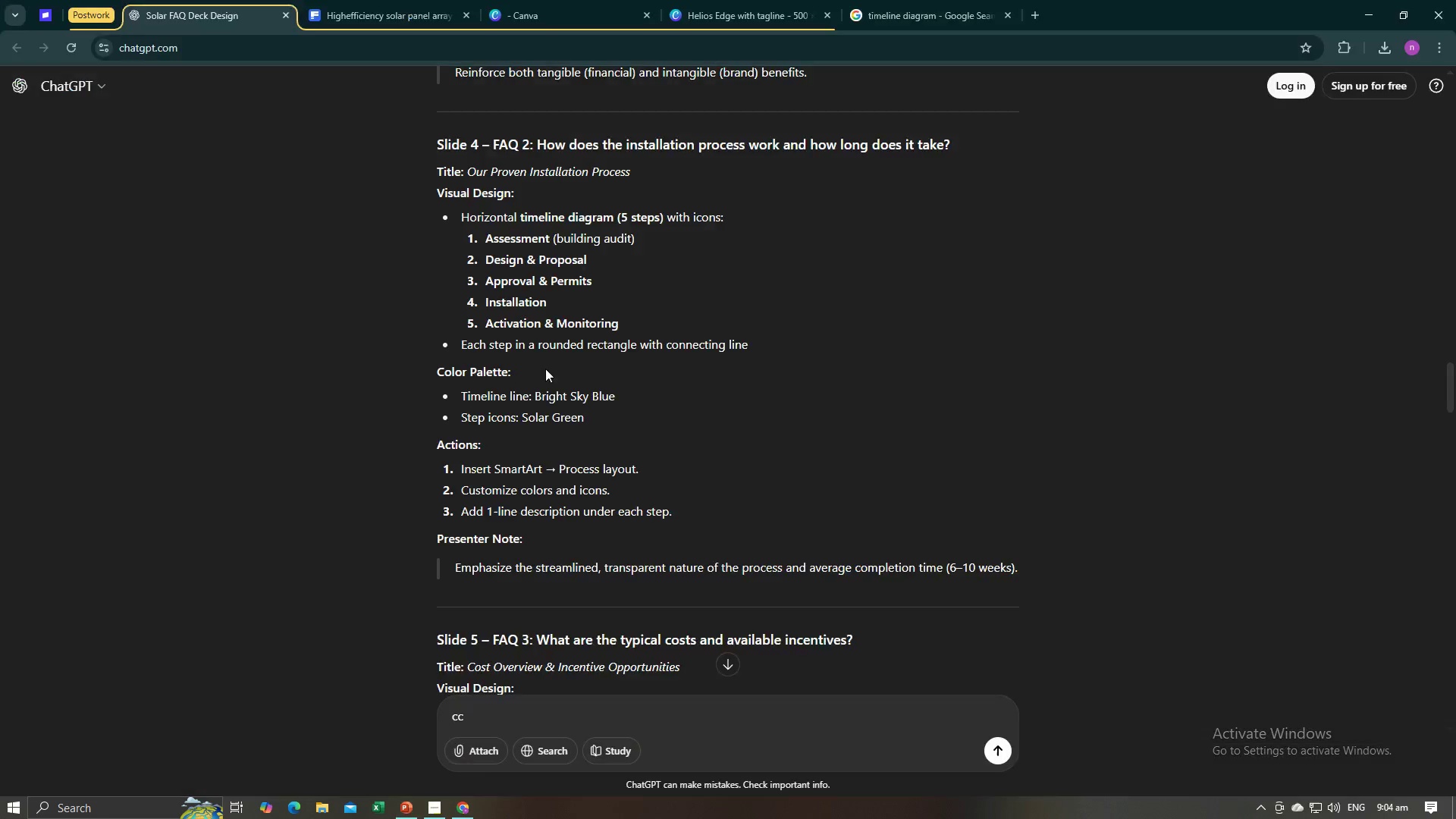 
key(Alt+Tab)
 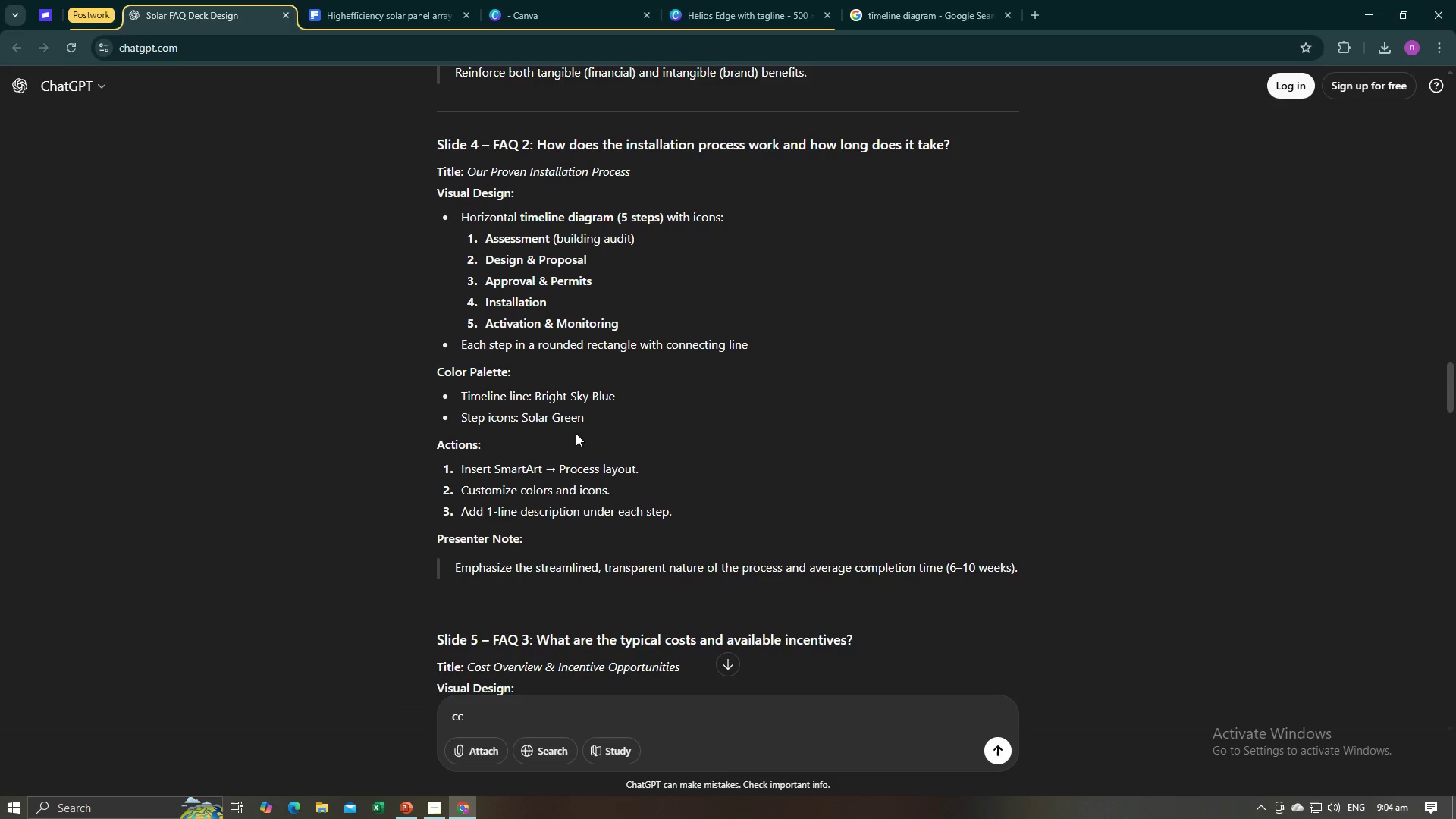 
scroll: coordinate [600, 438], scroll_direction: down, amount: 4.0
 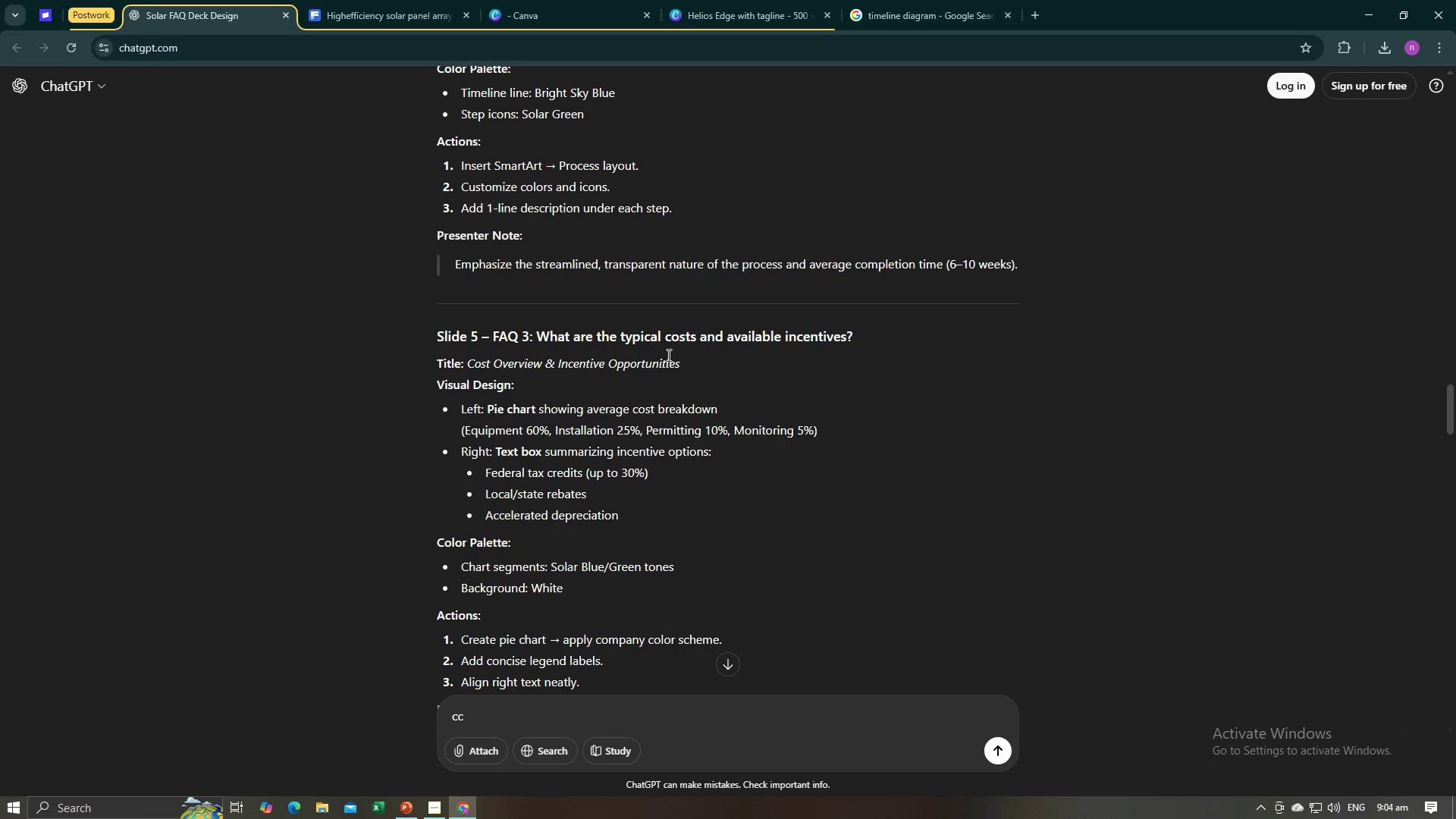 
left_click_drag(start_coordinate=[687, 362], to_coordinate=[469, 366])
 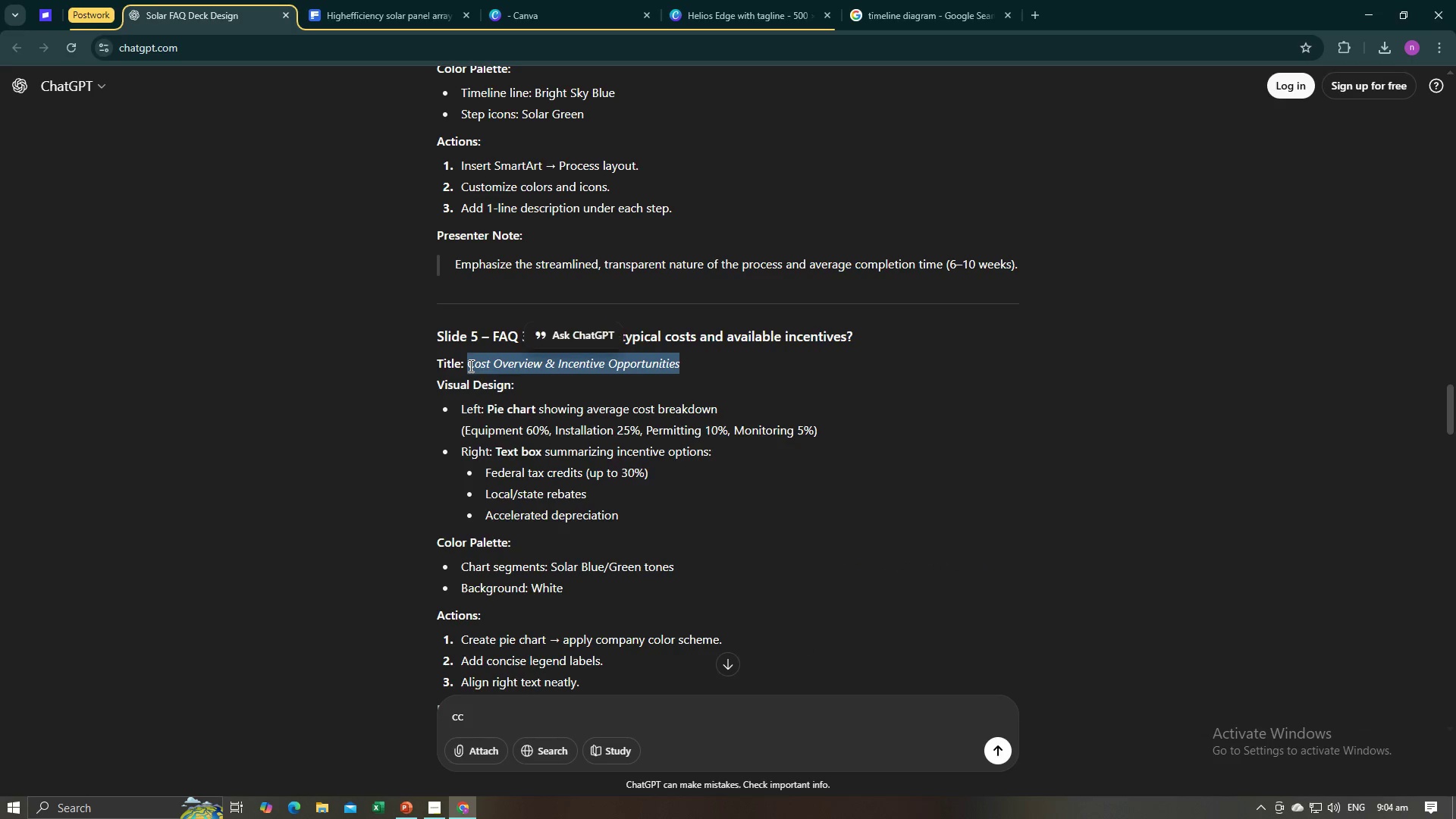 
key(Control+C)
 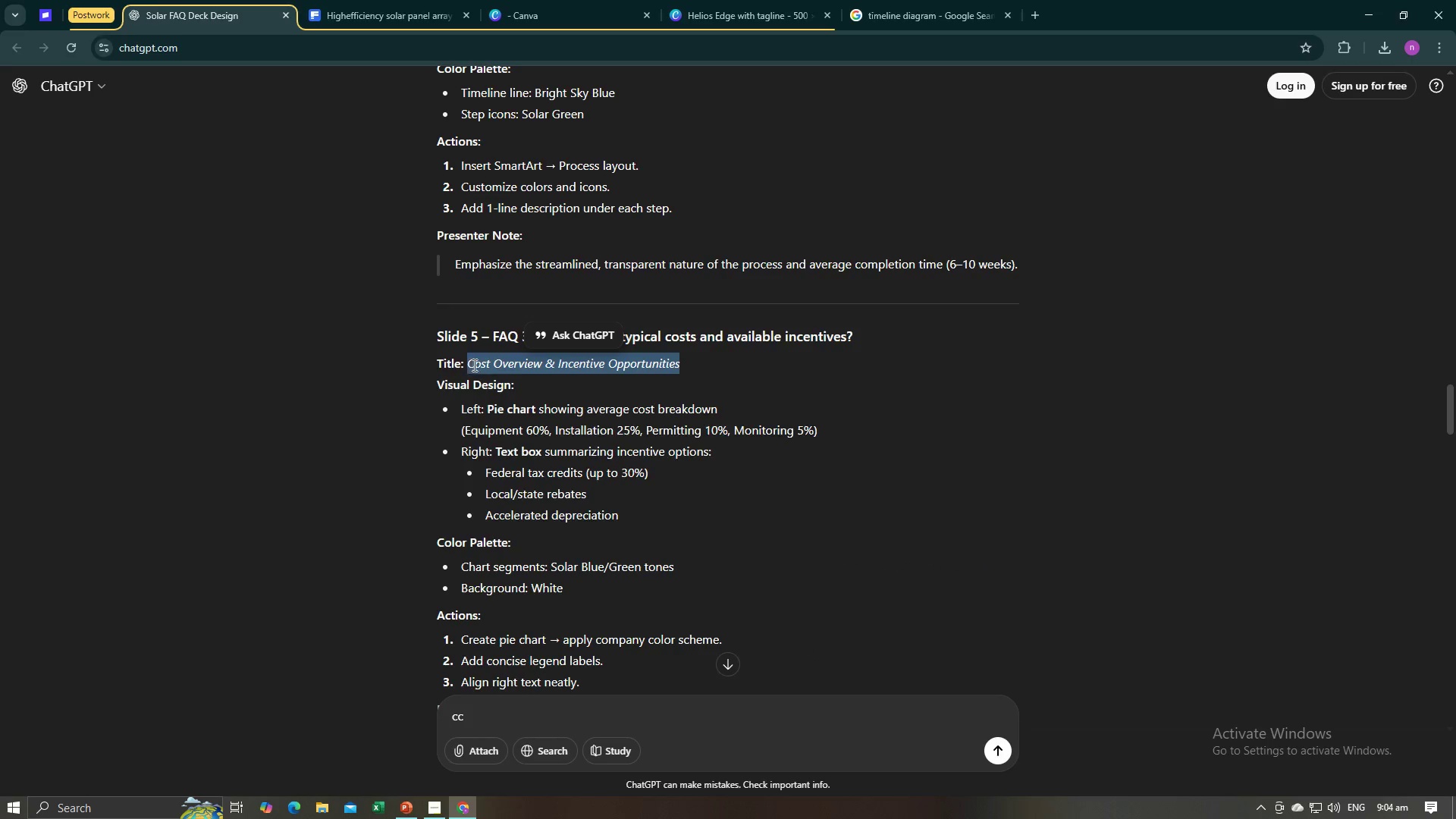 
key(Alt+AltLeft)
 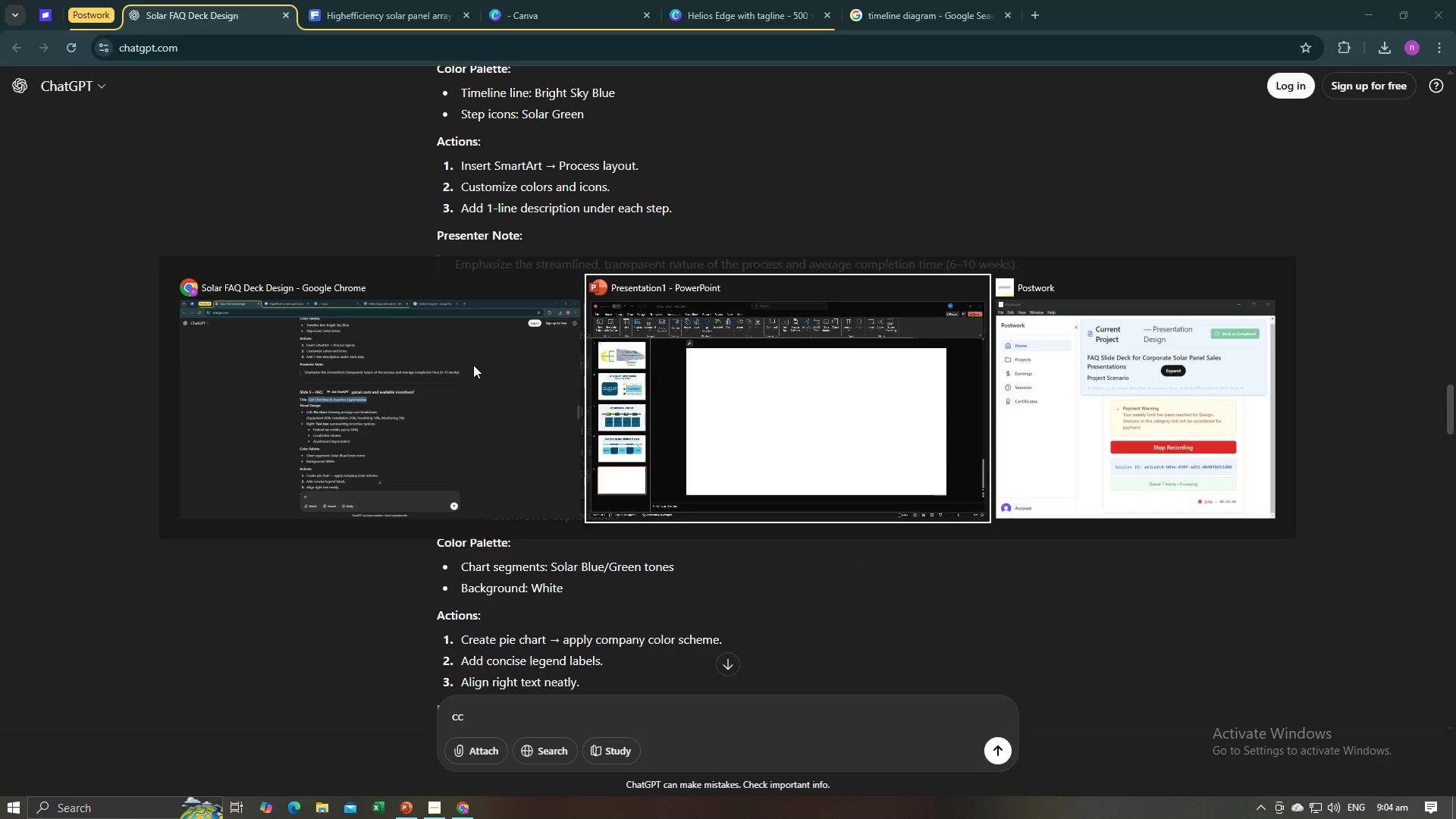 
key(Alt+Tab)
 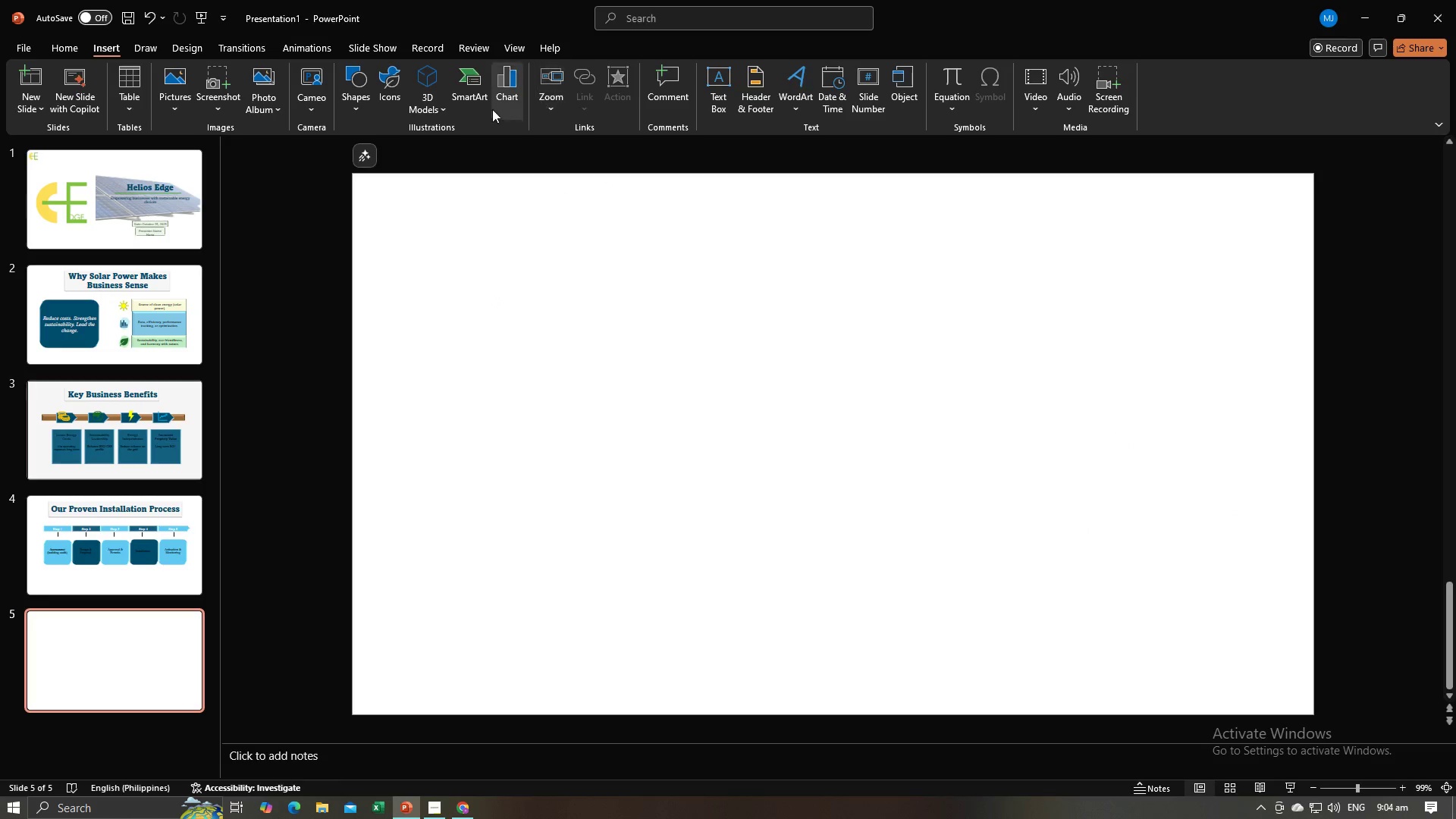 
left_click([366, 89])
 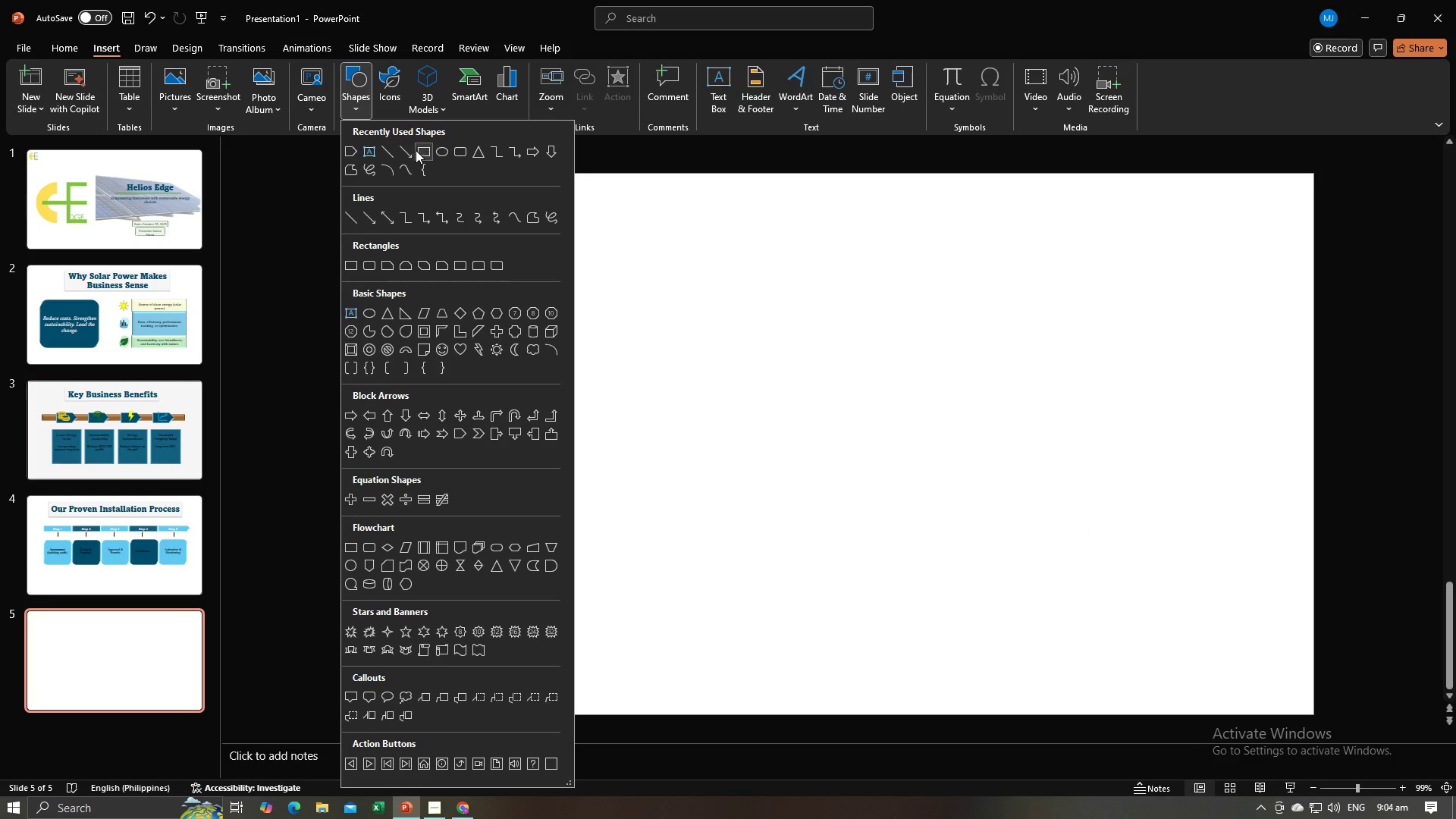 
left_click([417, 150])
 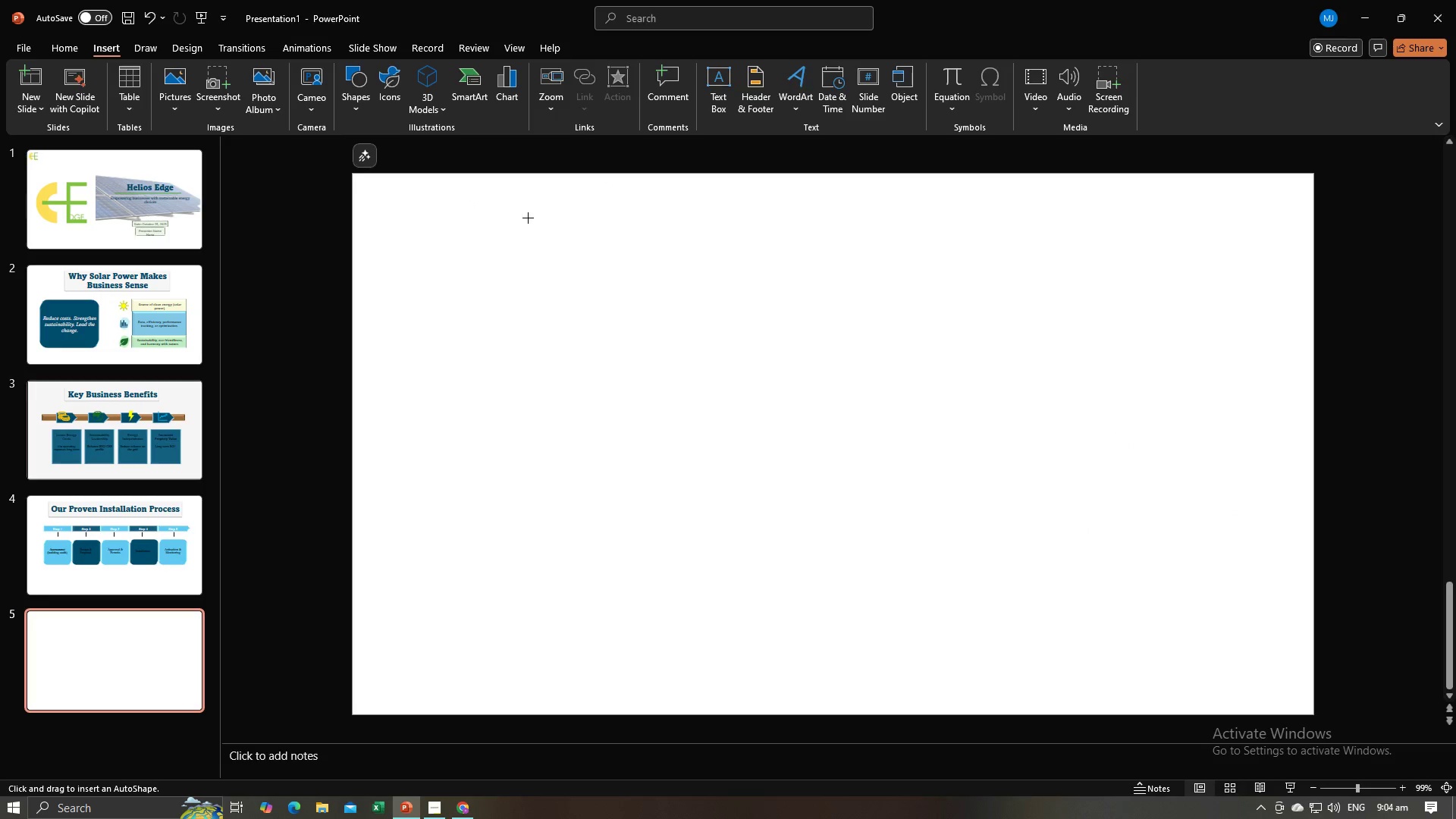 
left_click_drag(start_coordinate=[528, 213], to_coordinate=[905, 292])
 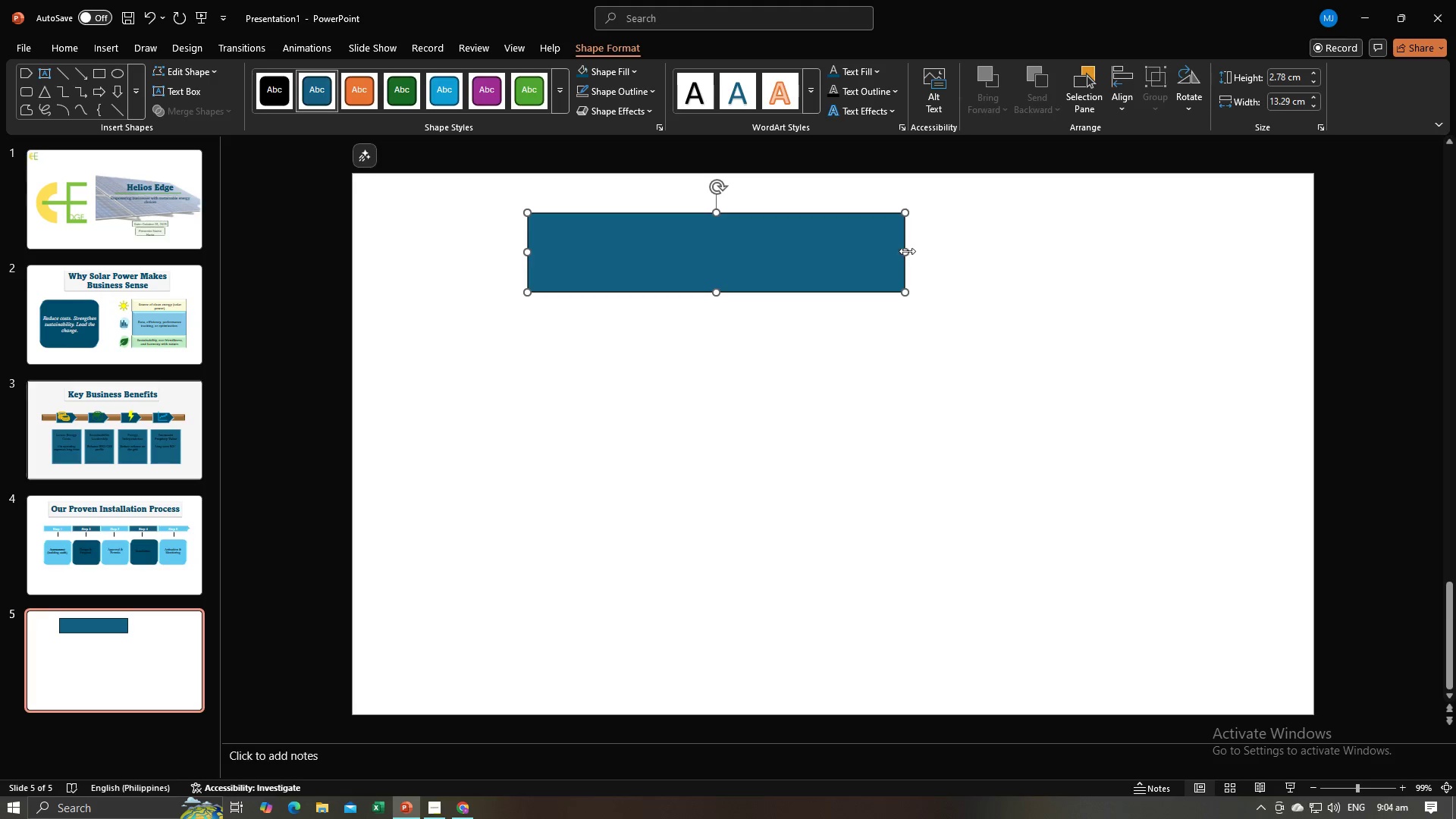 
left_click_drag(start_coordinate=[904, 252], to_coordinate=[971, 267])
 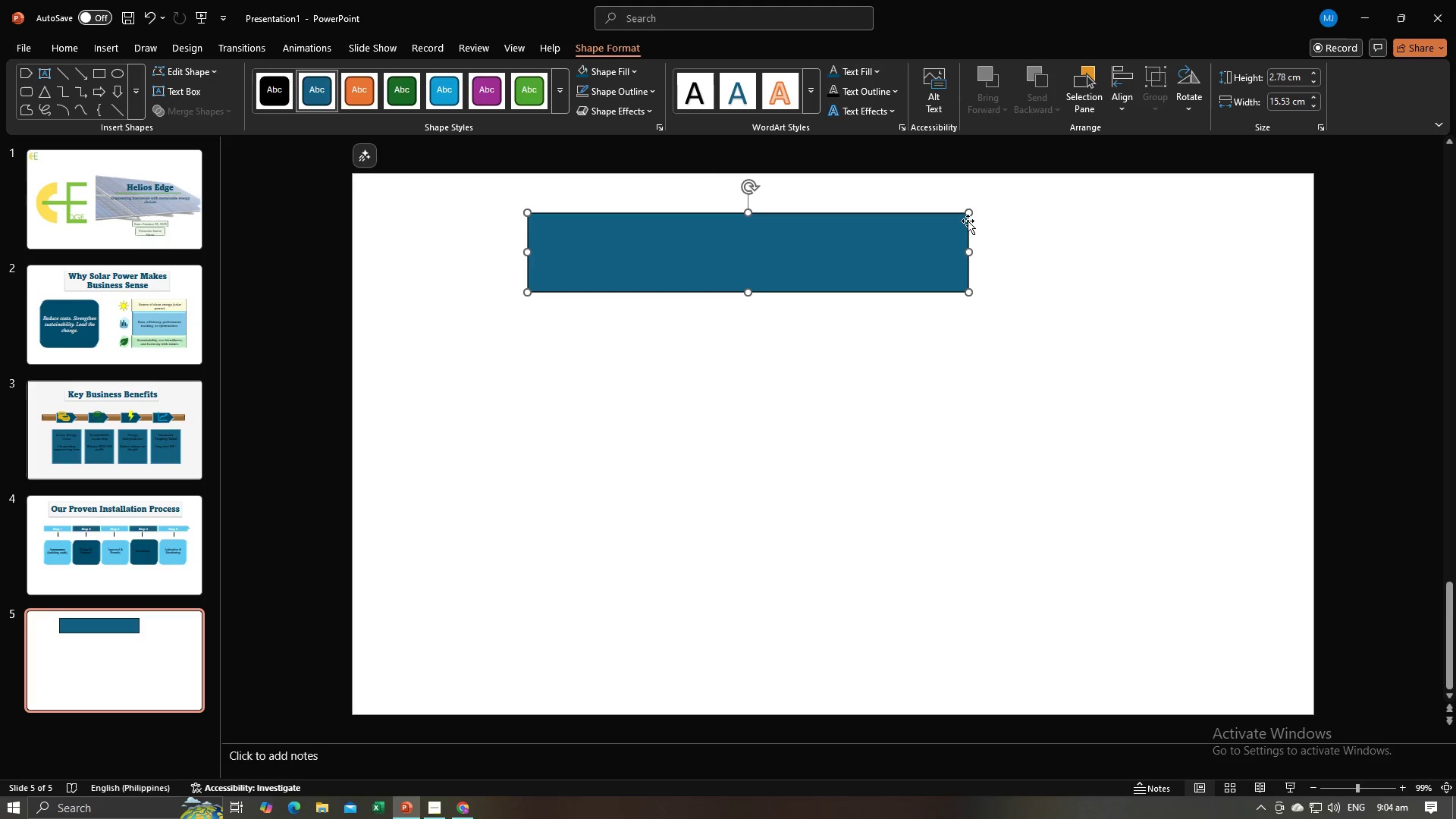 
wait(6.35)
 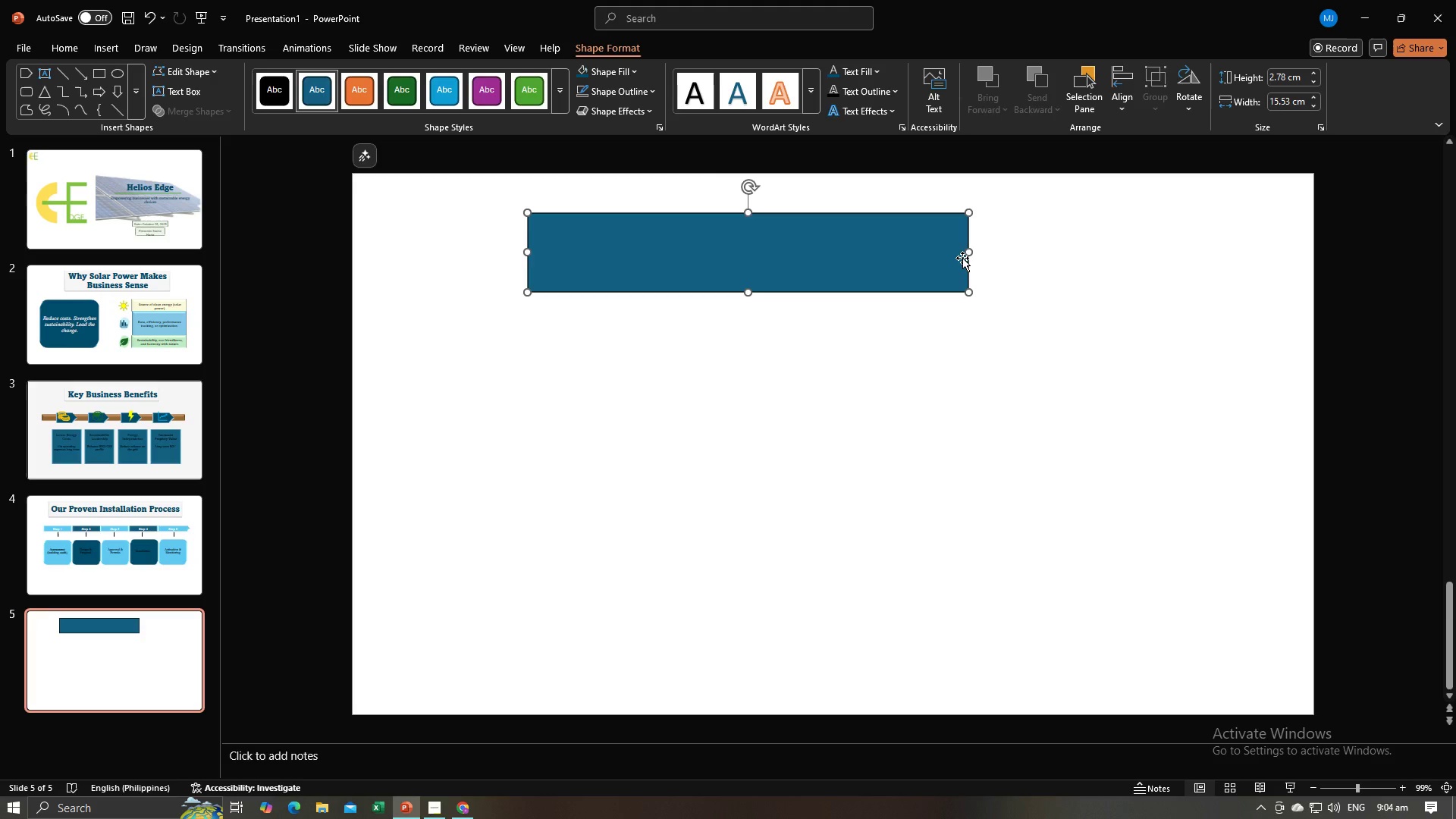 
left_click_drag(start_coordinate=[967, 255], to_coordinate=[1094, 259])
 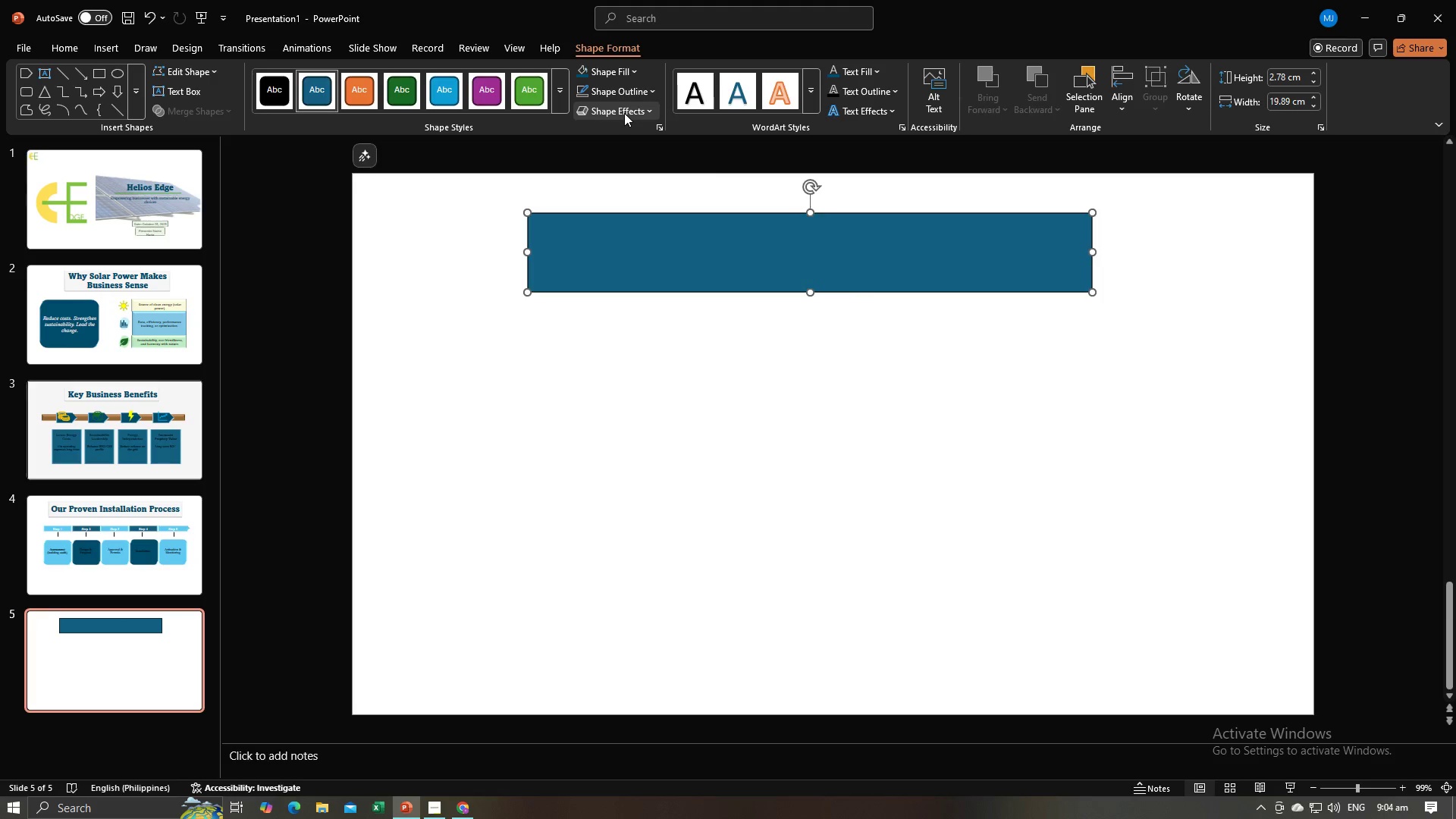 
left_click([624, 113])
 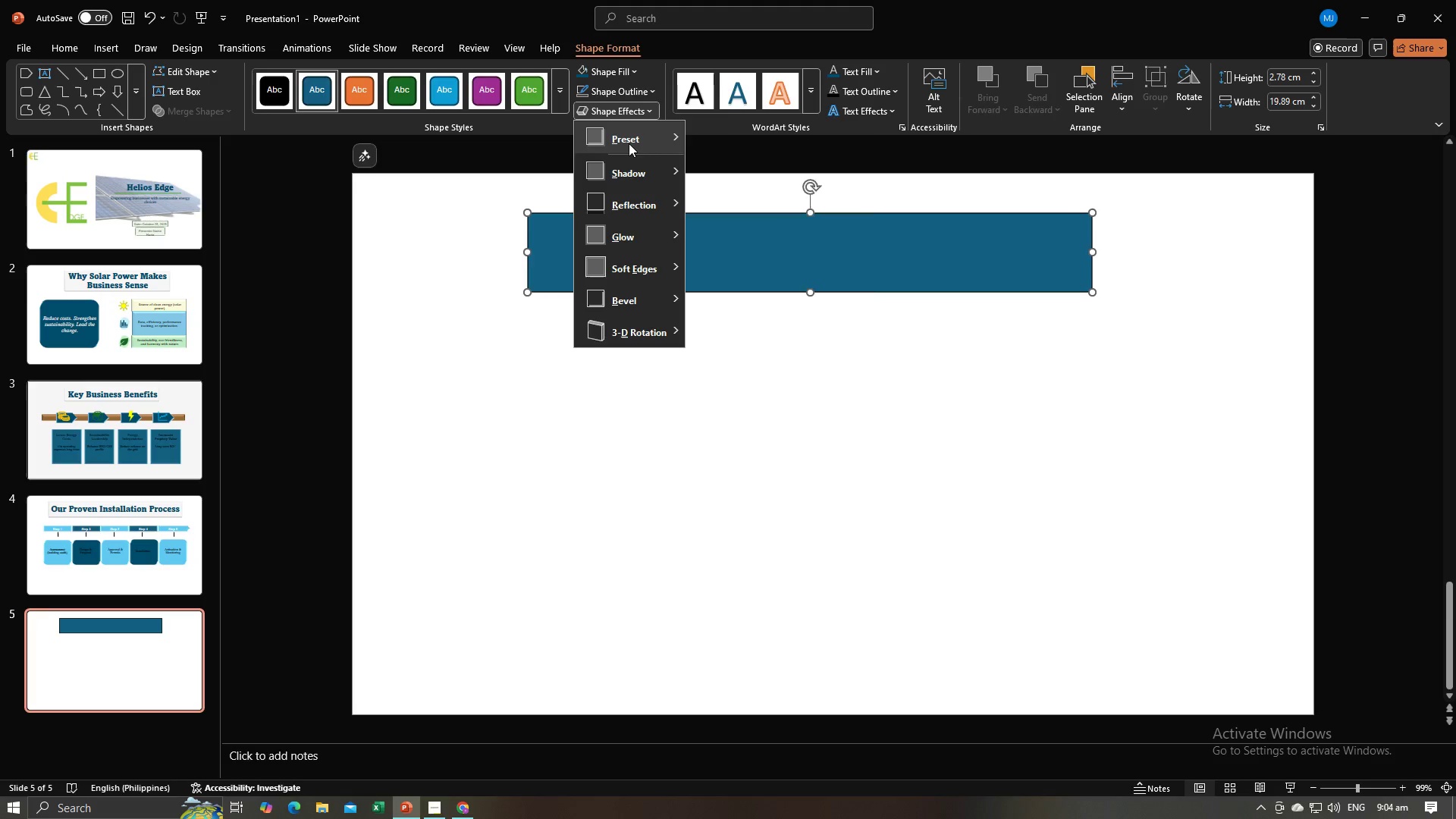 
left_click([629, 143])
 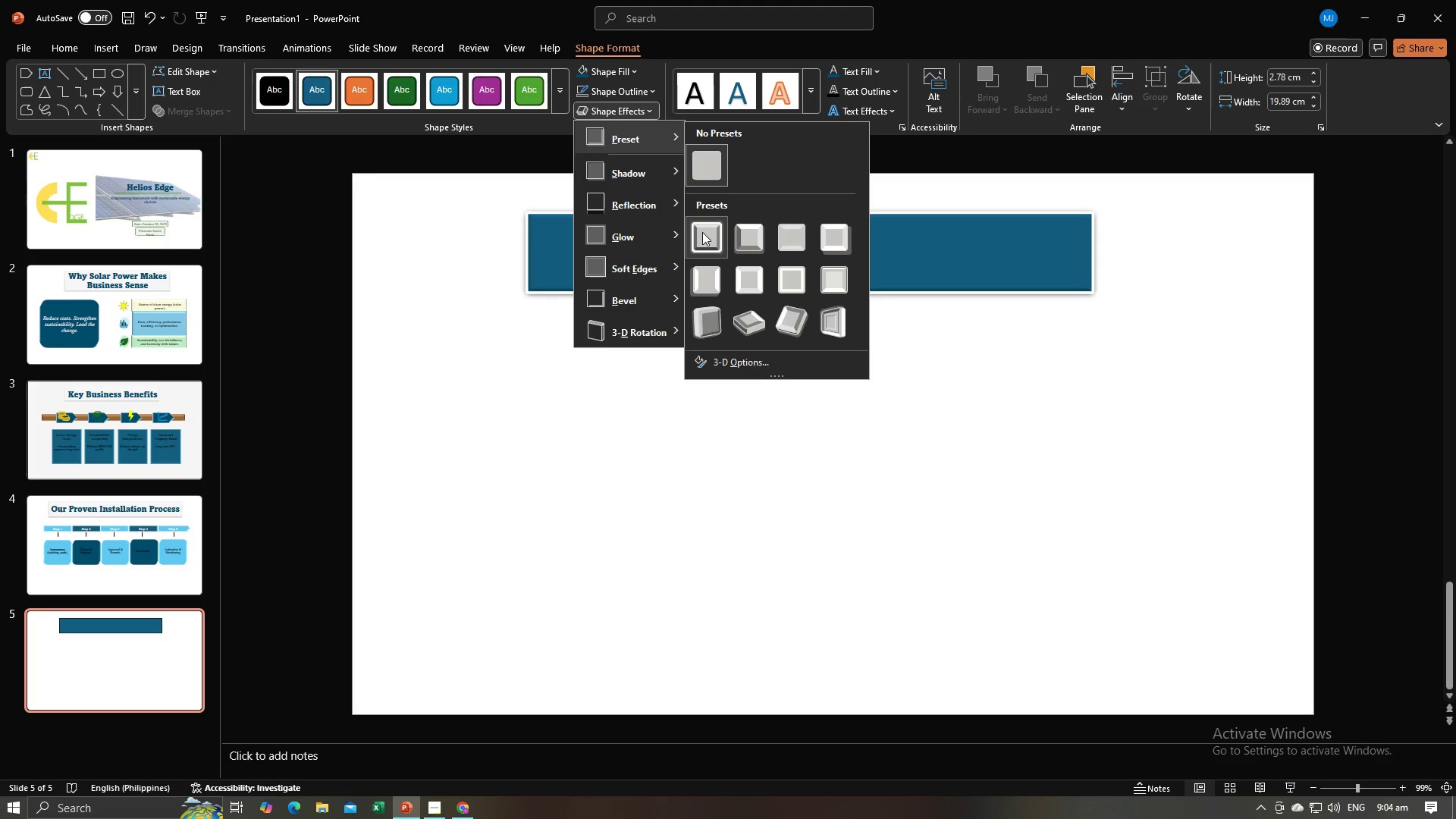 
left_click([703, 235])
 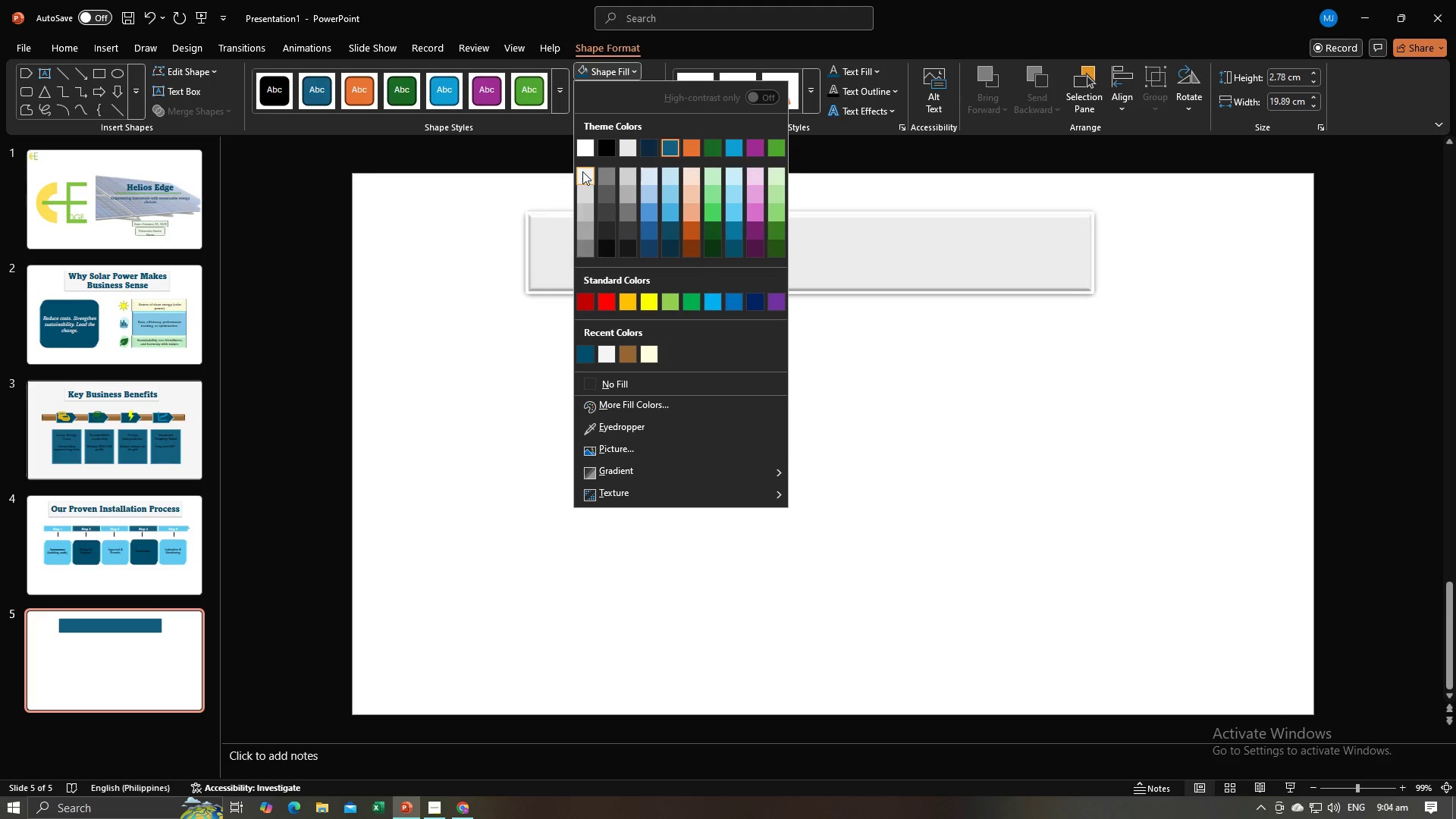 
left_click([582, 149])
 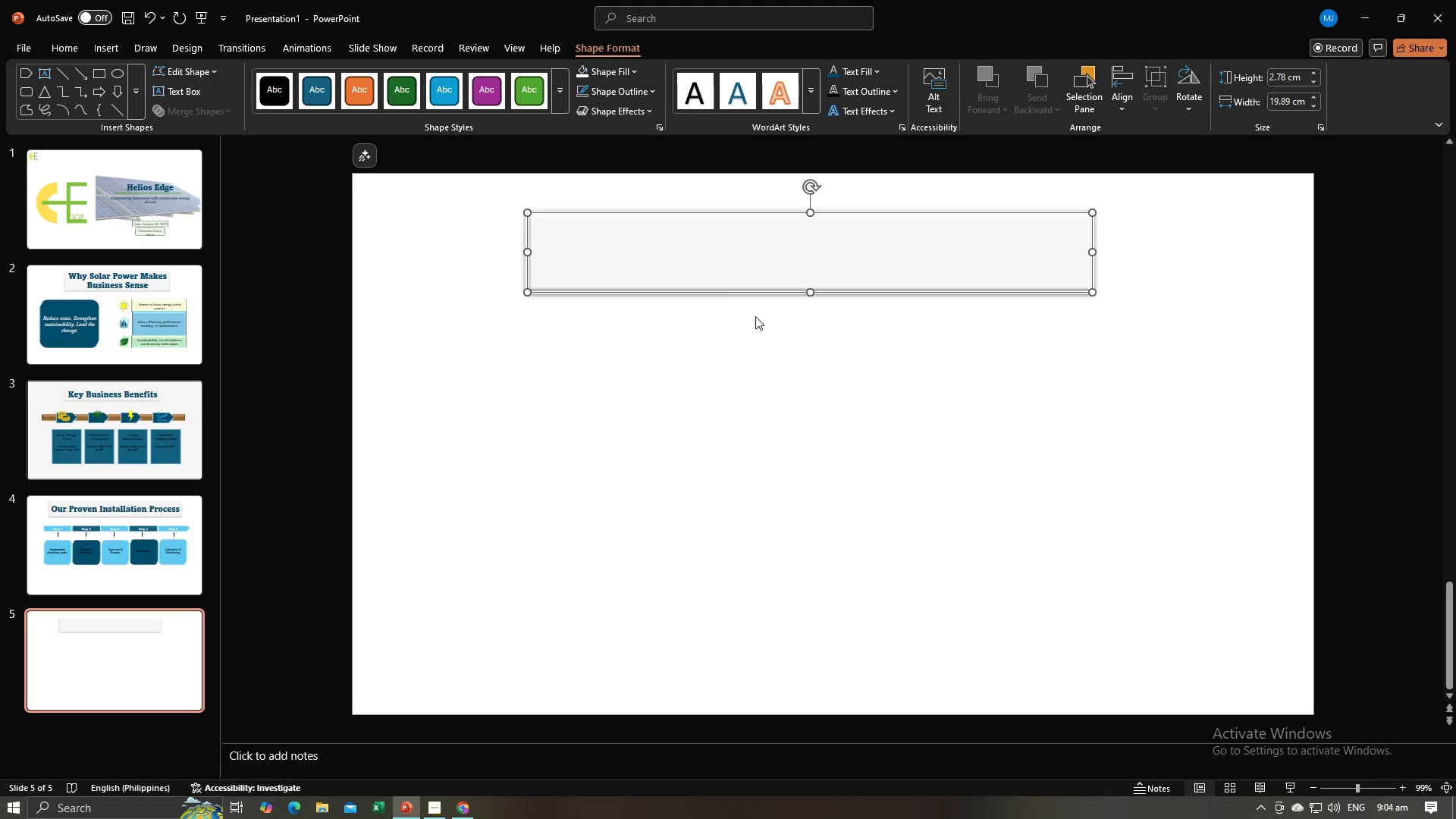 
double_click([755, 316])
 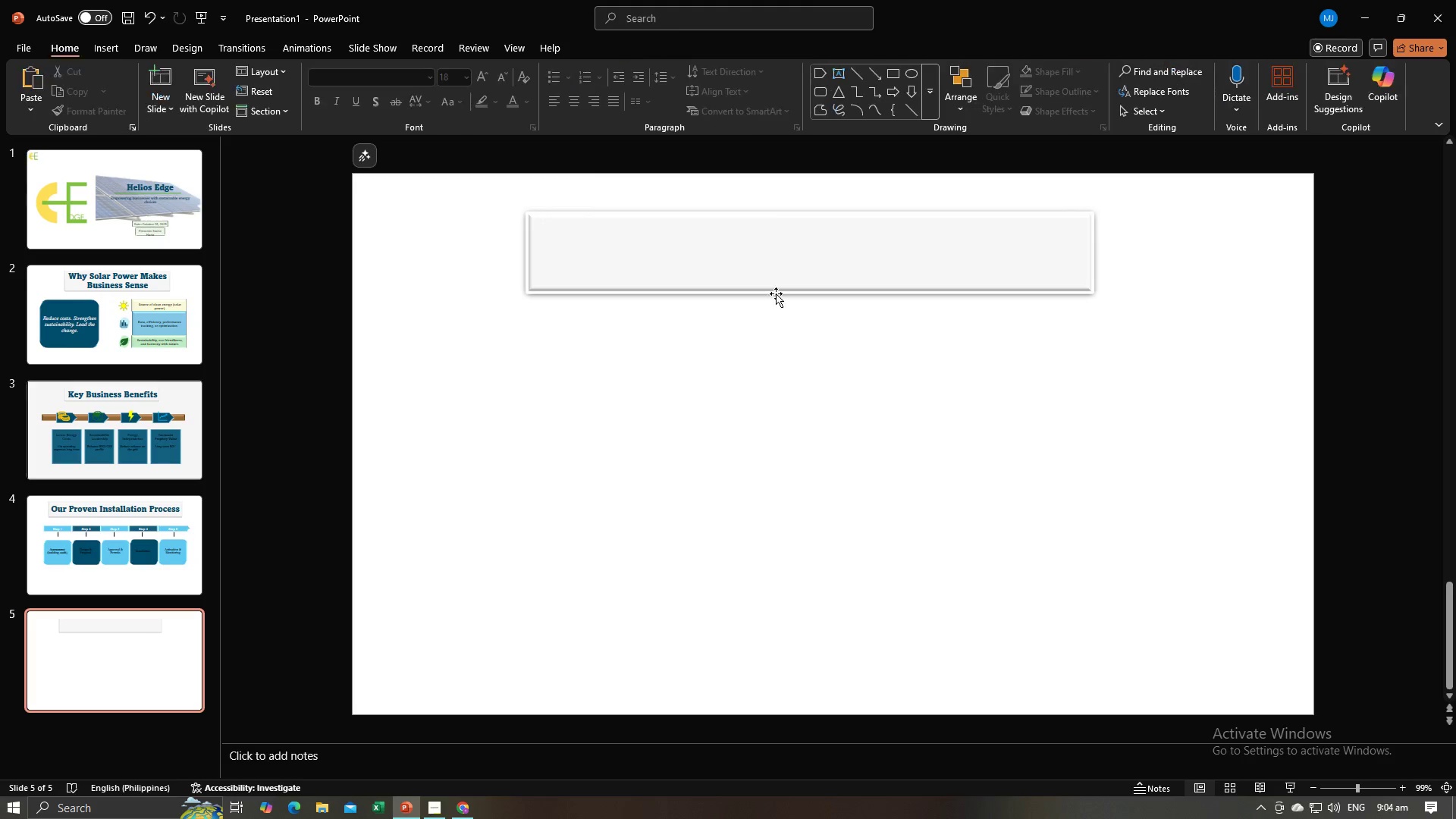 
key(Alt+AltLeft)
 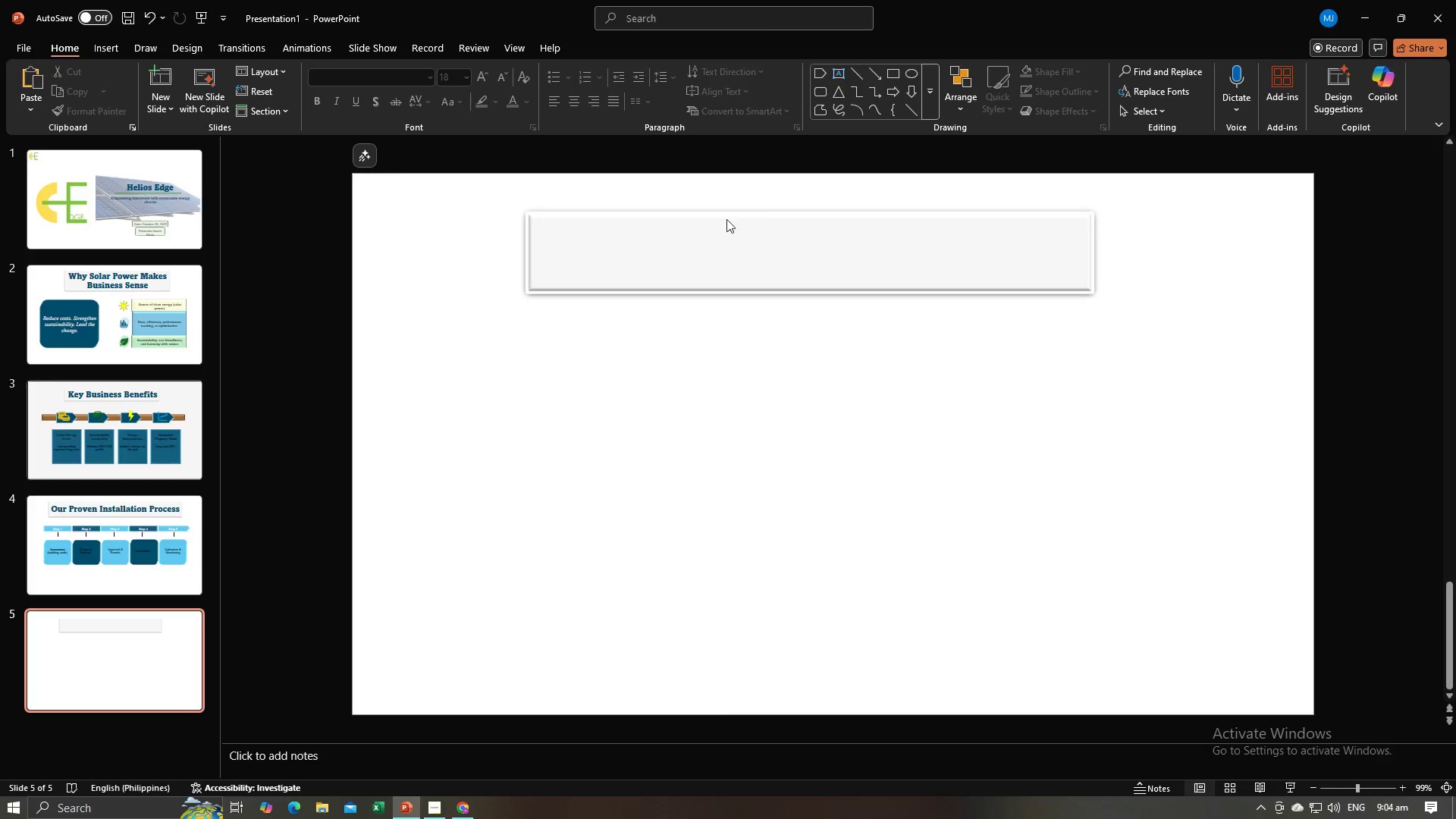 
key(Alt+Tab)
 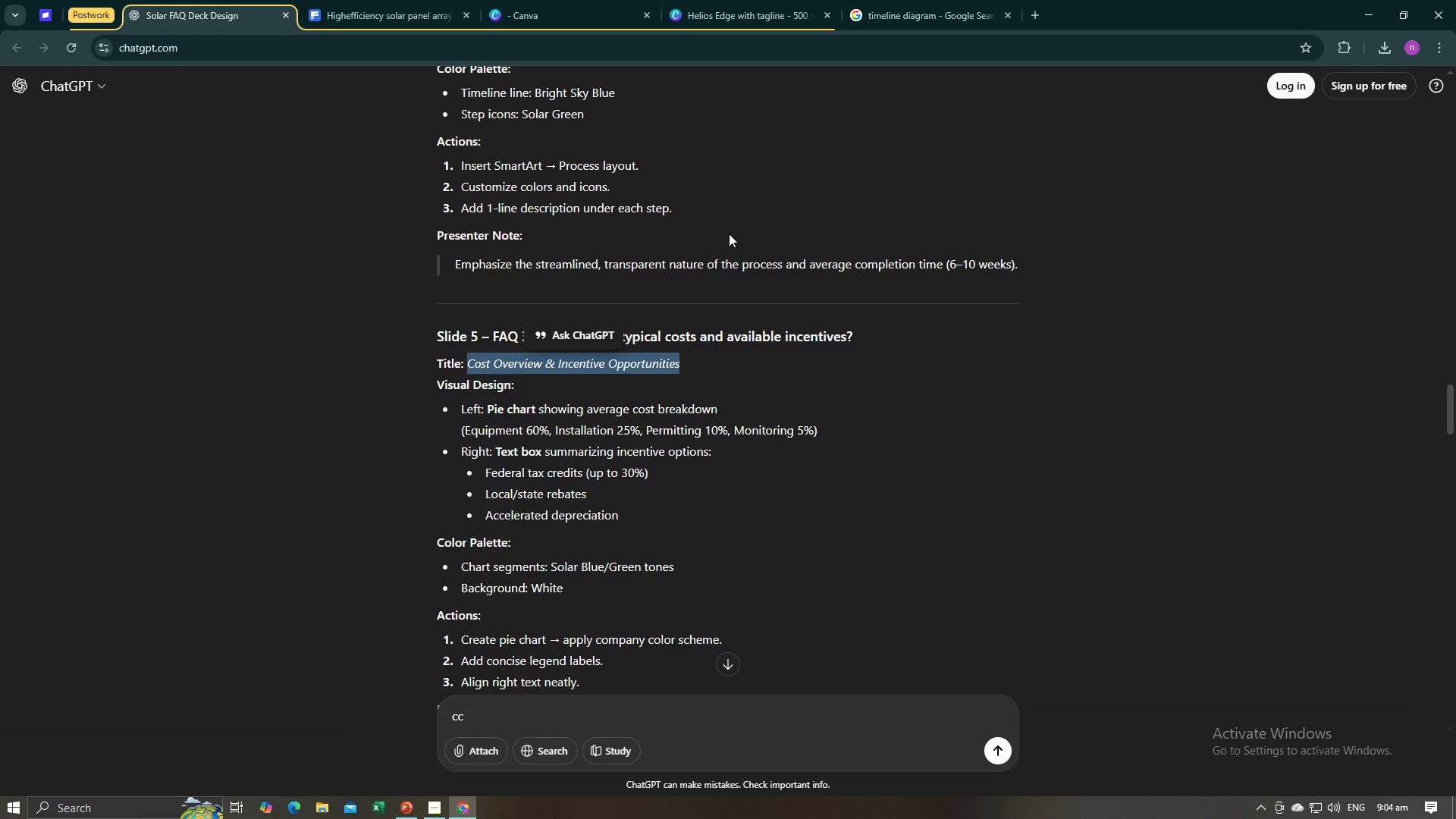 
key(Alt+AltLeft)
 